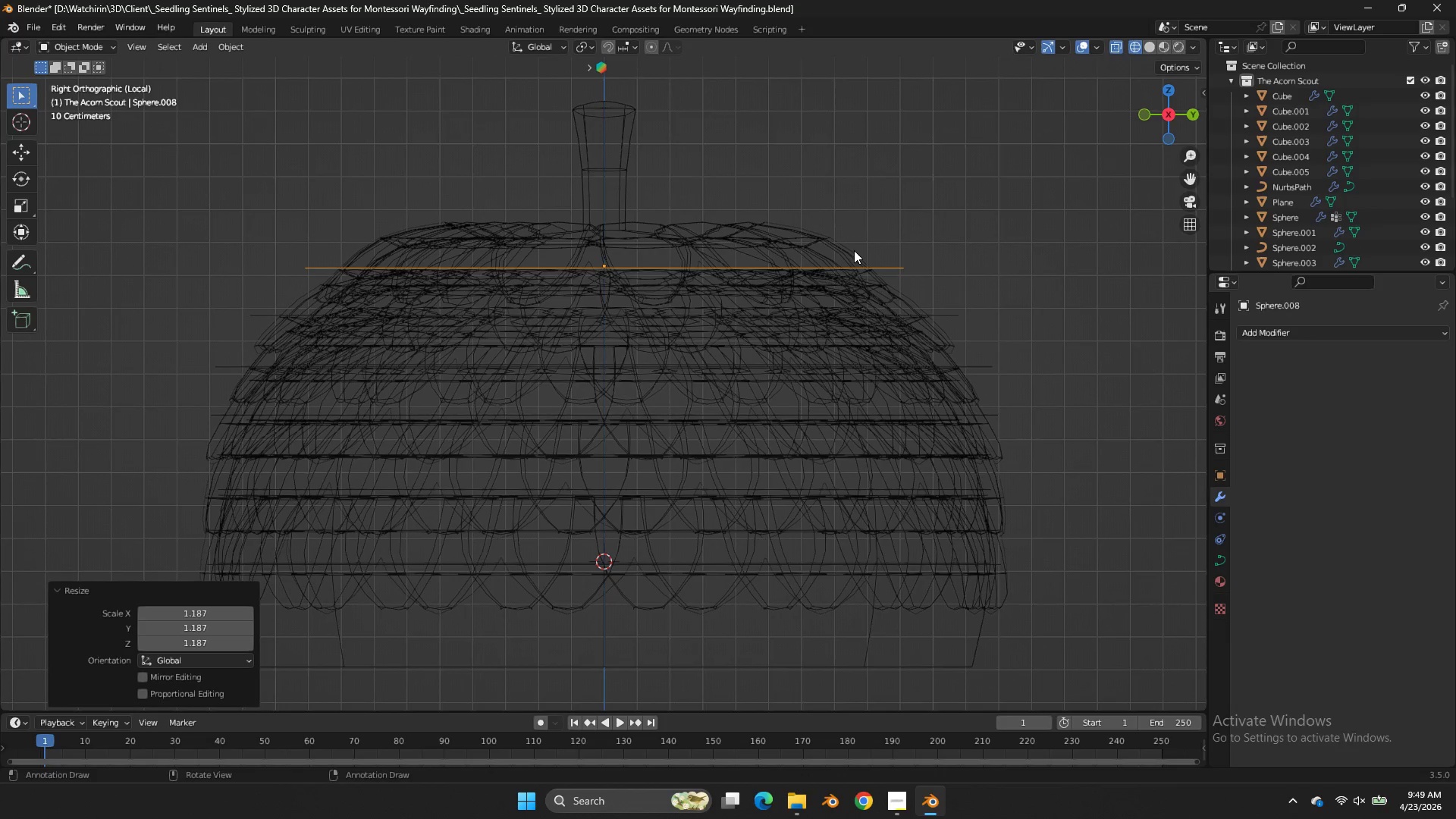 
hold_key(key=ShiftLeft, duration=0.33)
left_click([854, 250])
 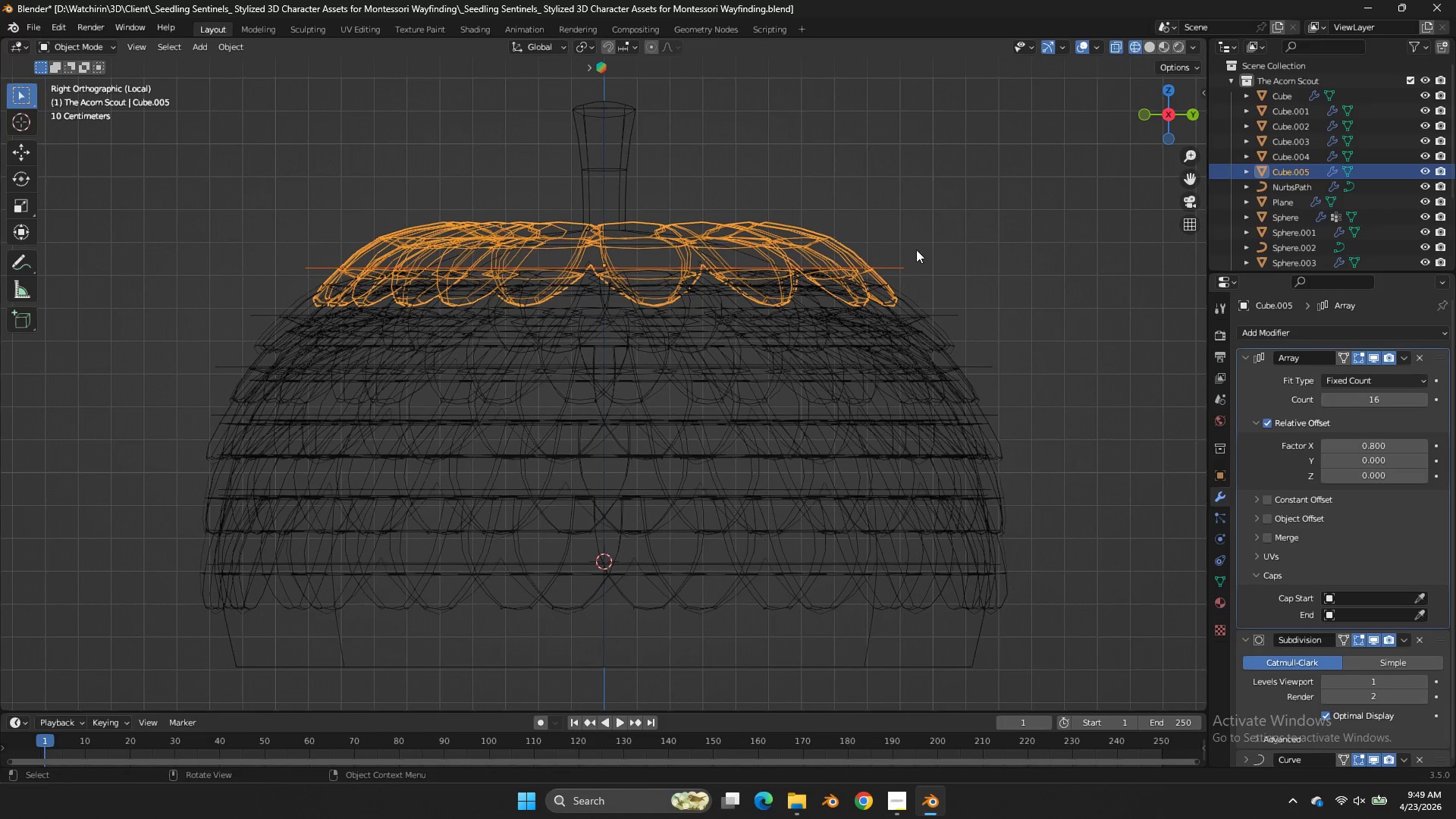 
type(zgz)
 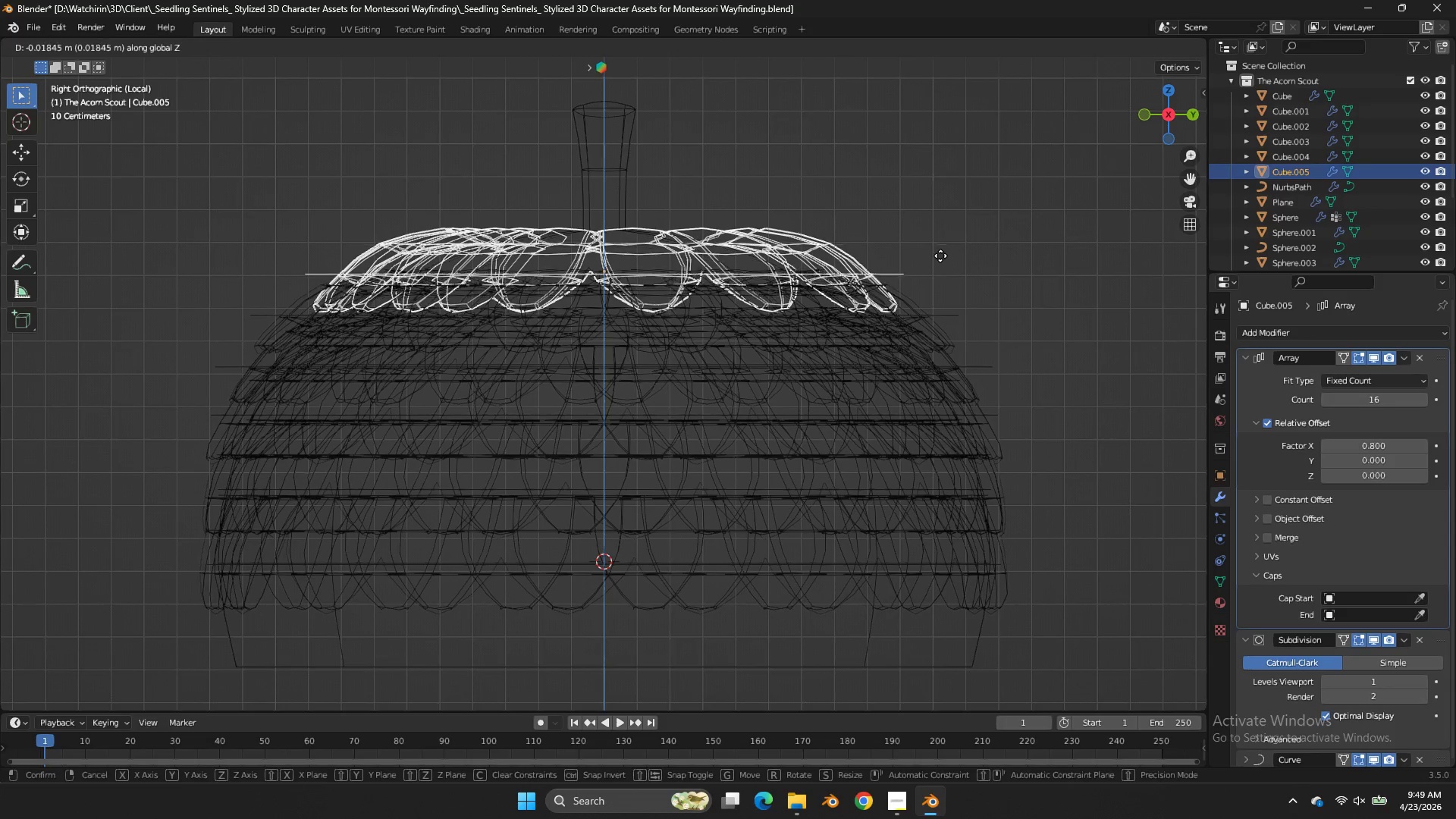 
left_click([940, 256])
 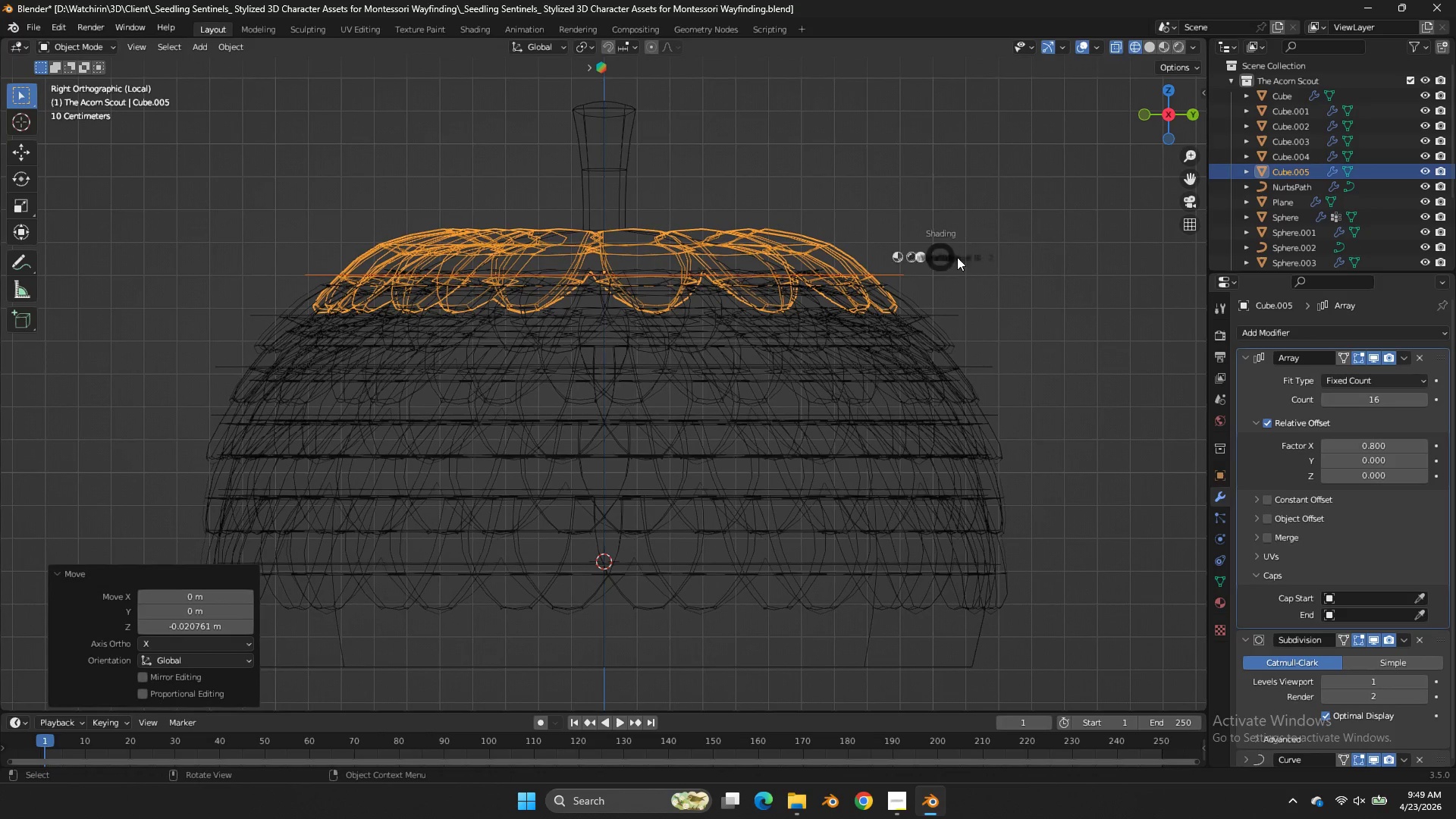 
key(Z)
 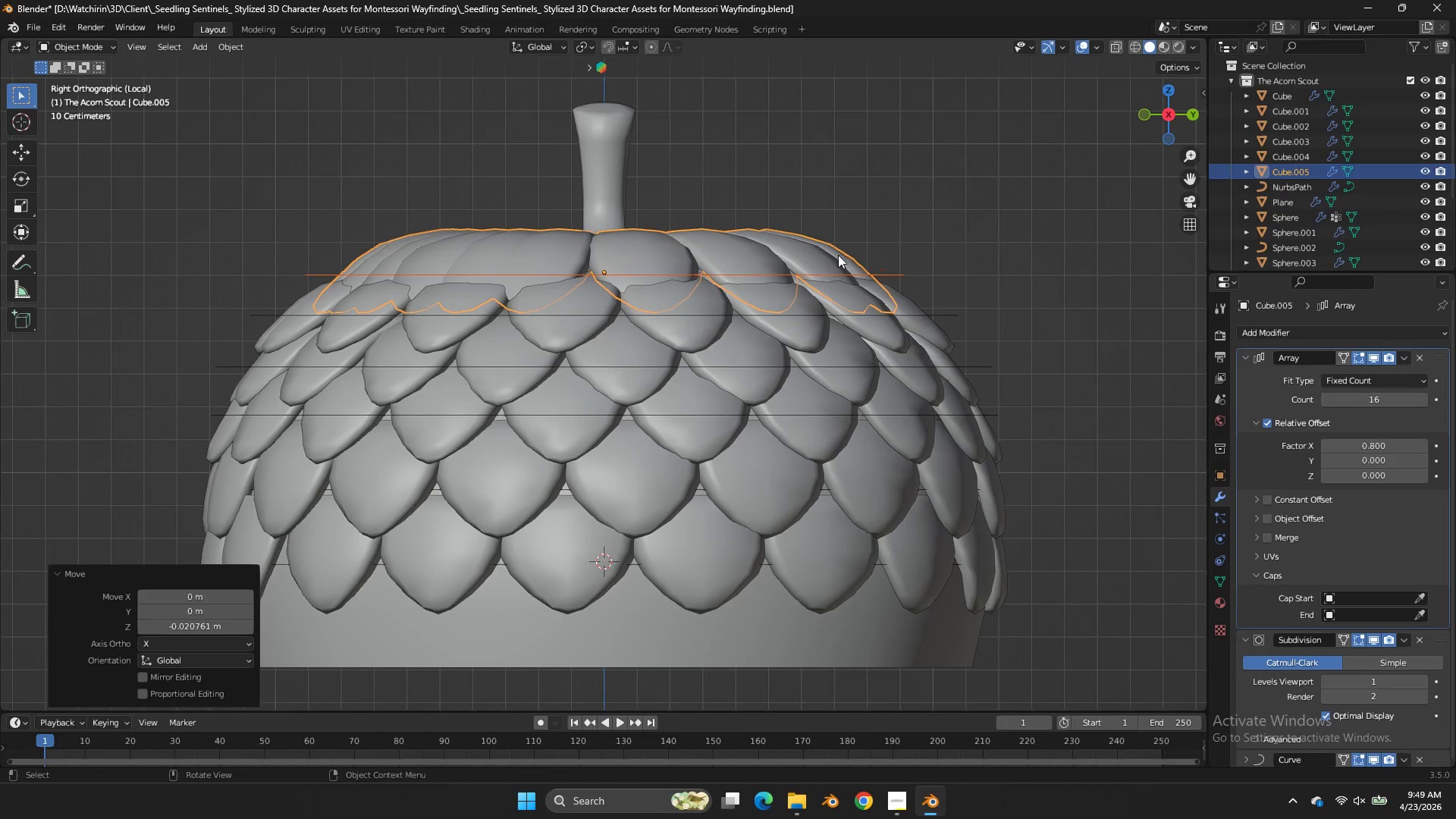 
left_click([838, 255])
 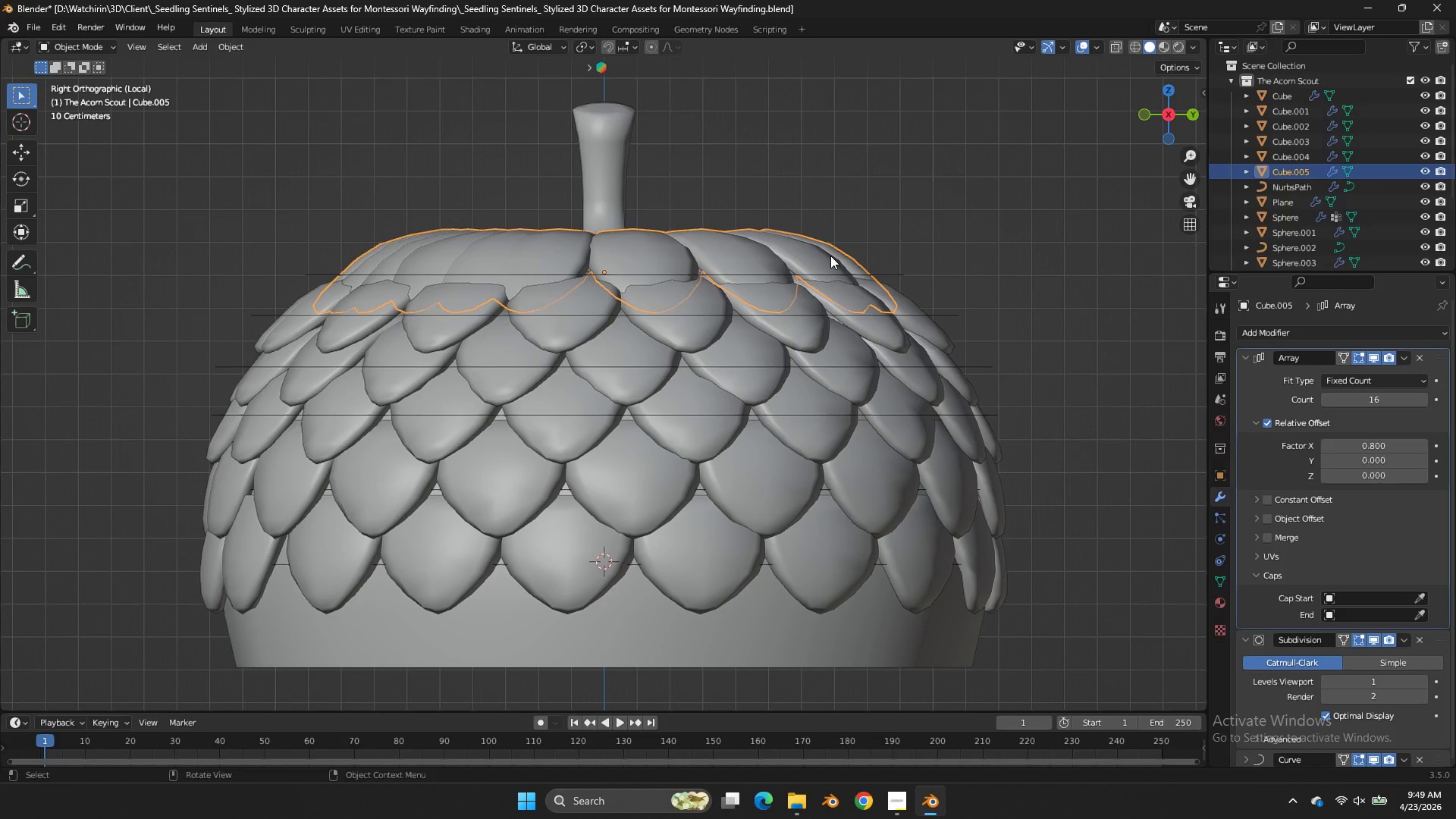 
key(Tab)
type(ar)
 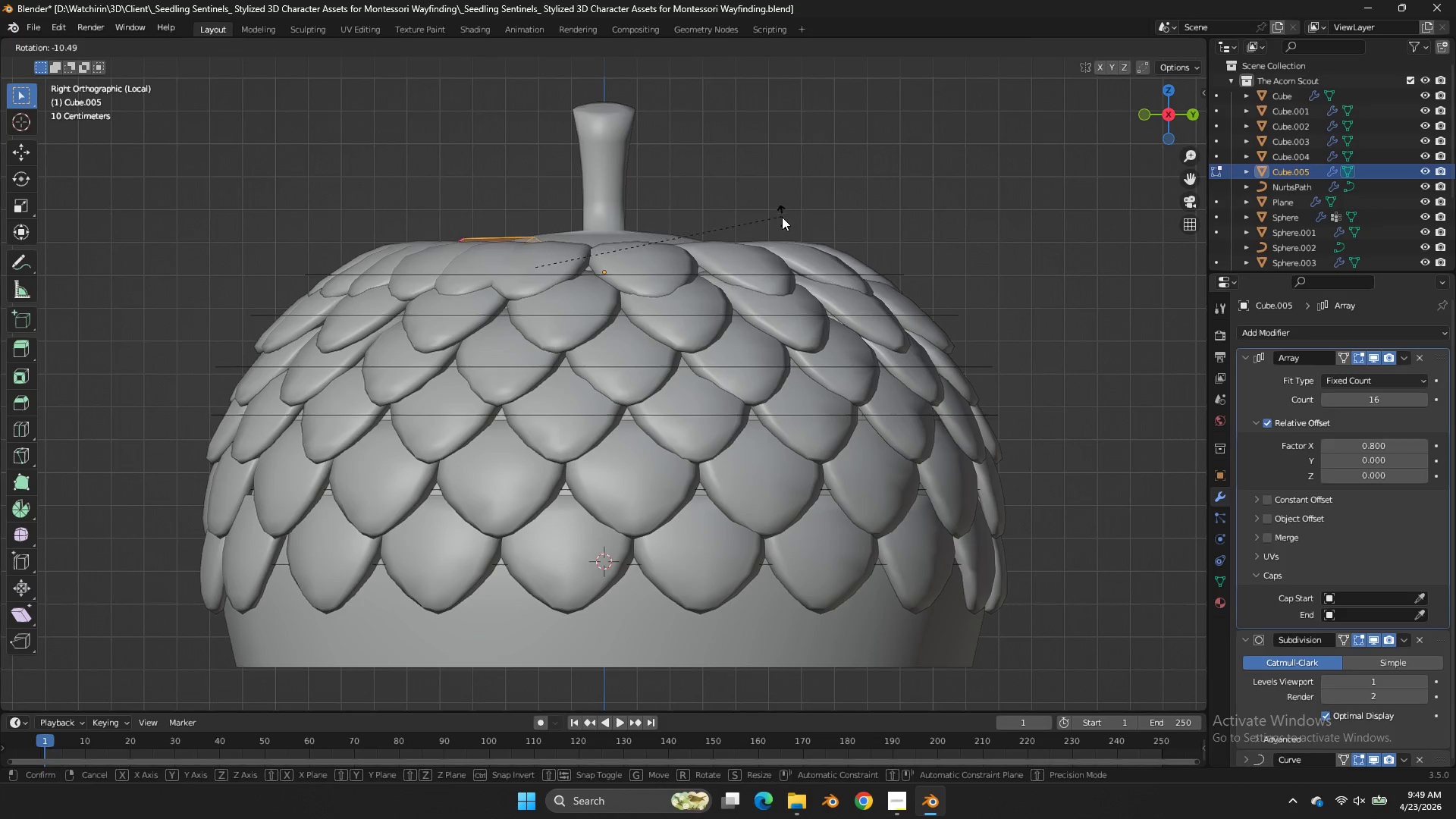 
left_click([782, 217])
 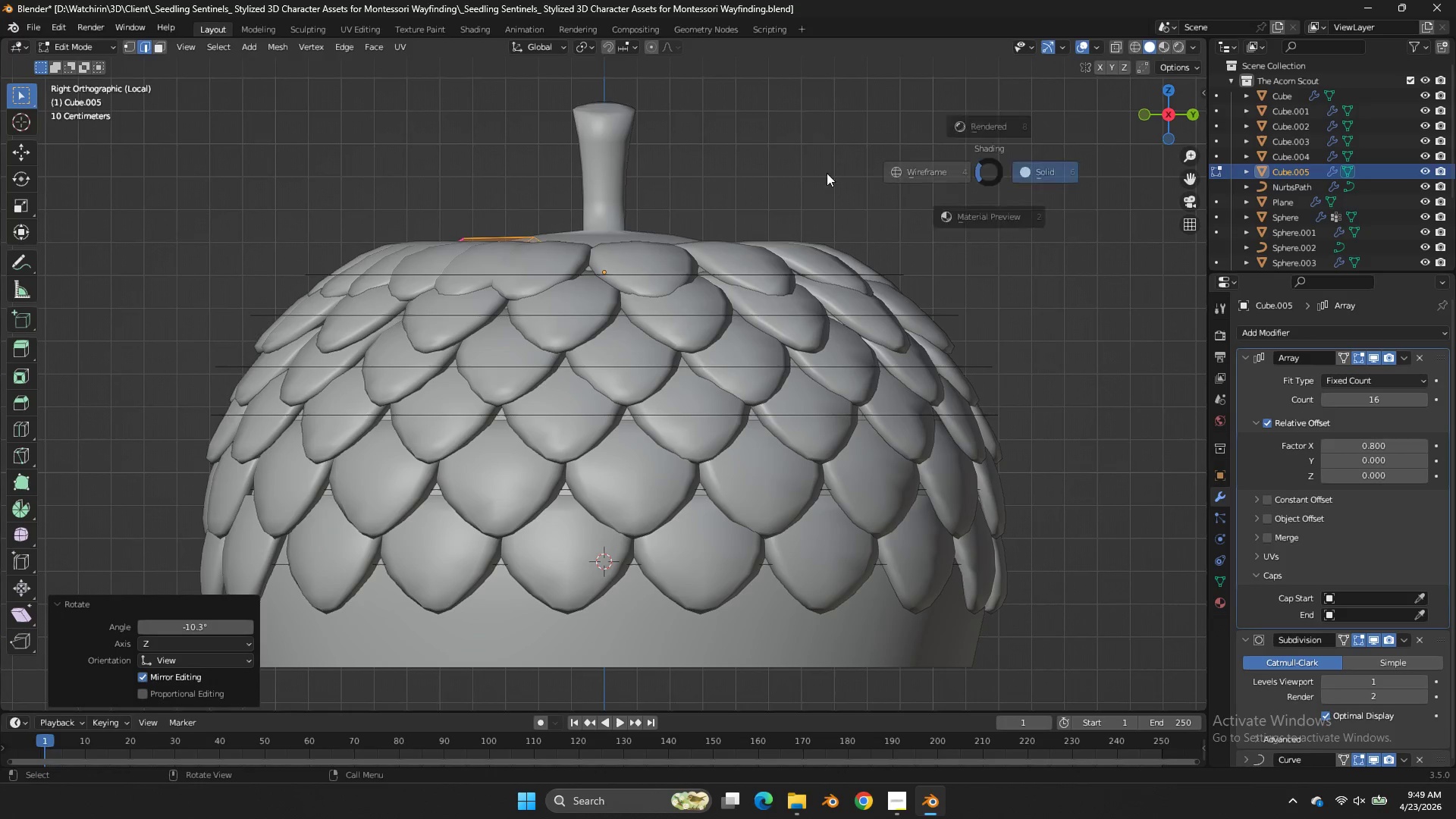 
key(Z)
 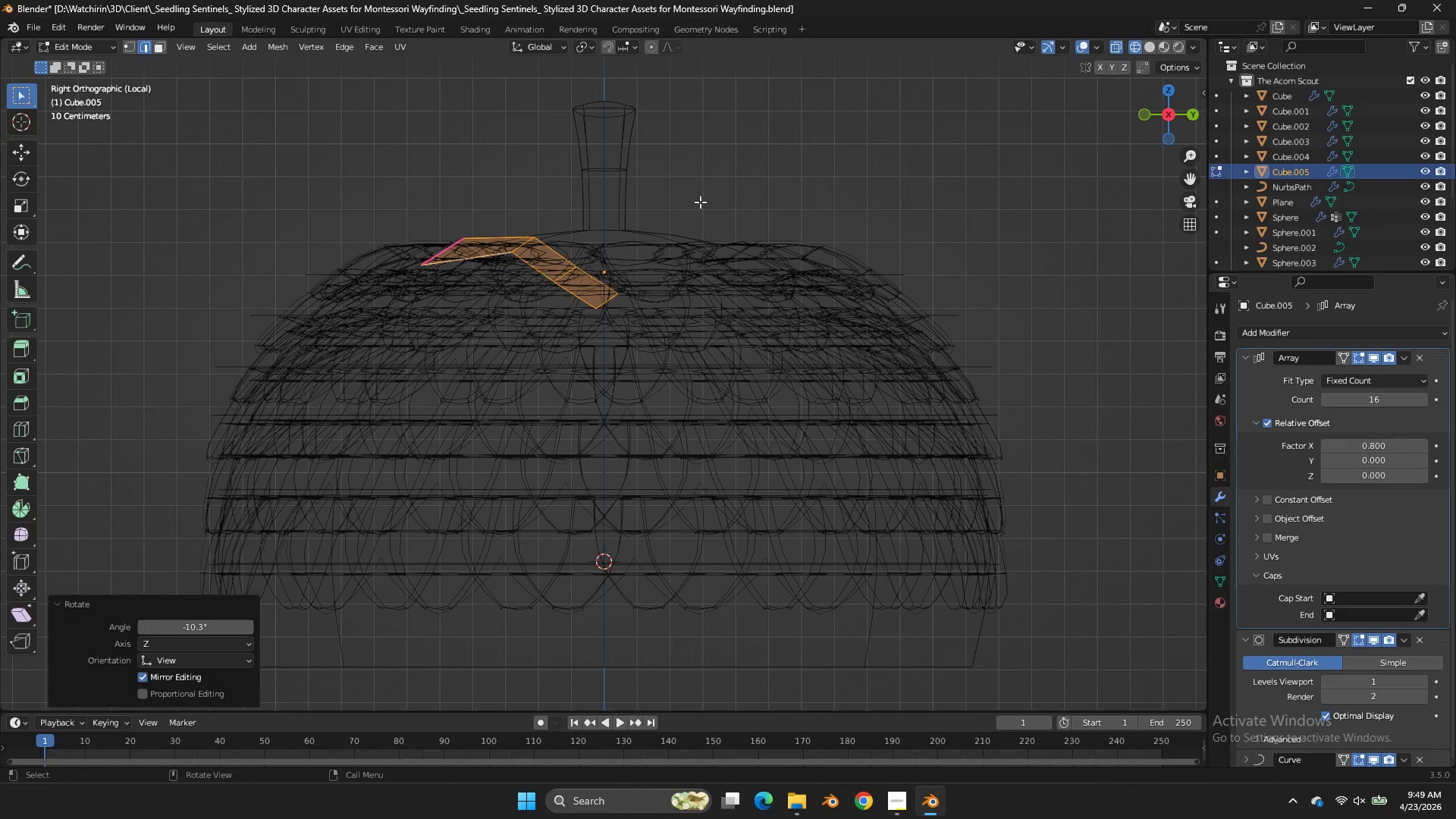 
left_click_drag(start_coordinate=[649, 245], to_coordinate=[582, 344])
 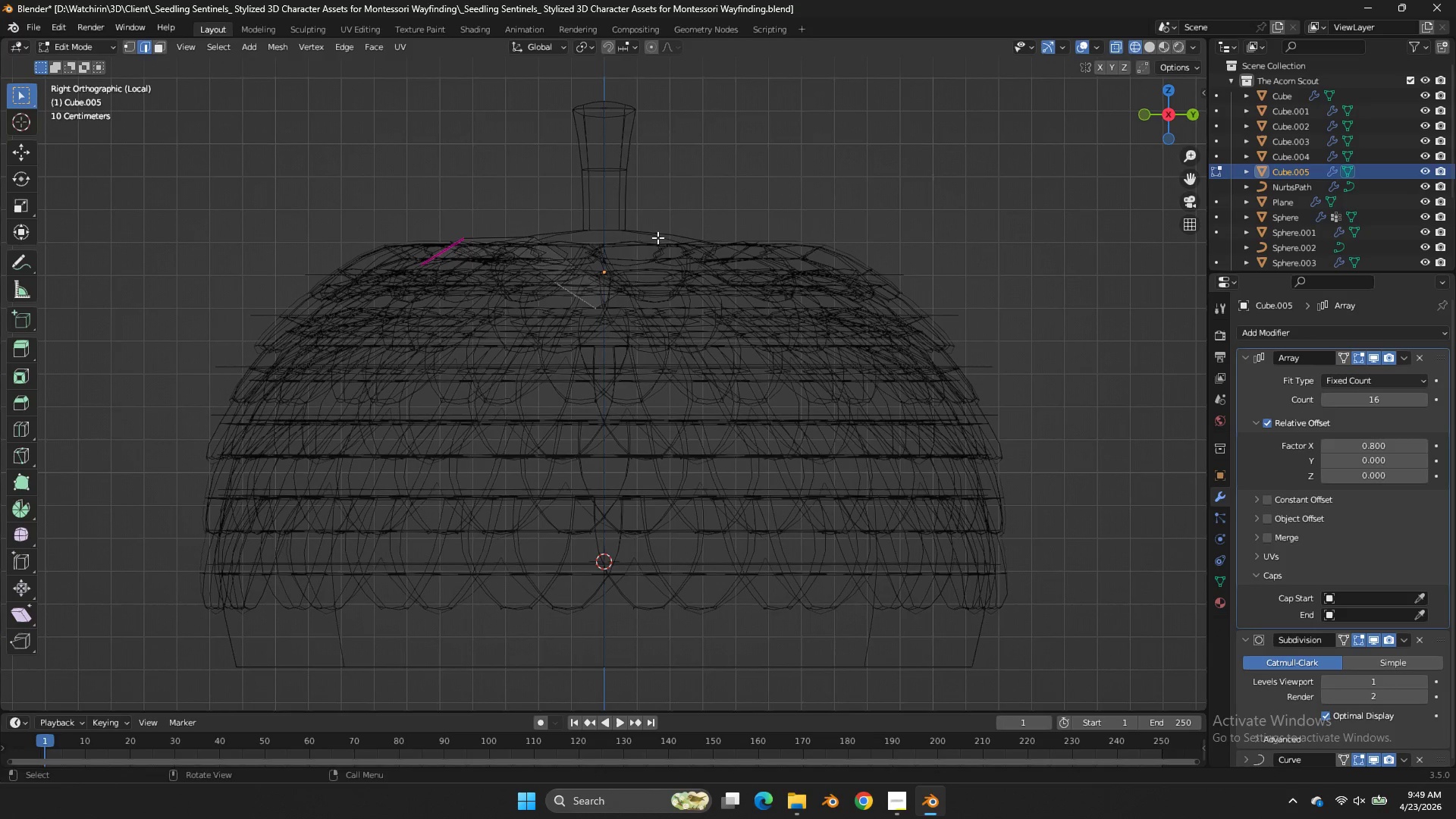 
left_click([582, 344])
 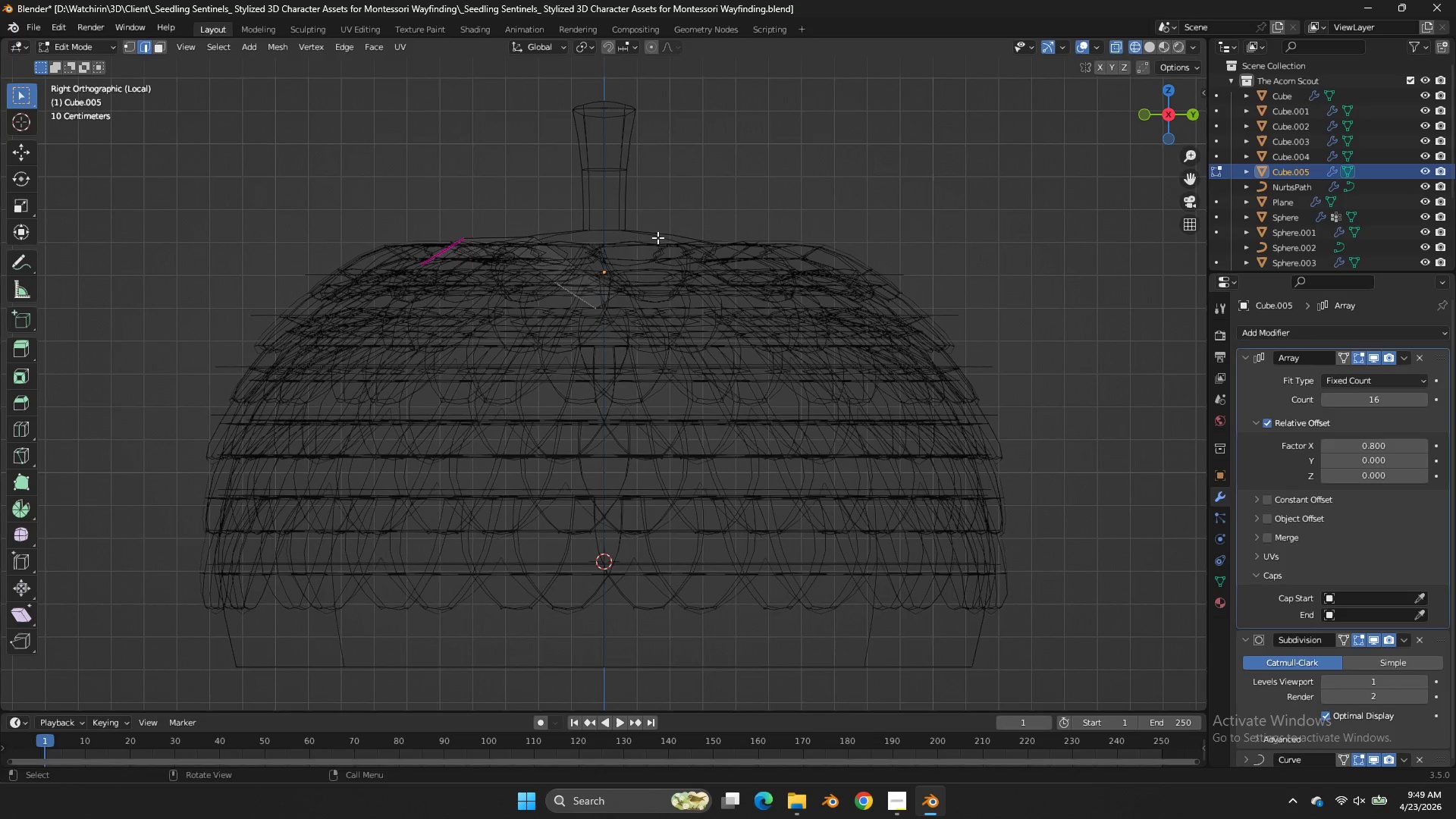 
left_click_drag(start_coordinate=[657, 237], to_coordinate=[553, 355])
 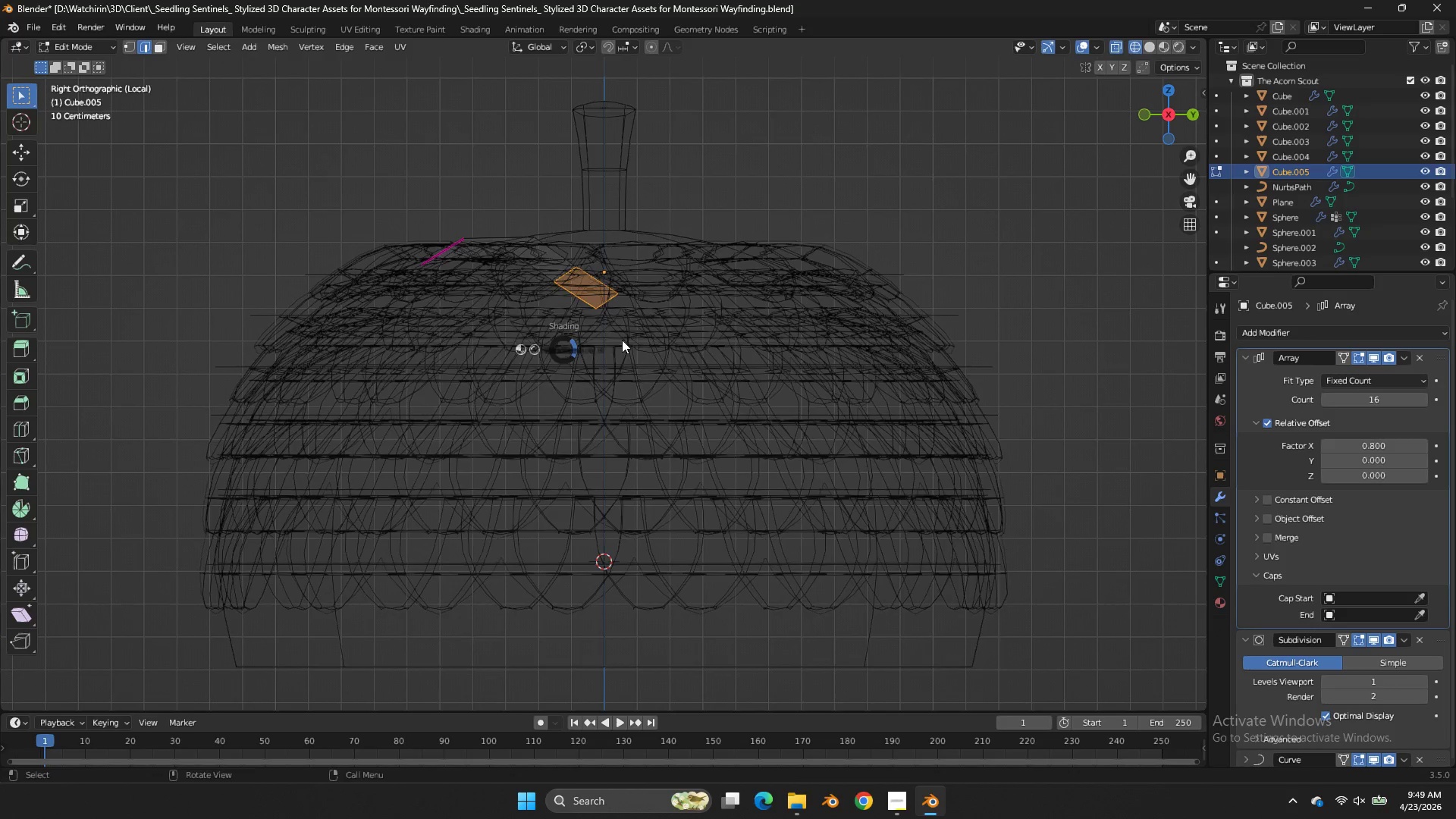 
type(zgz)
 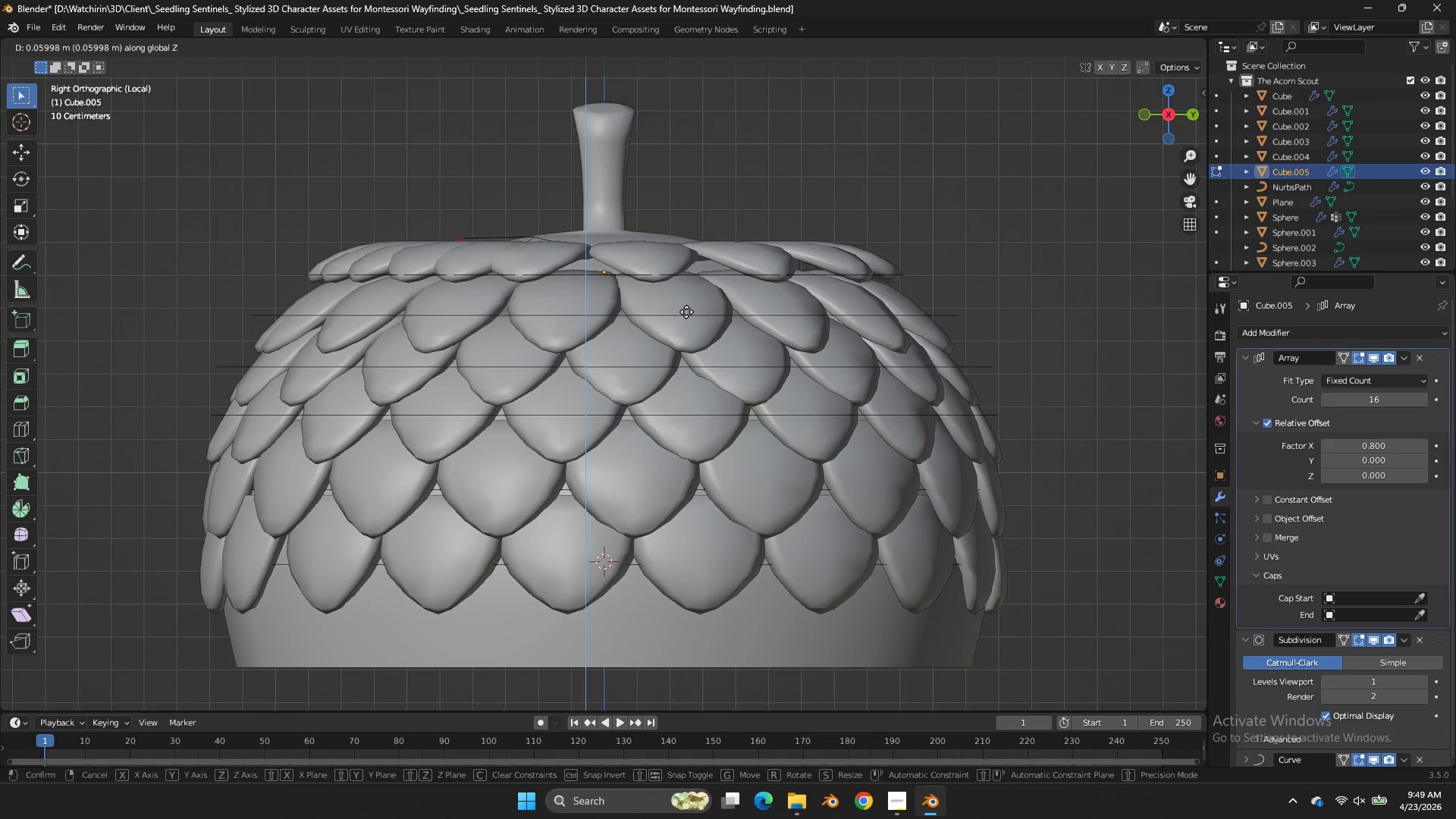 
right_click([686, 312])
 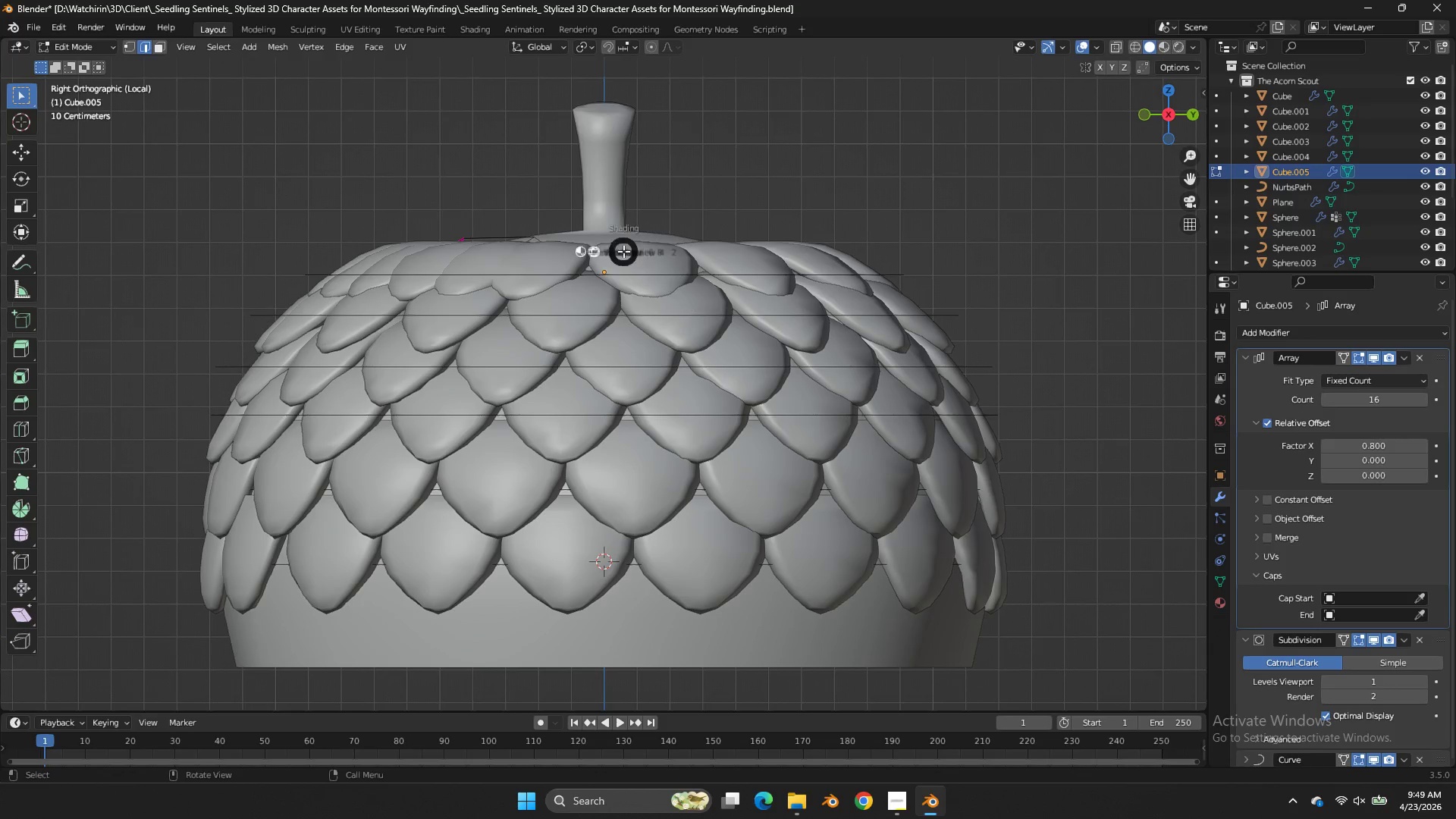 
key(Z)
 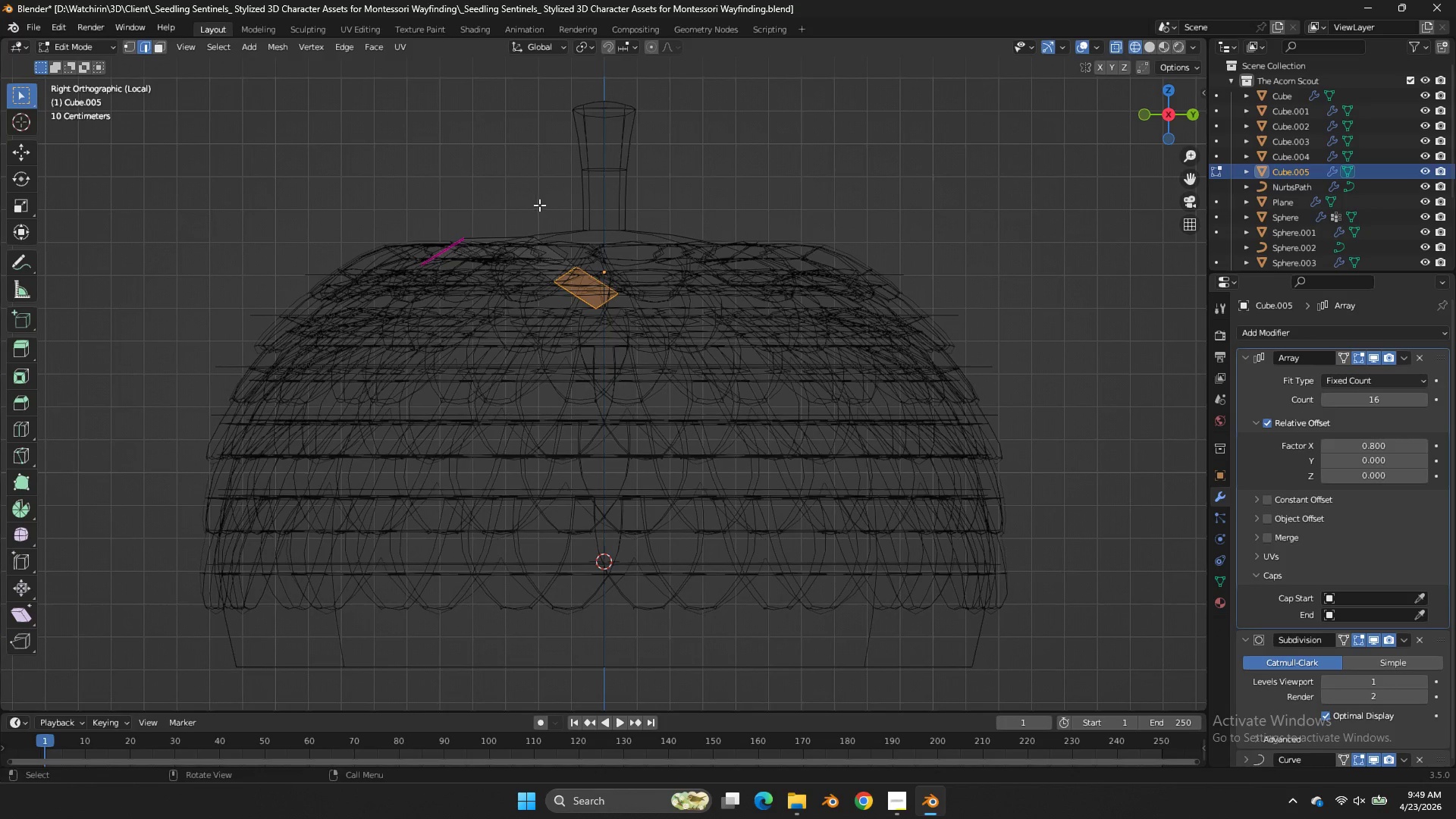 
left_click_drag(start_coordinate=[539, 205], to_coordinate=[474, 265])
 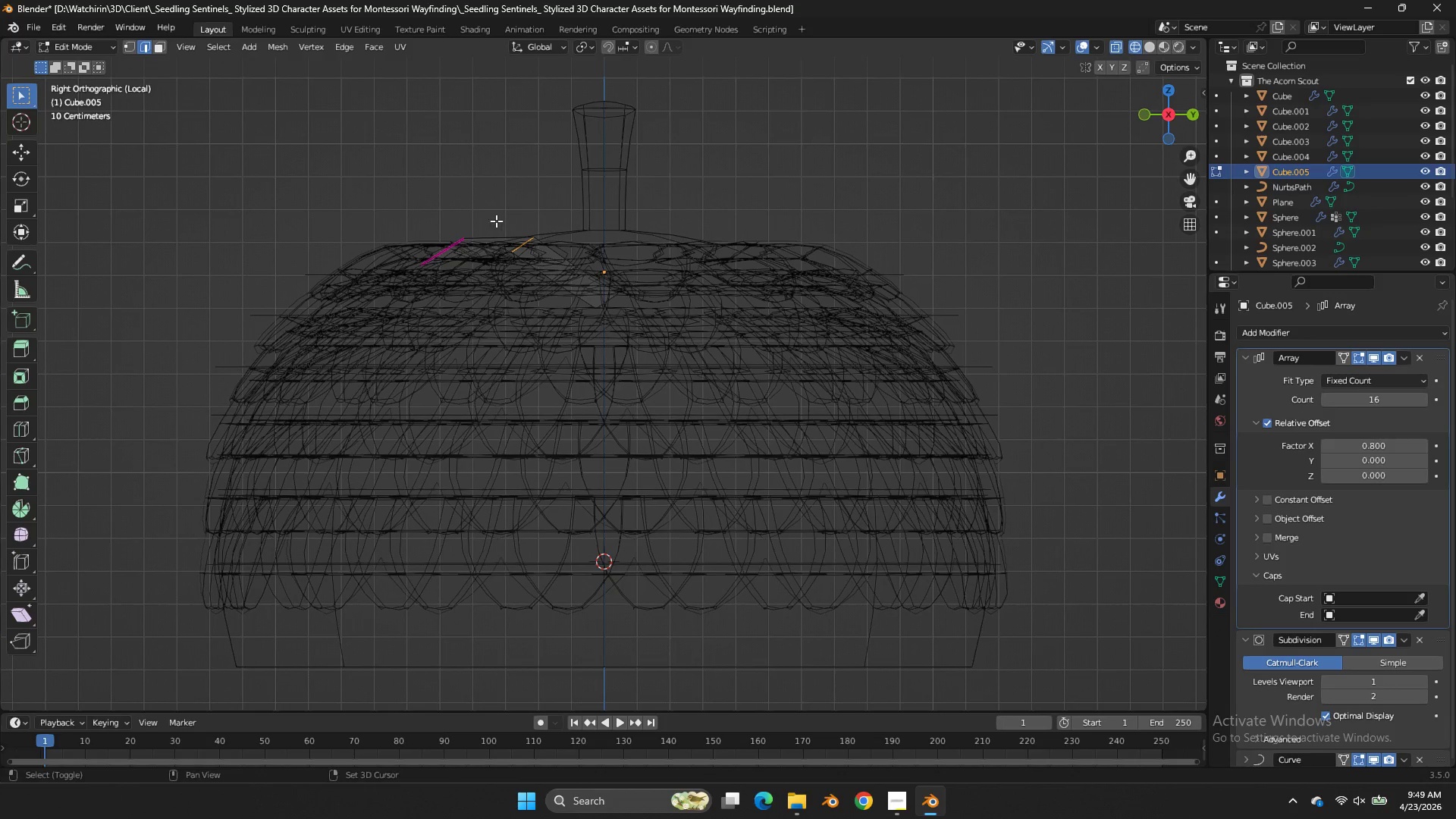 
hold_key(key=ShiftLeft, duration=0.61)
left_click_drag(start_coordinate=[494, 218], to_coordinate=[388, 301])
 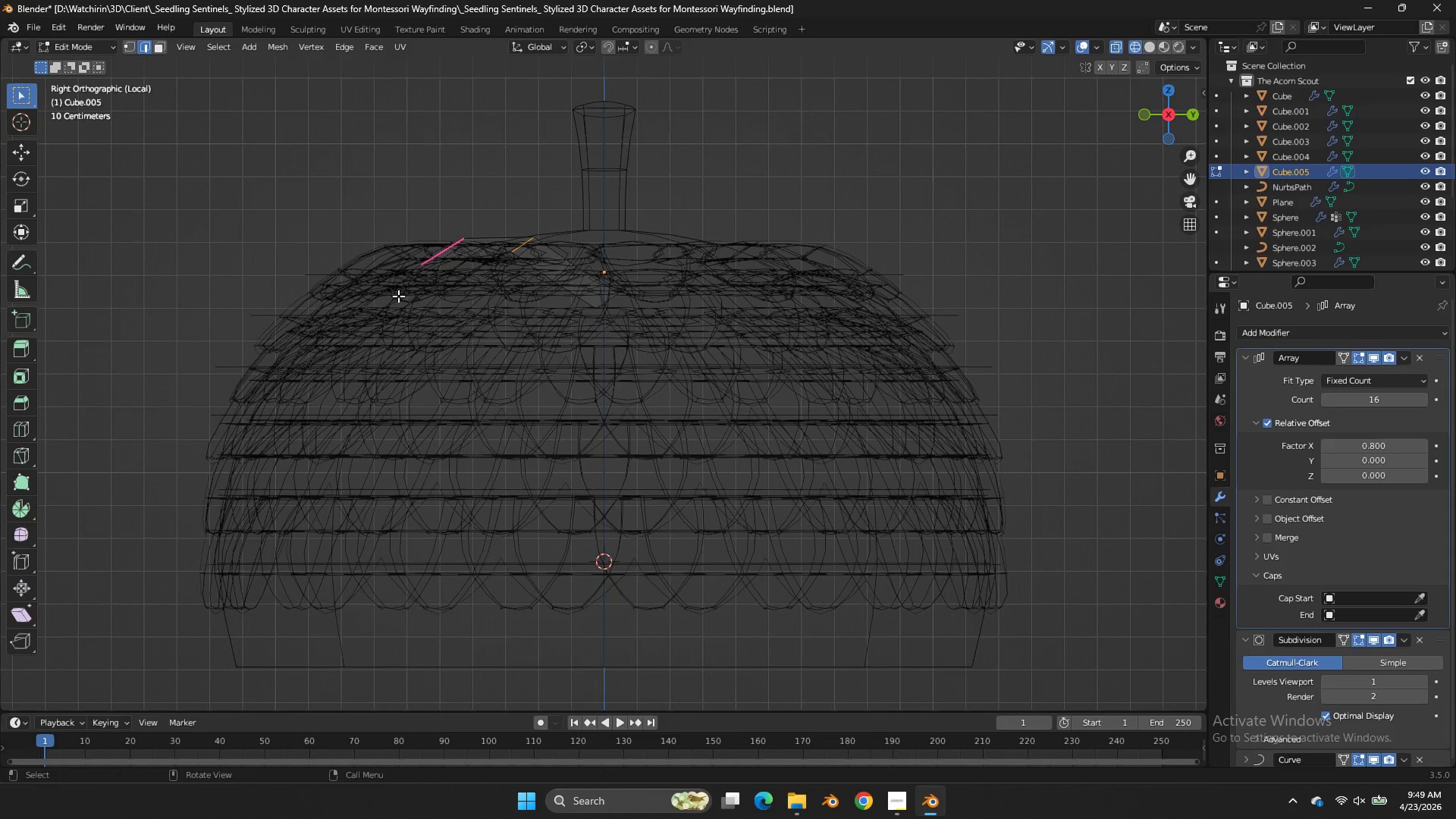 
double_click([388, 301])
 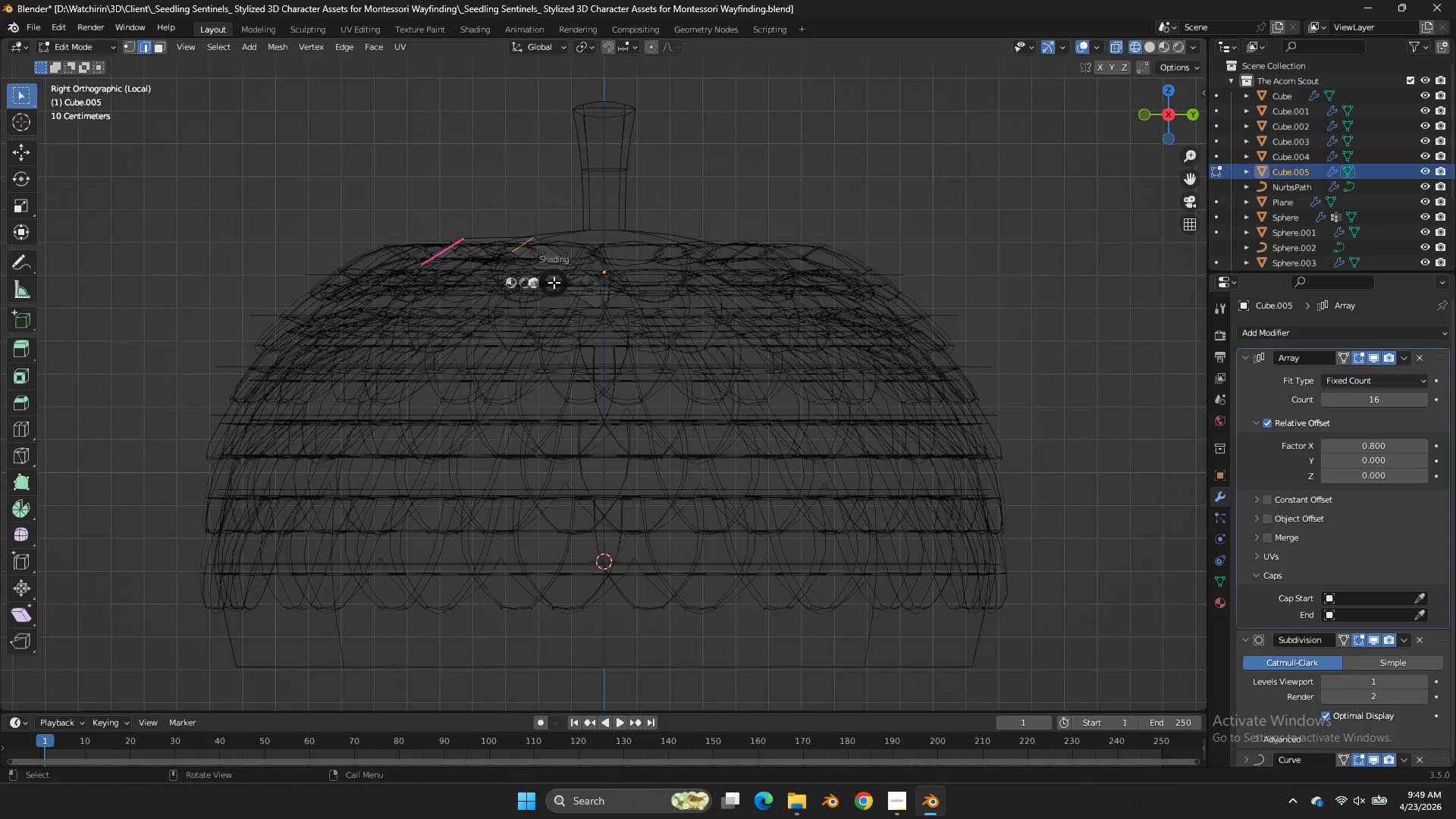 
key(Z)
 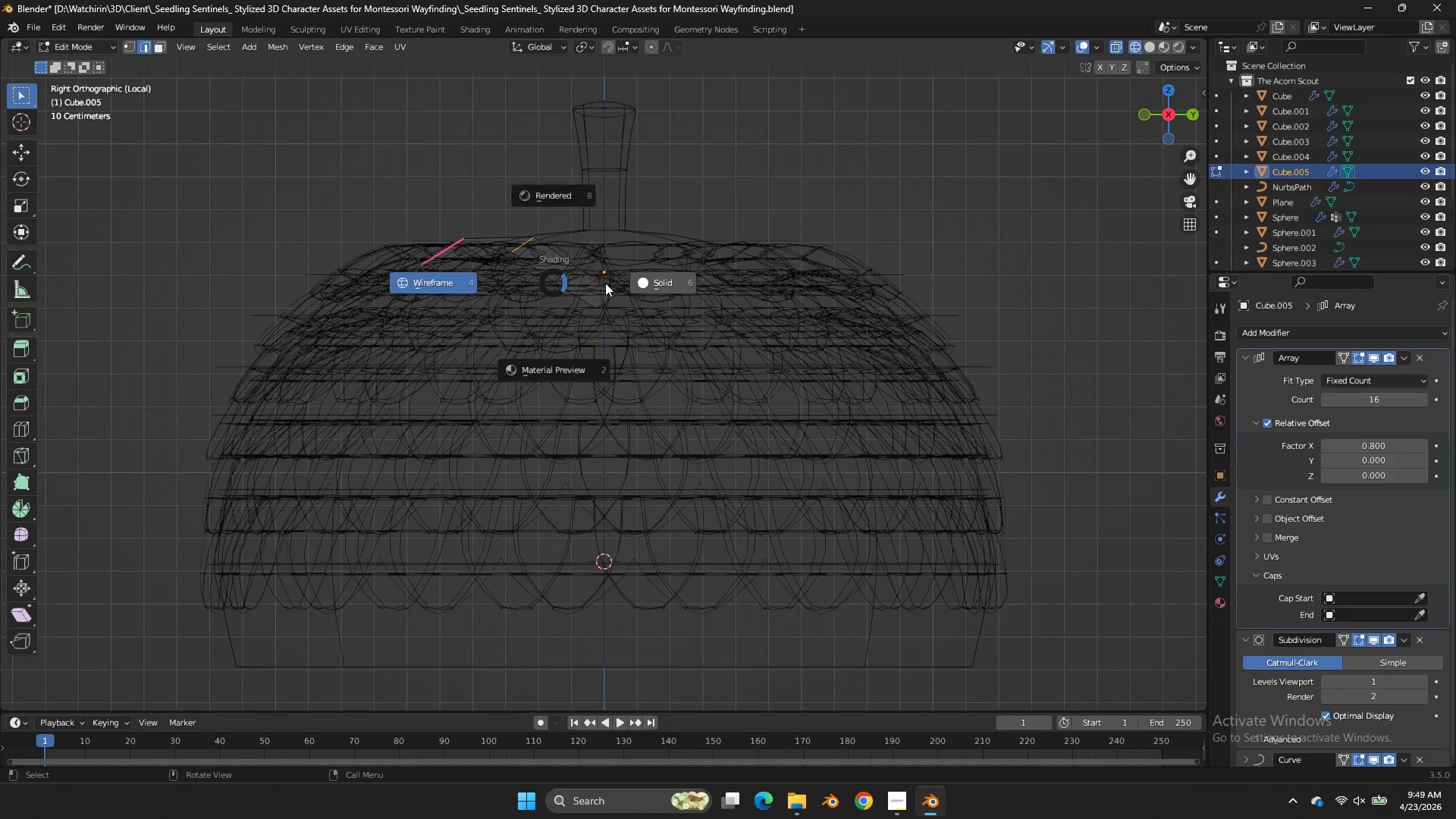 
left_click([605, 283])
 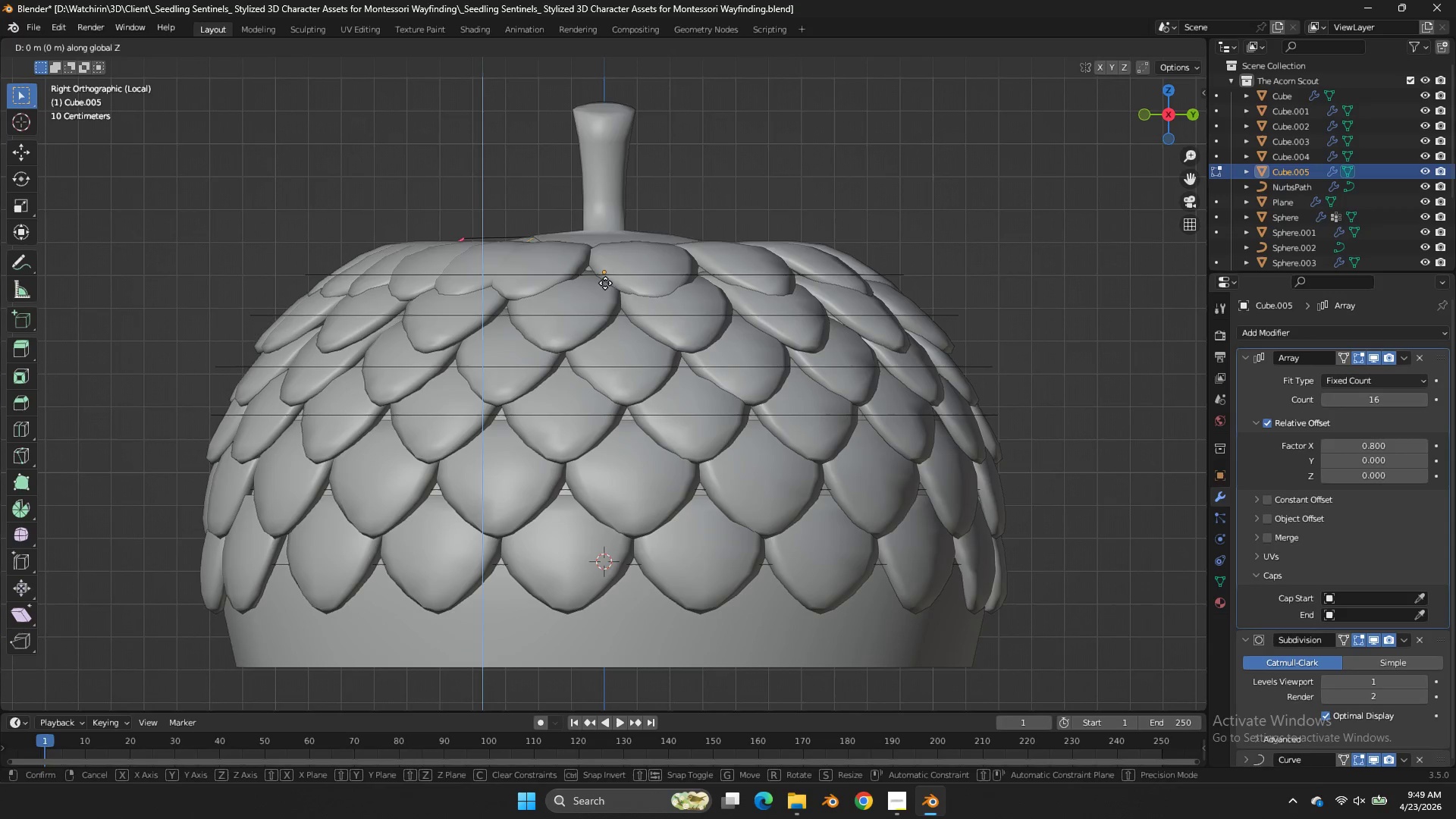 
type(gz)
 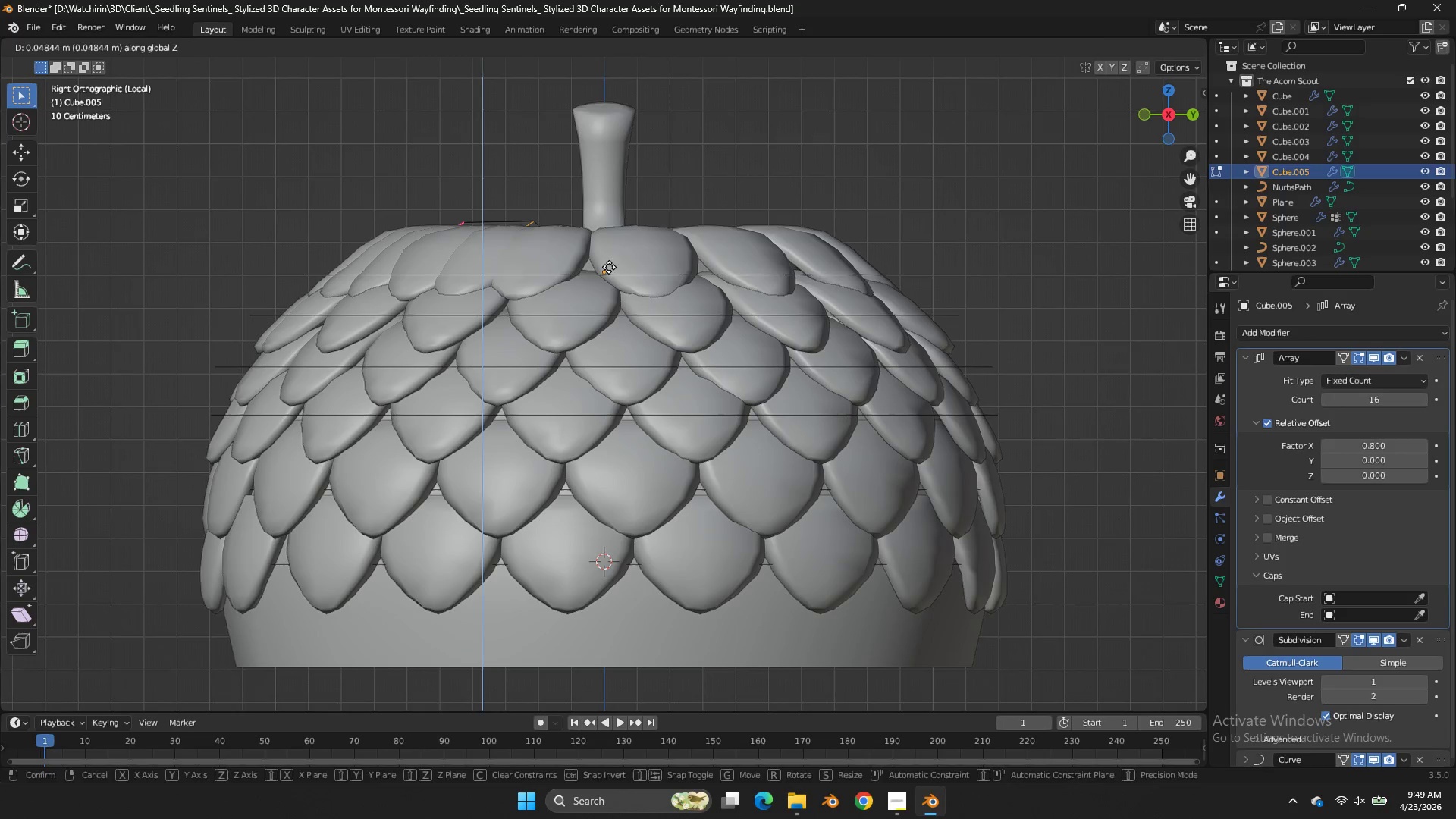 
left_click([609, 267])
 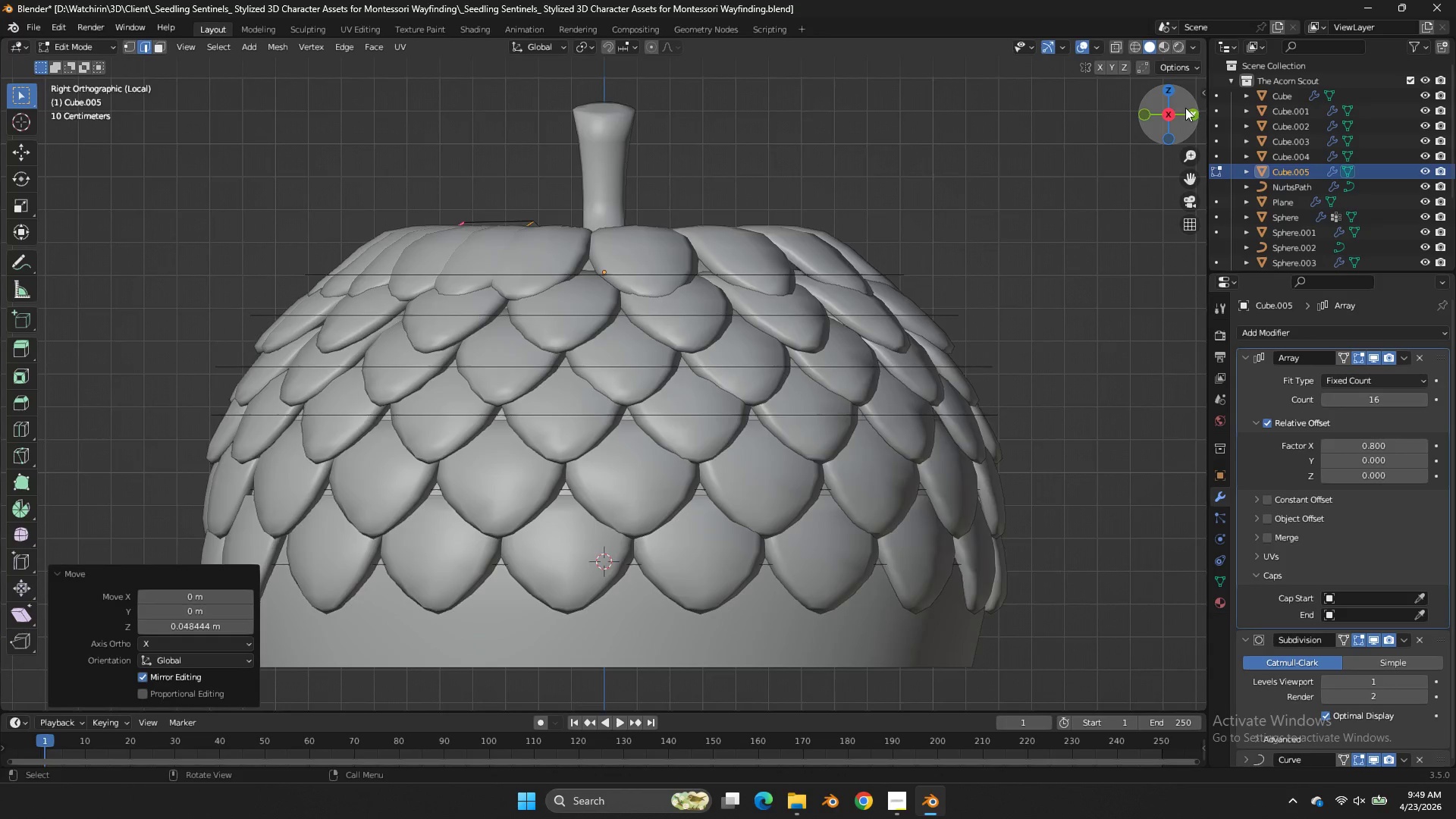 
left_click_drag(start_coordinate=[1185, 108], to_coordinate=[844, 180])
 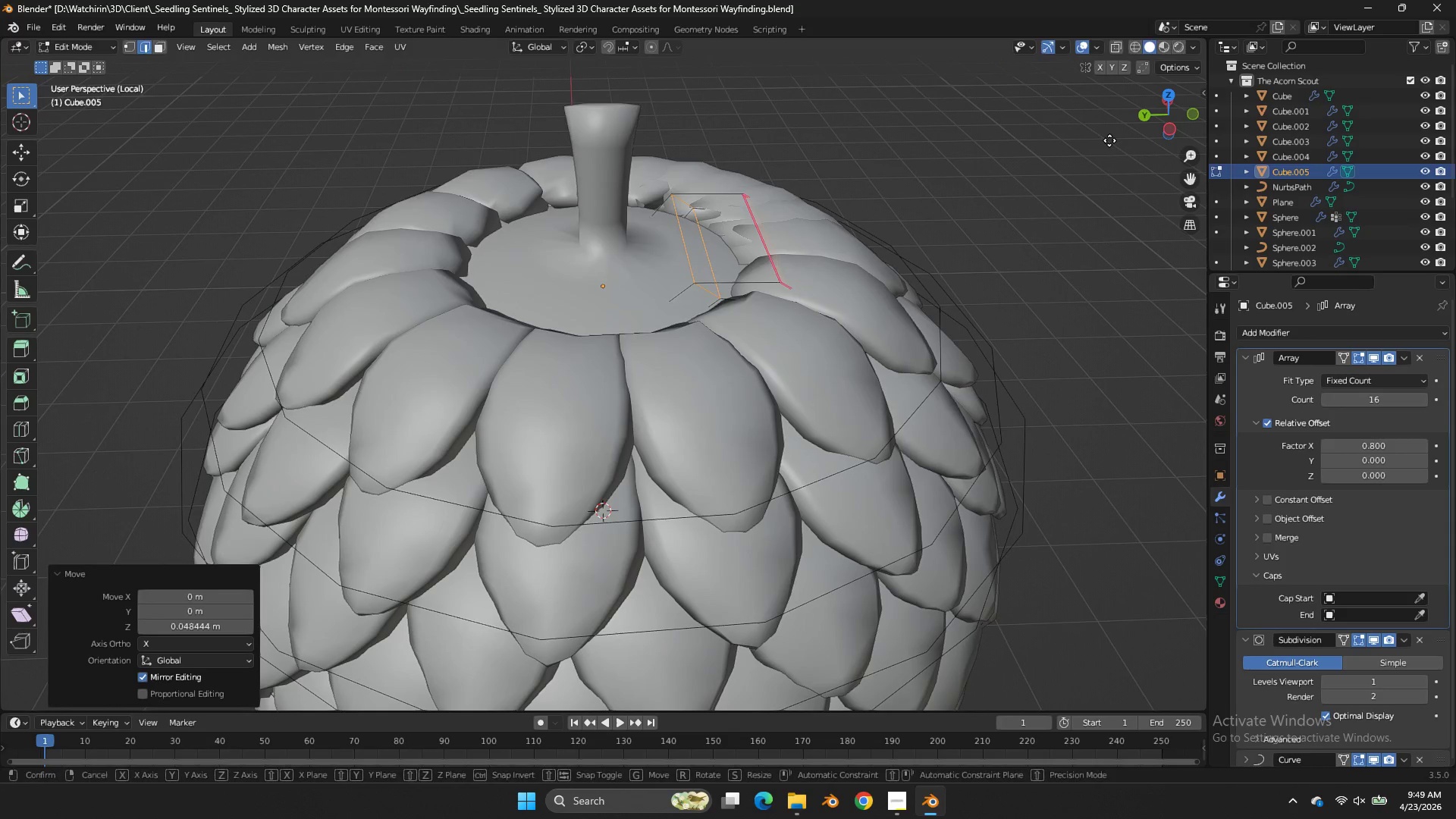 
type(gxy)
 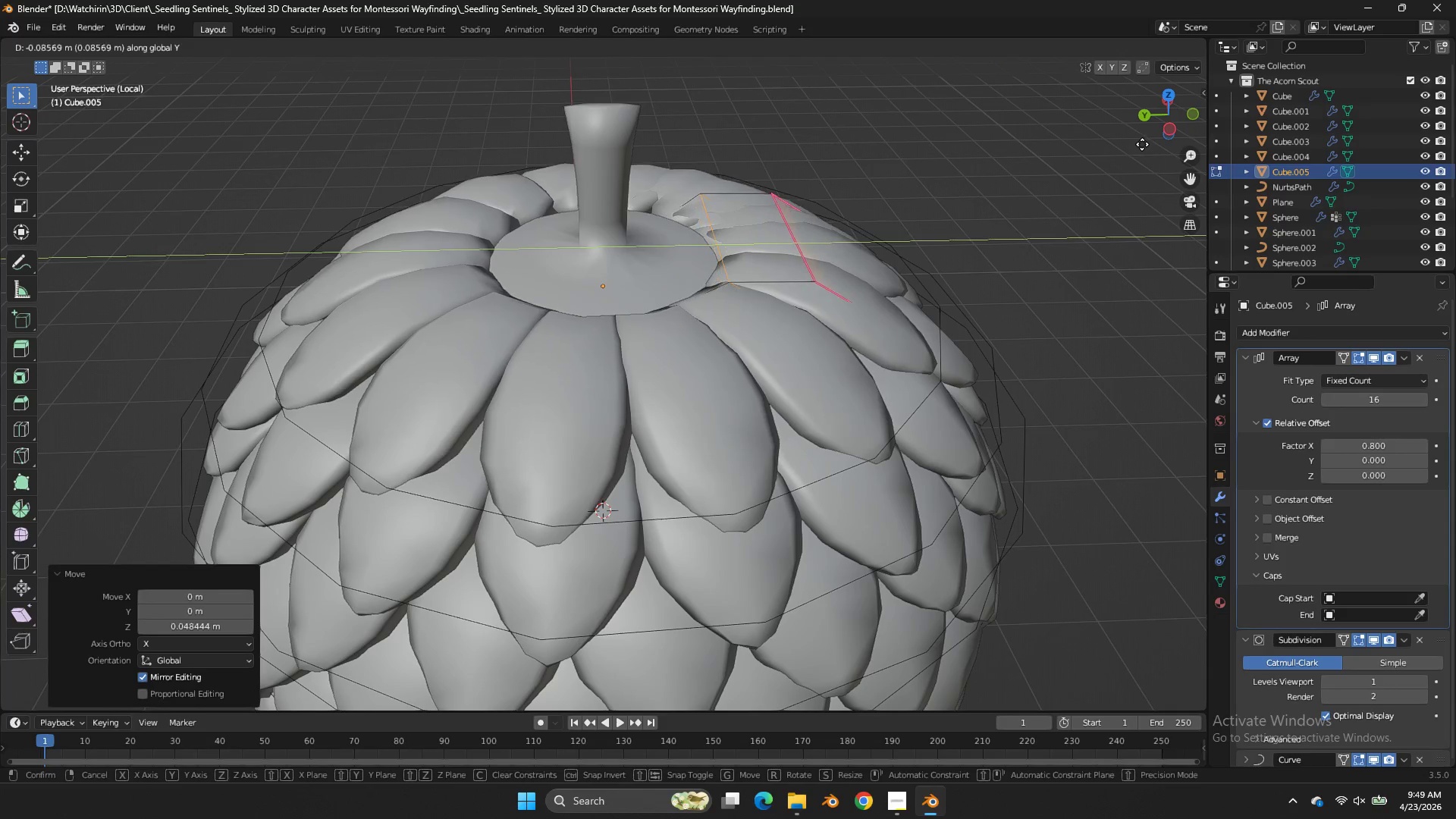 
left_click([1149, 144])
 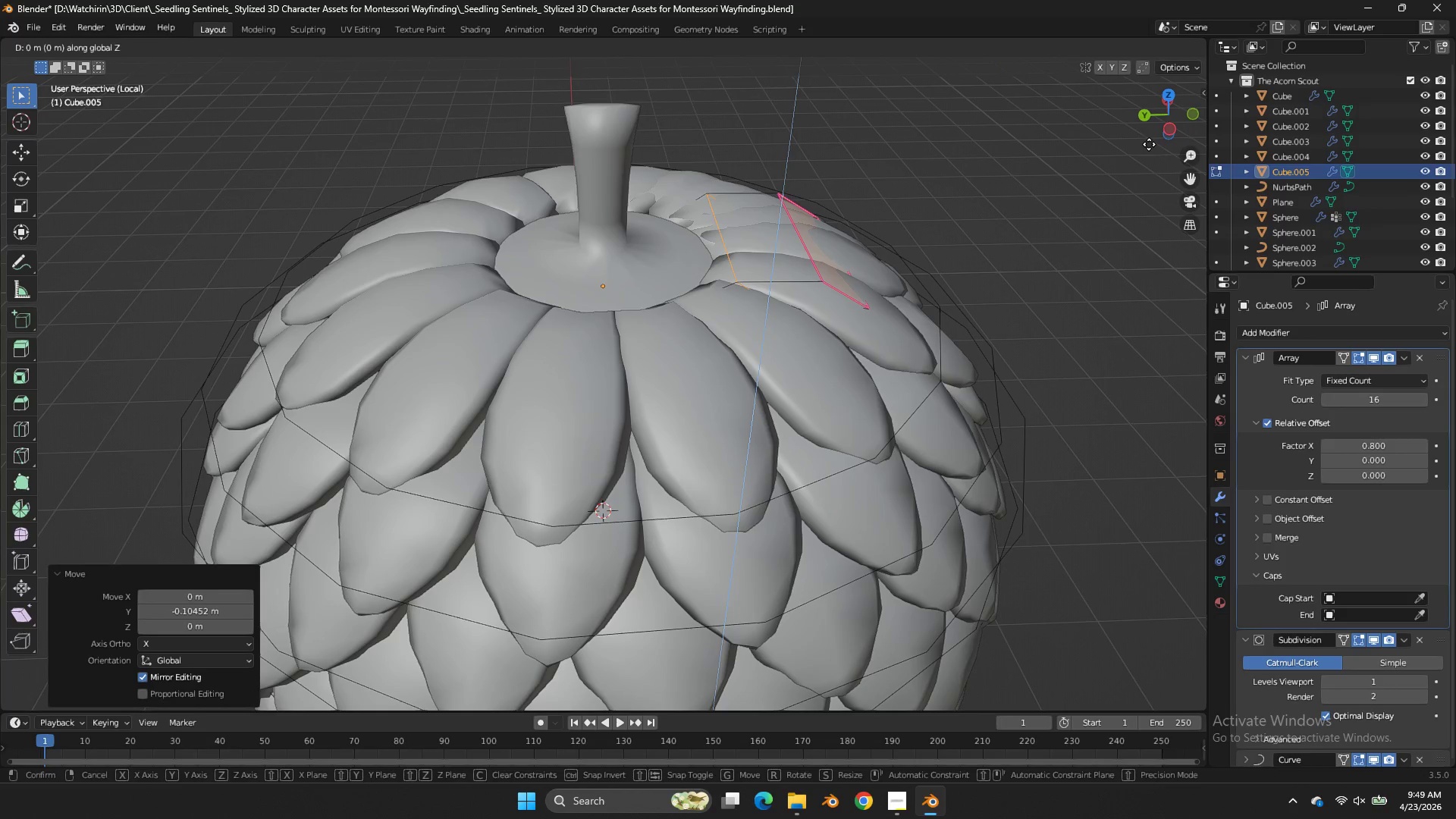 
type(gz)
 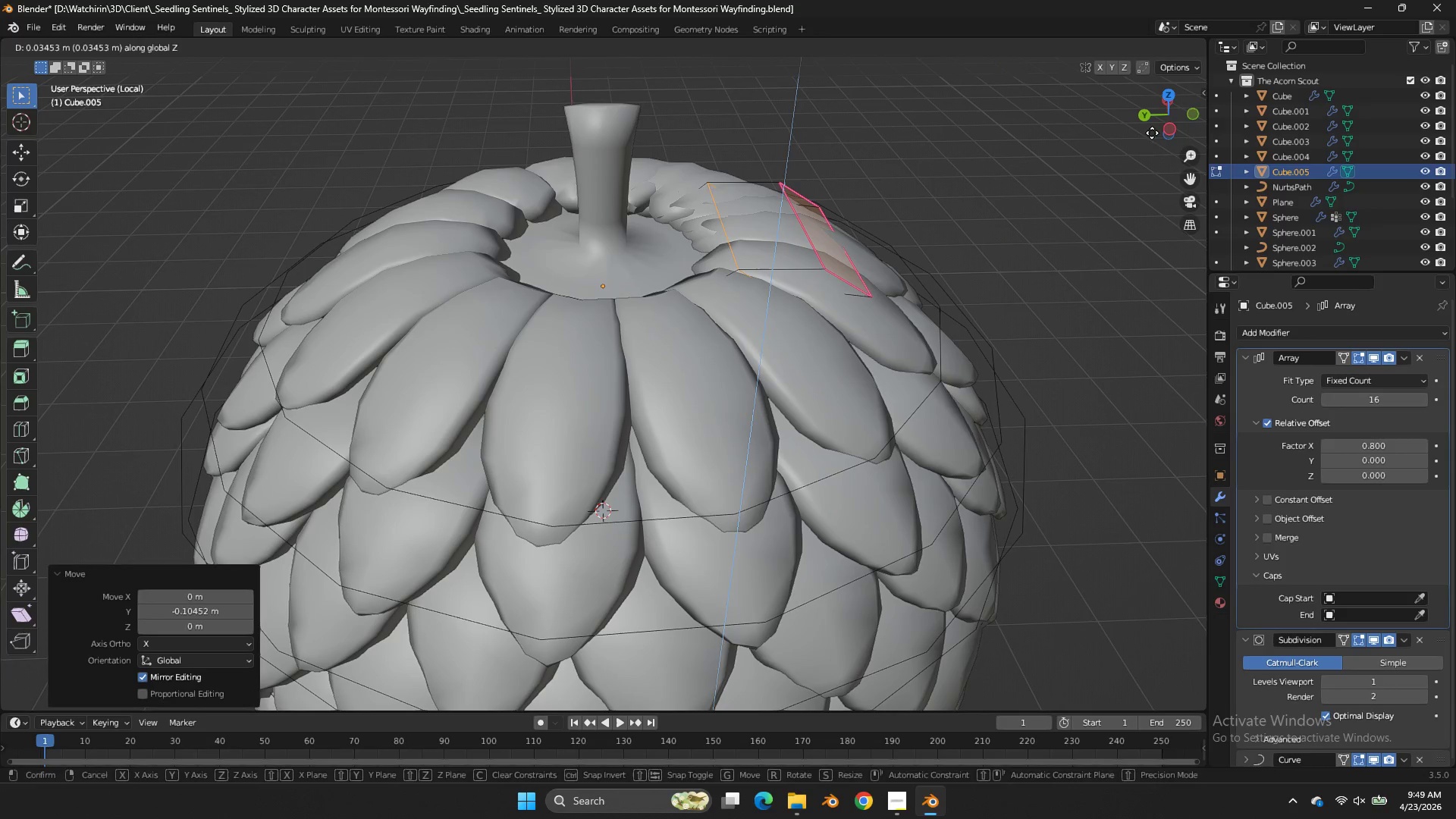 
left_click([1152, 133])
 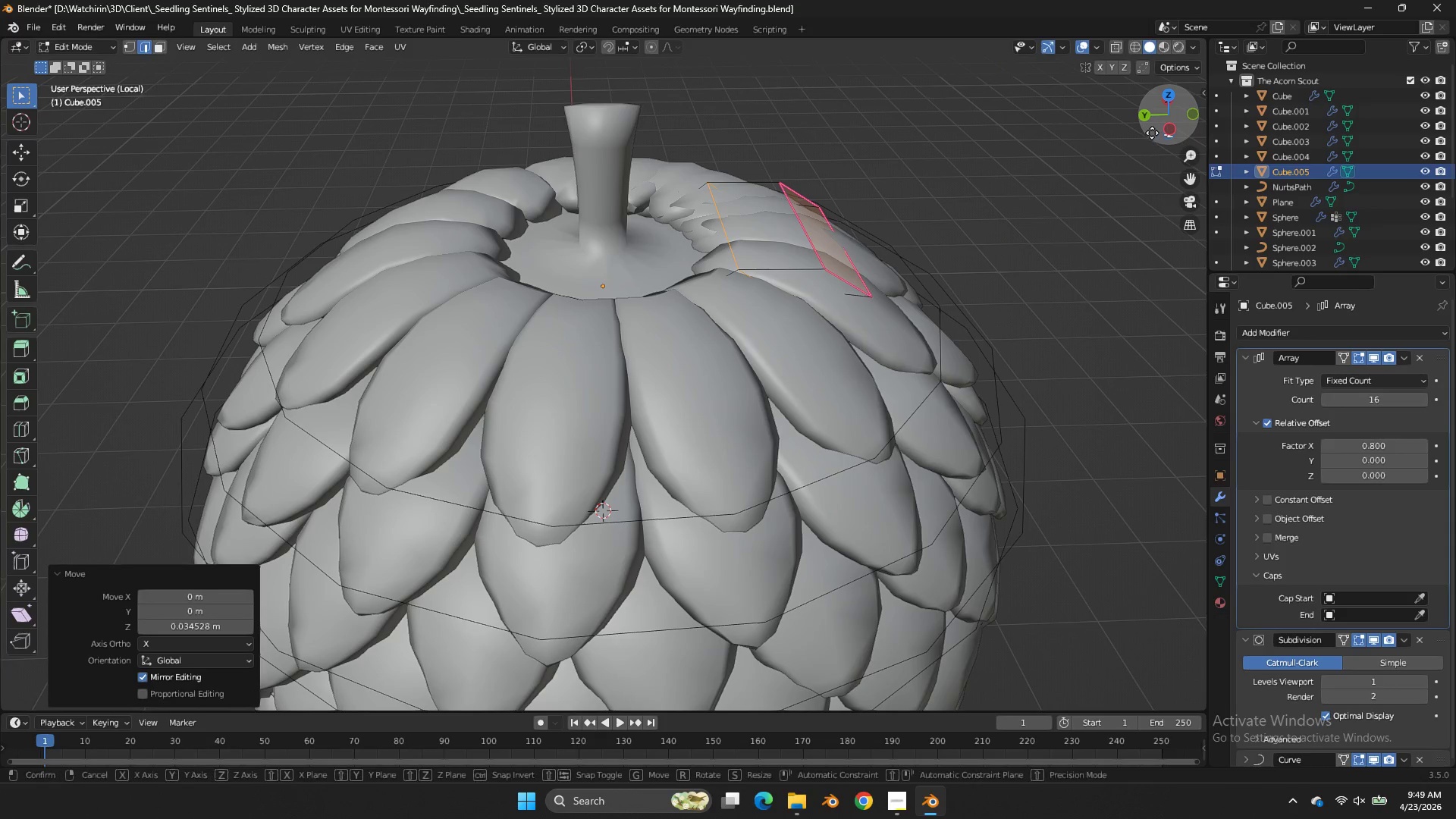 
type(gy)
 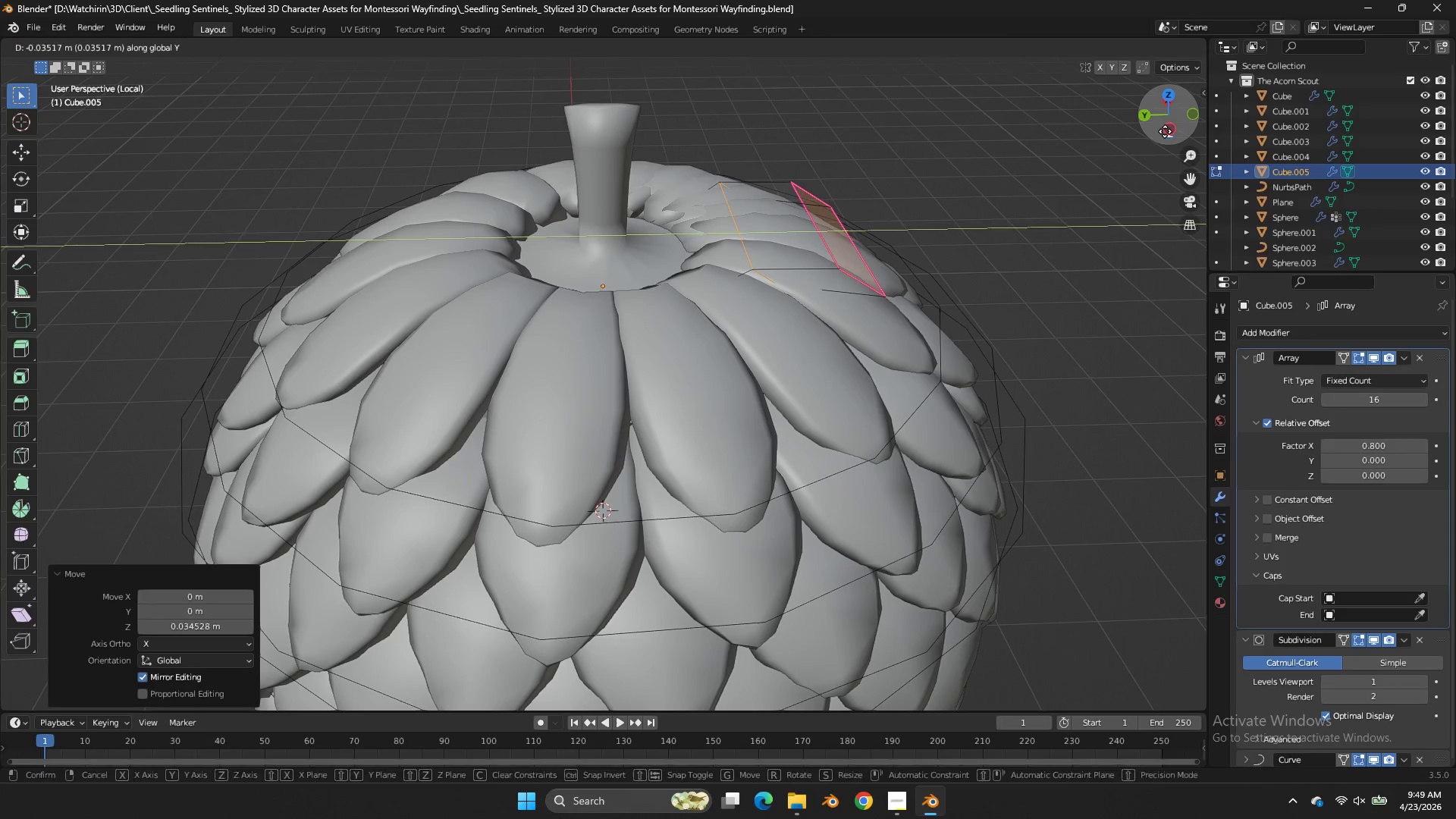 
left_click([1165, 131])
 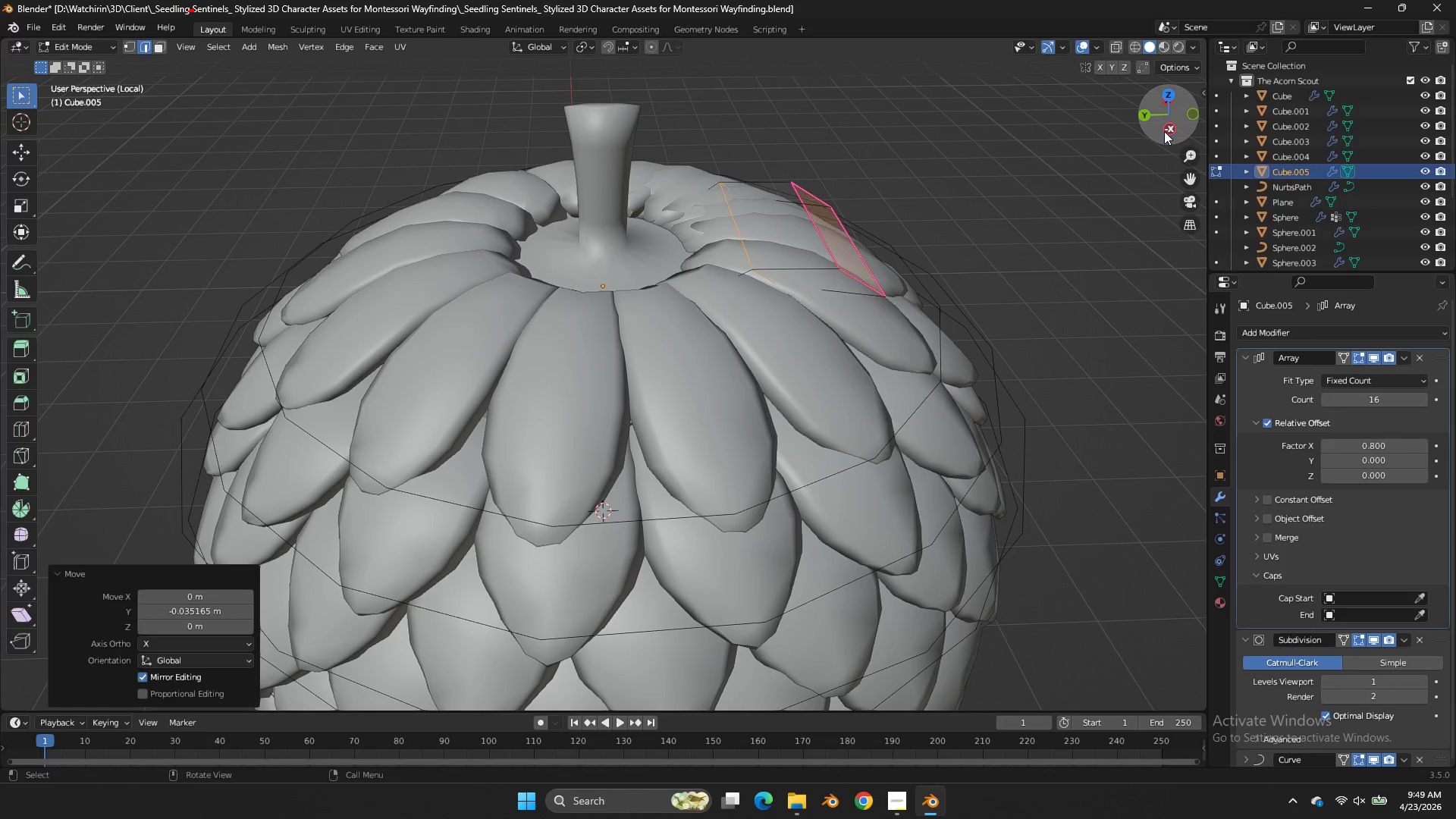 
key(Tab)
 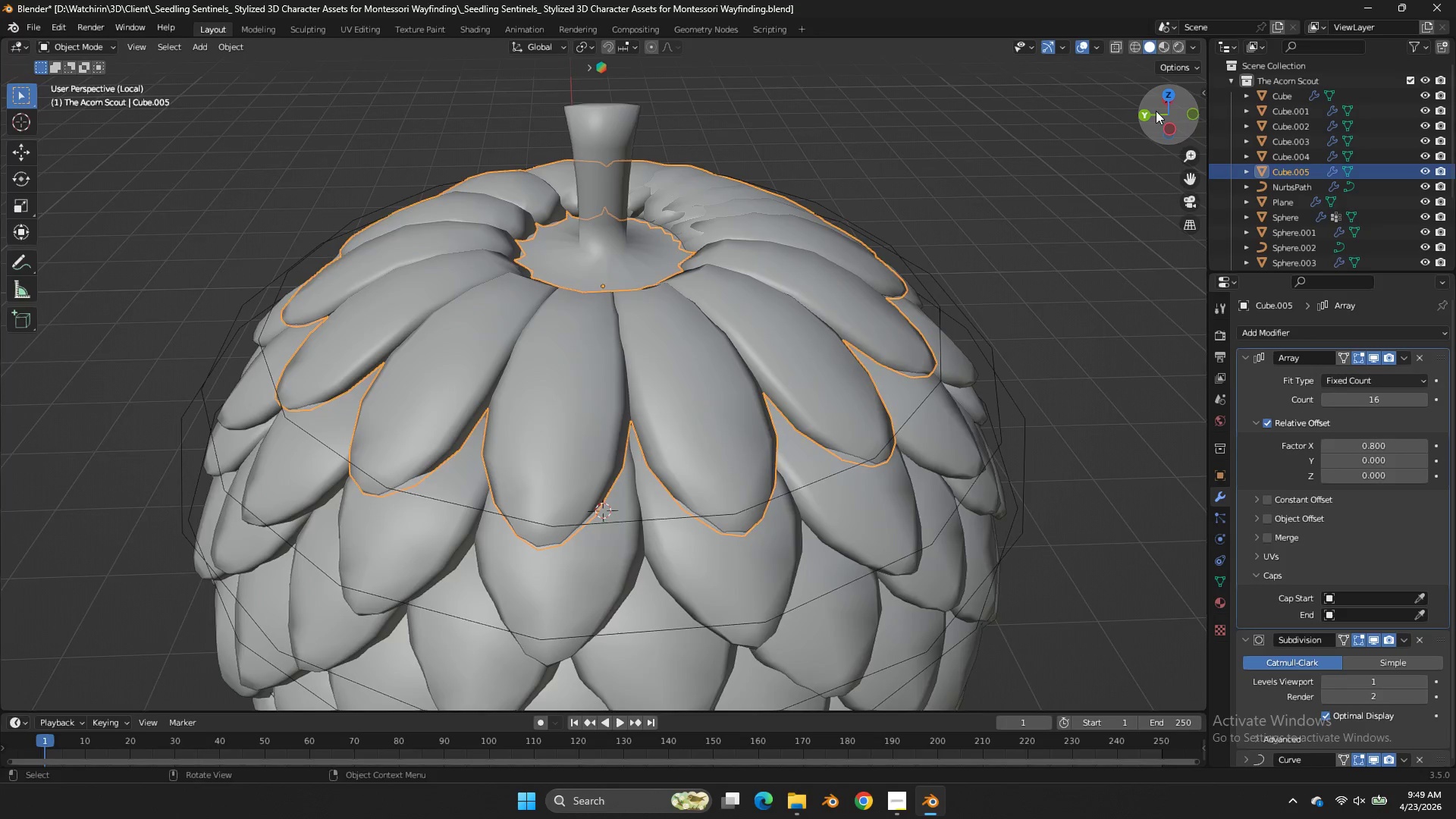 
left_click_drag(start_coordinate=[1156, 111], to_coordinate=[212, 64])
 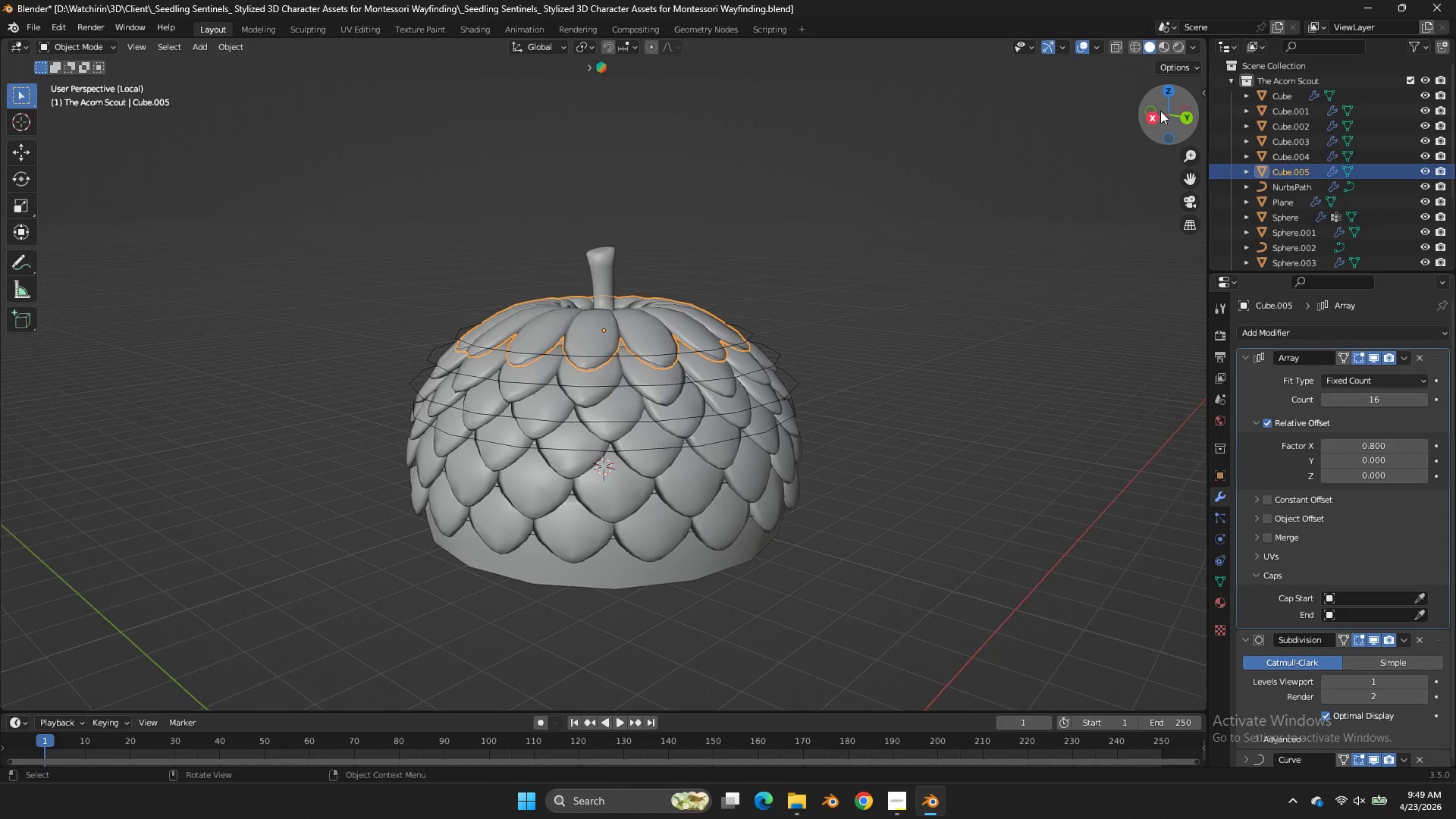 
left_click_drag(start_coordinate=[1160, 111], to_coordinate=[46, 98])
 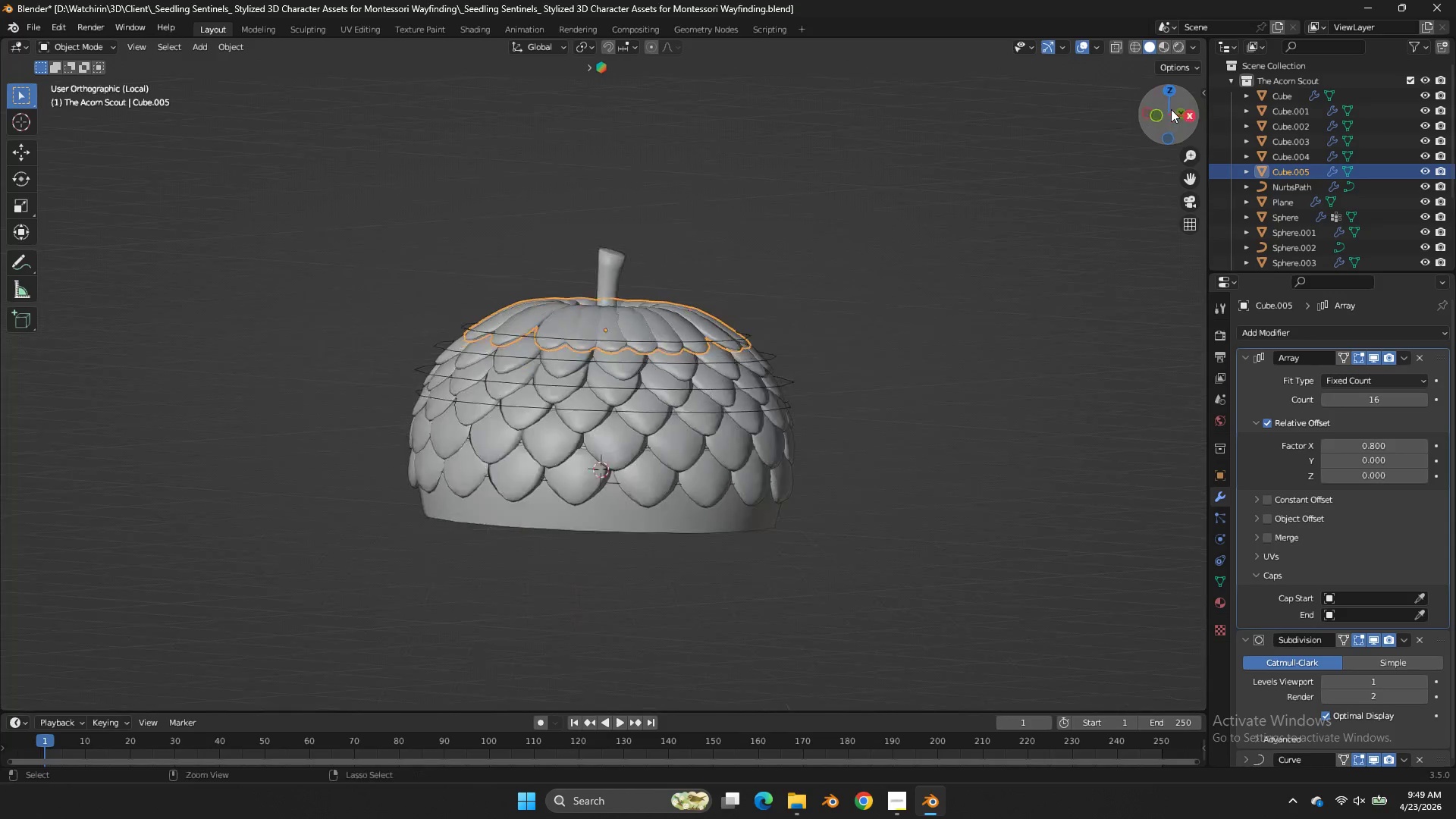 
scroll: coordinate [1160, 111], scroll_direction: down, amount: 4.0
 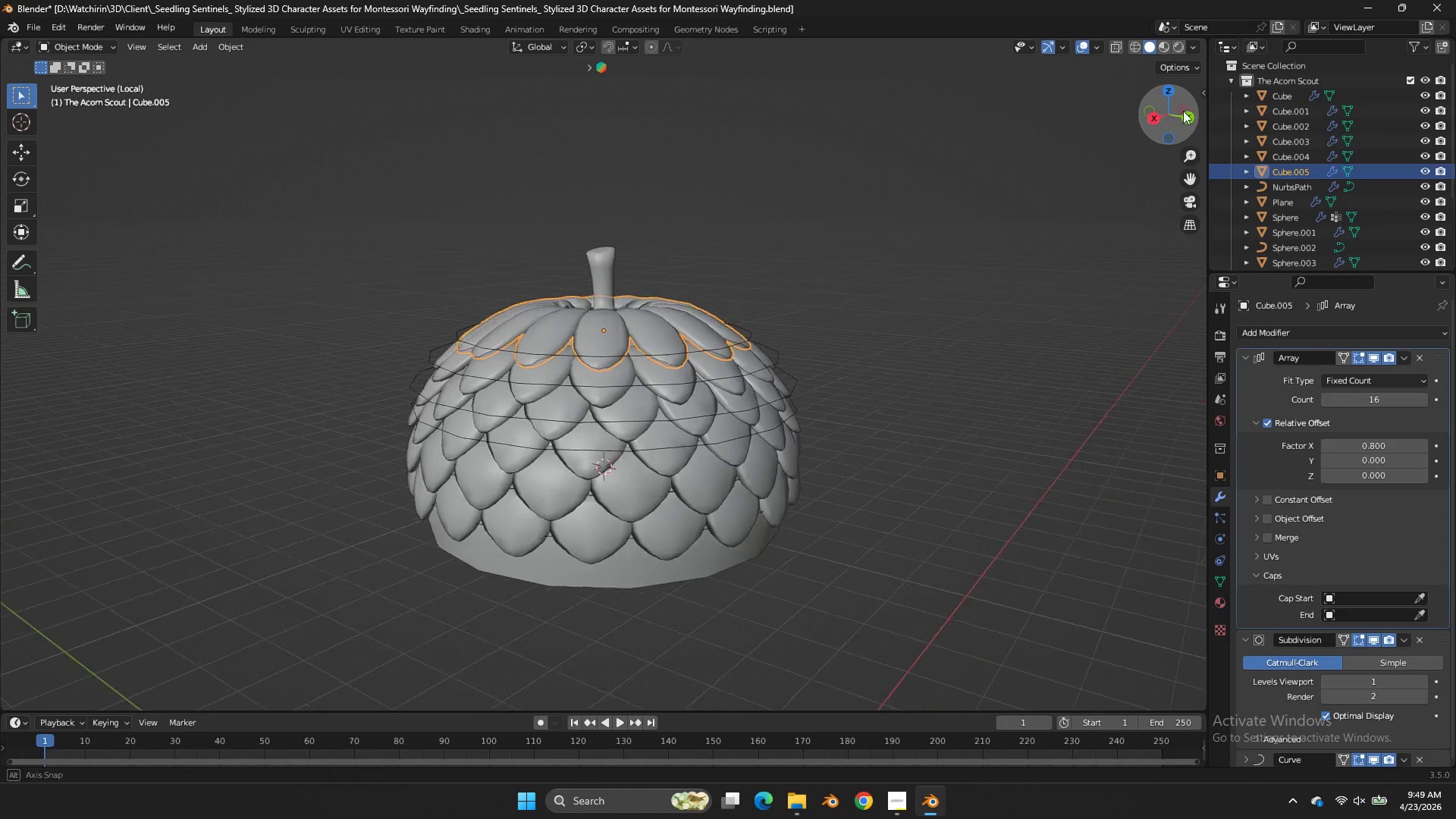 
key(Control+ControlLeft)
 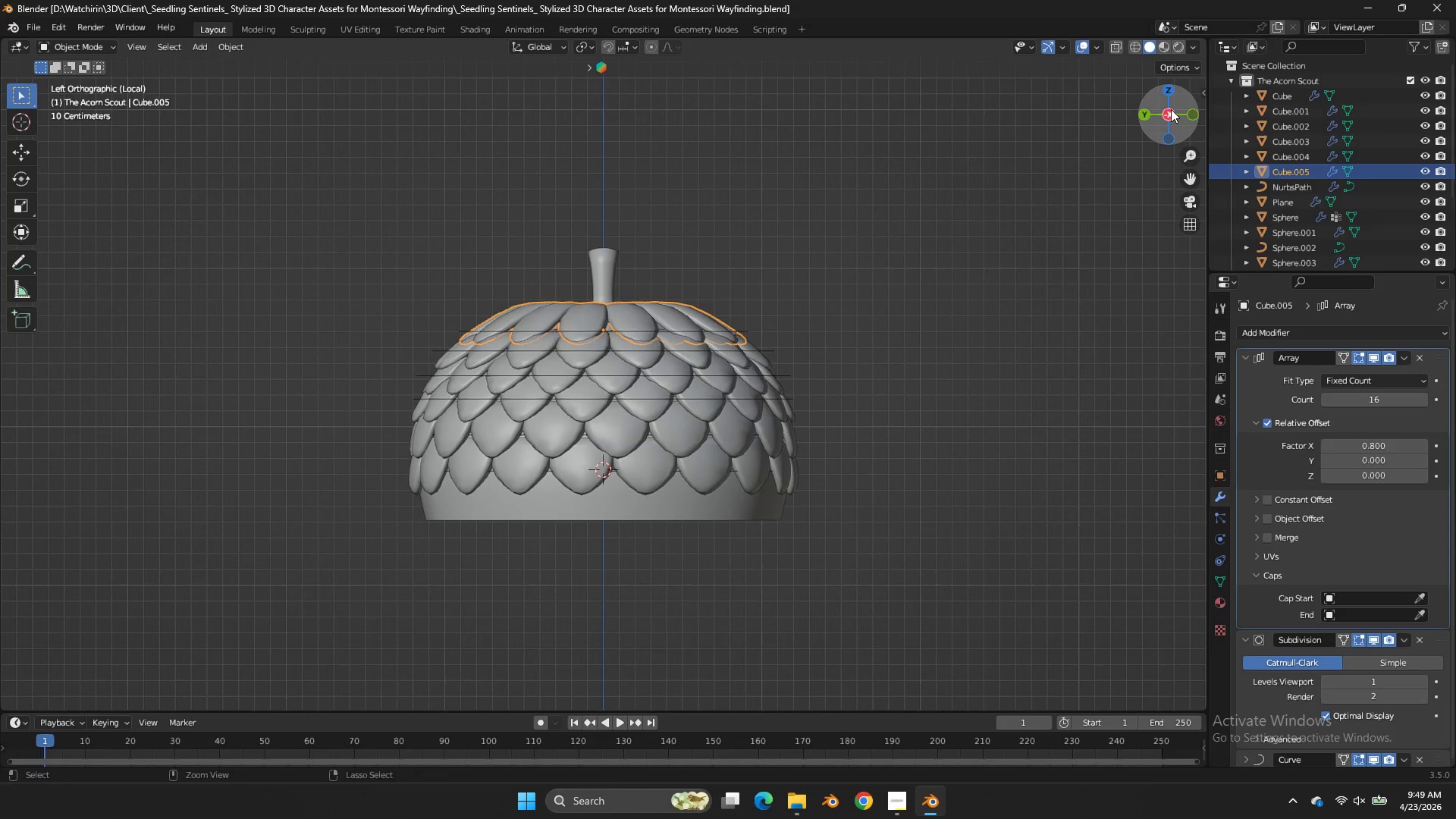 
key(Control+S)
 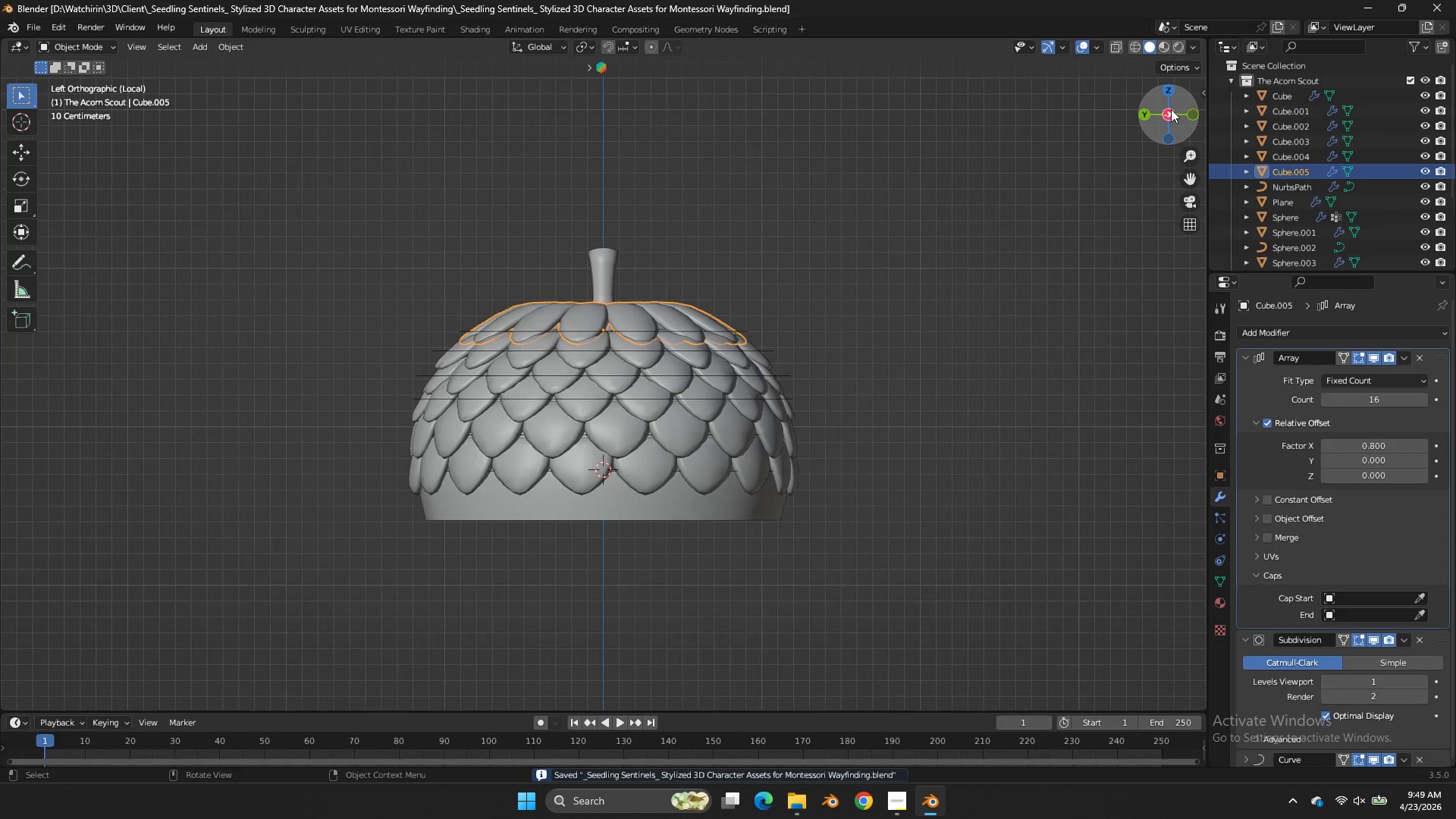 
left_click_drag(start_coordinate=[1171, 109], to_coordinate=[1125, 119])
 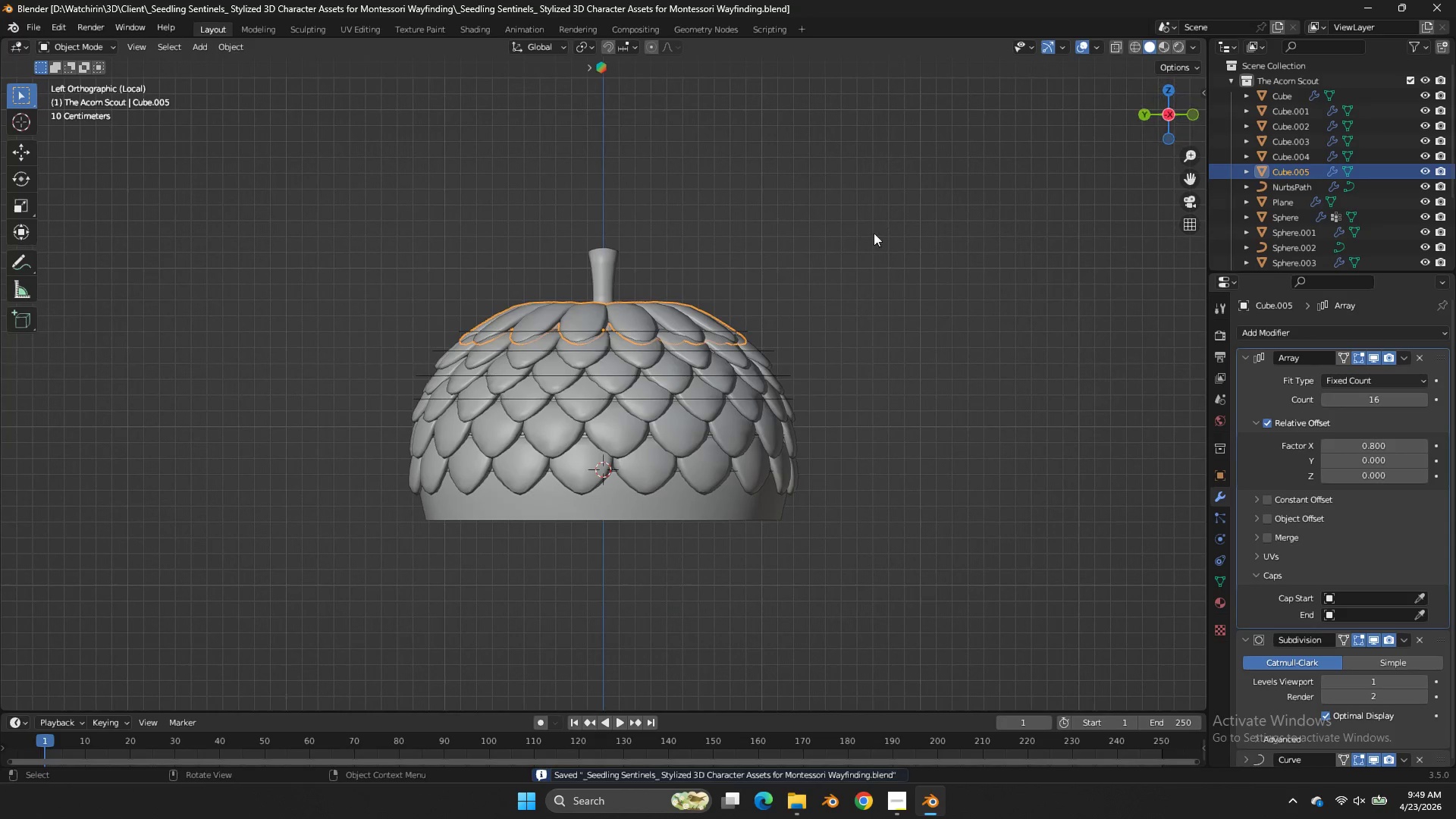 
key(Tab)
 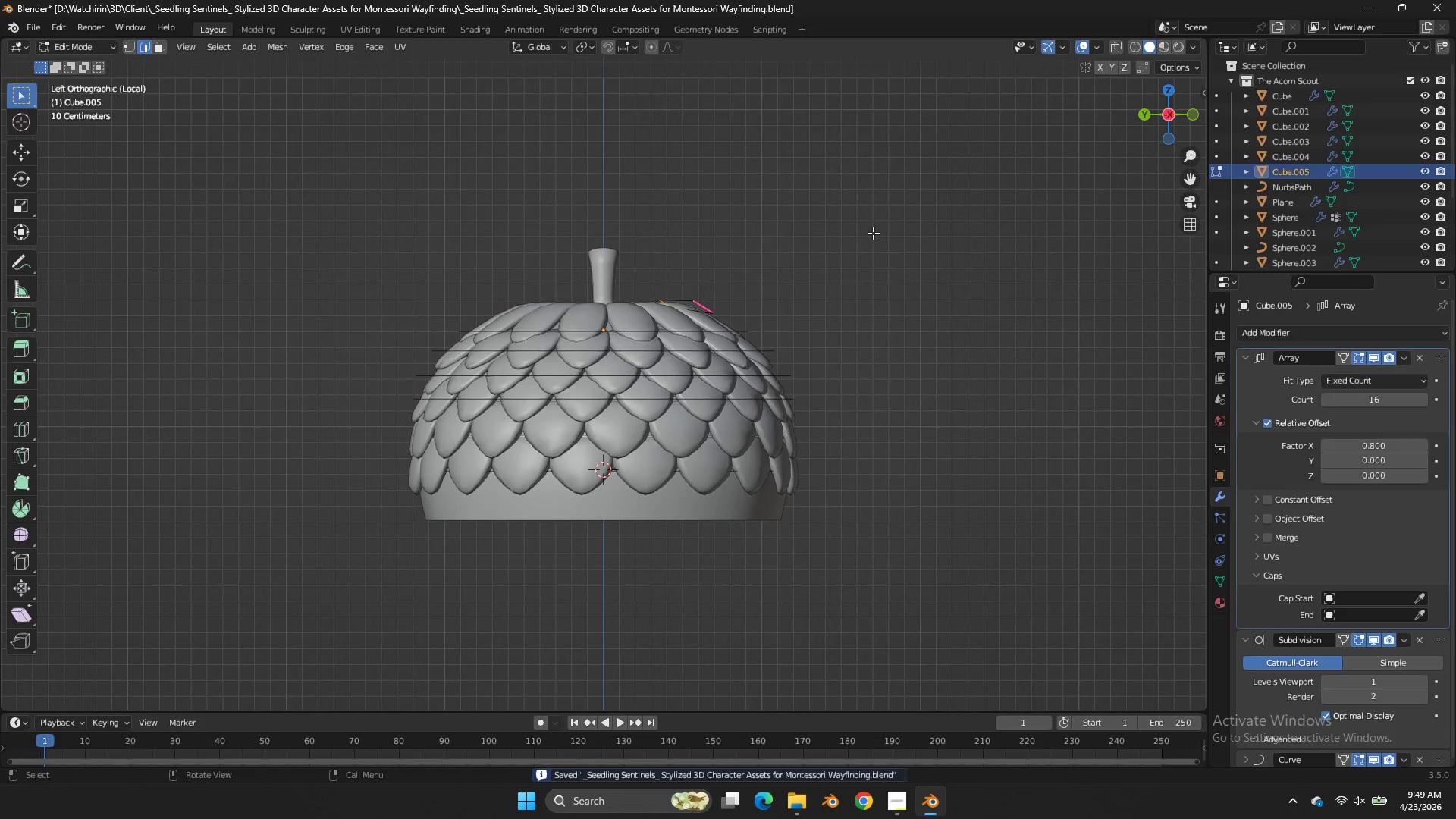 
key(NumpadDivide)
 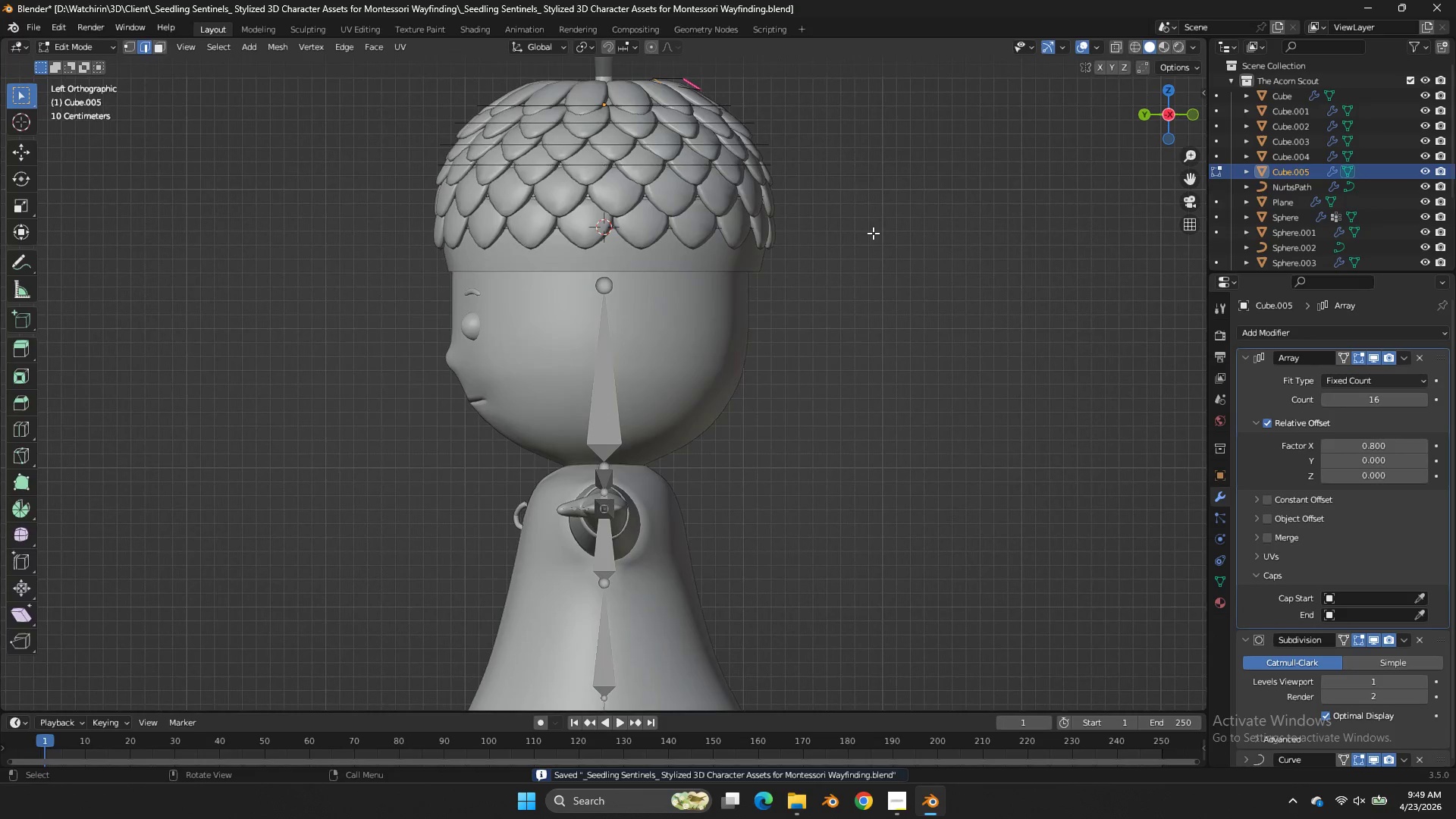 
key(Tab)
 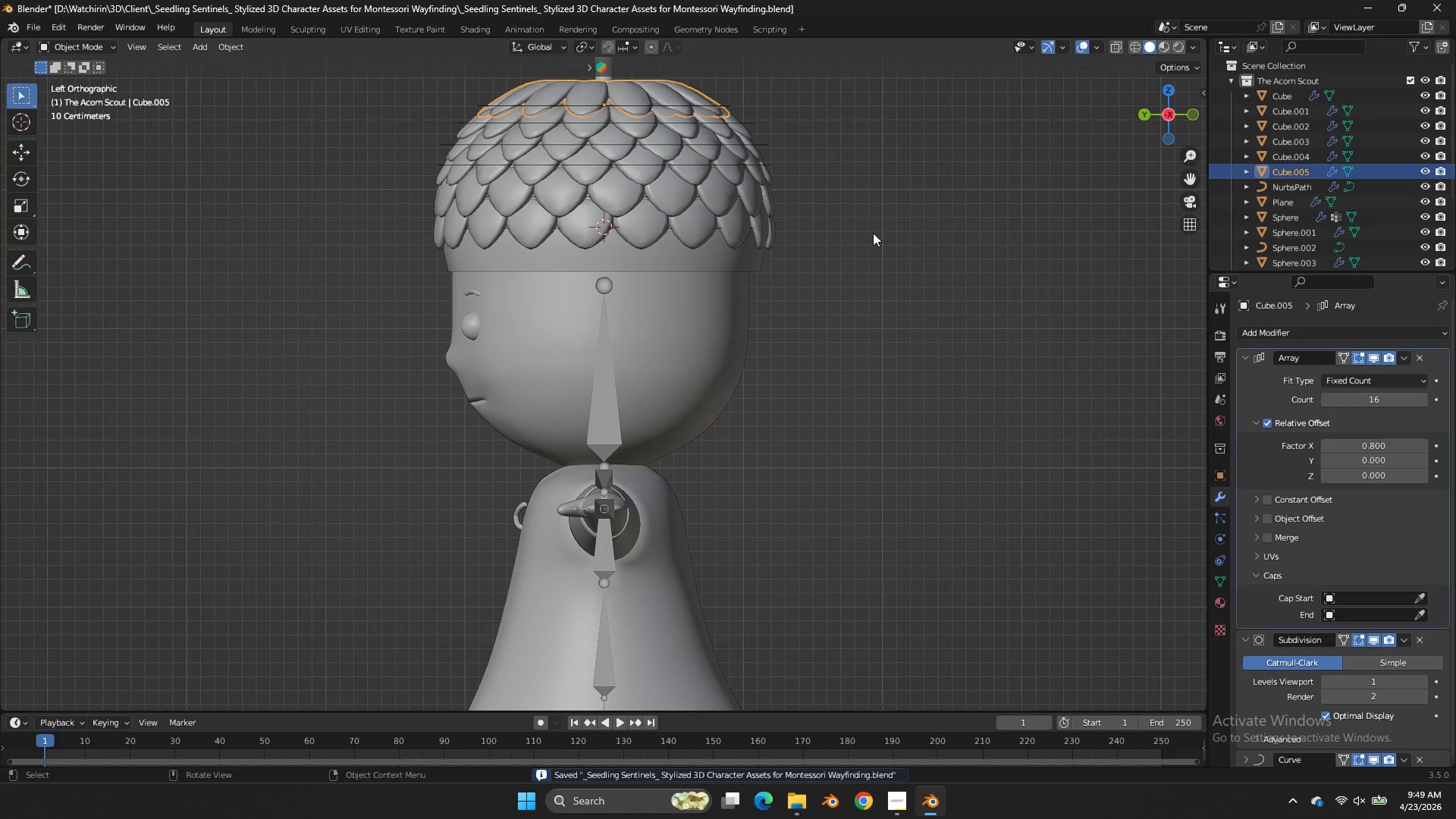 
key(Tab)
 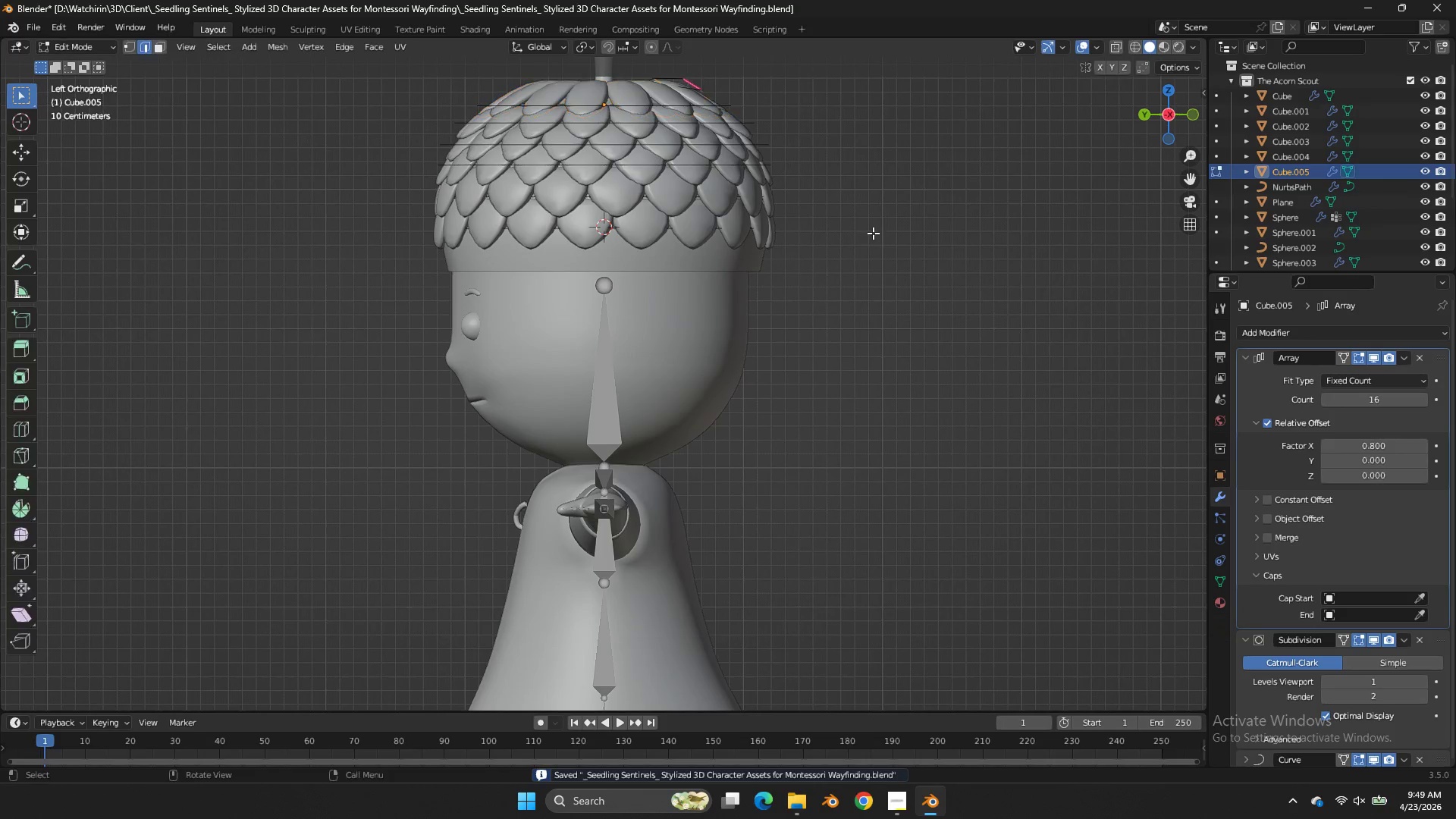 
left_click([873, 233])
 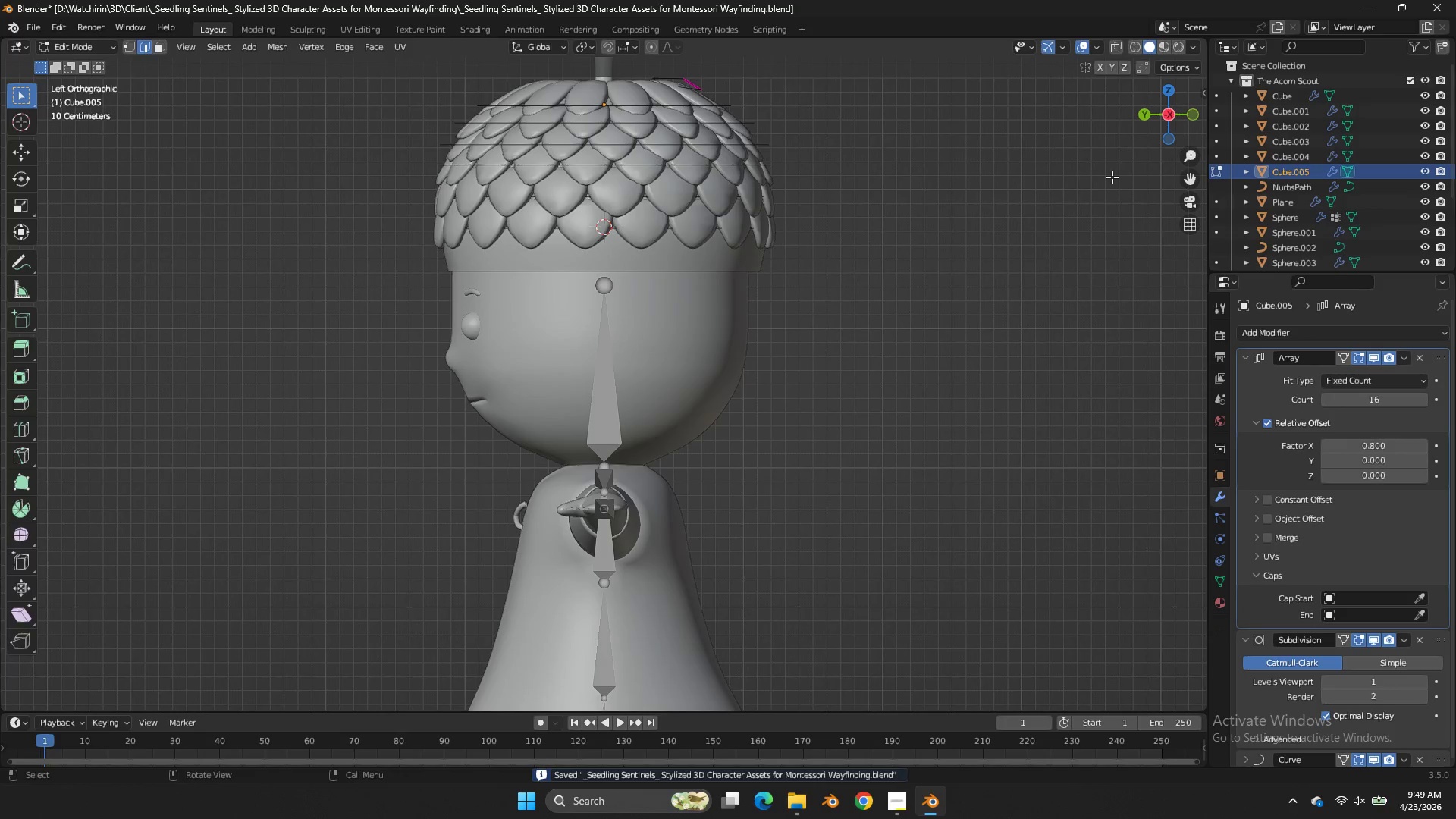 
key(Tab)
 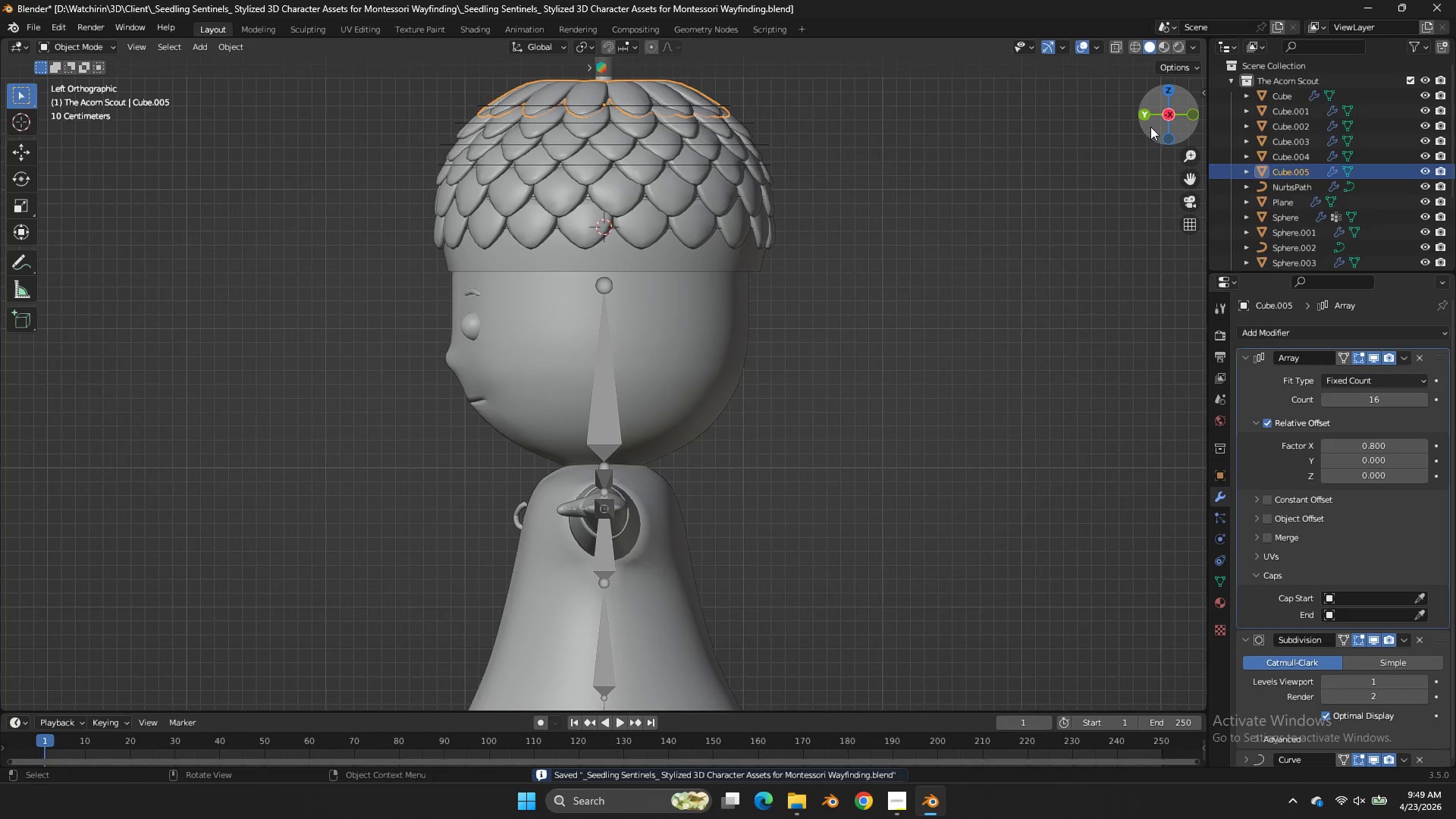 
left_click([1150, 127])
 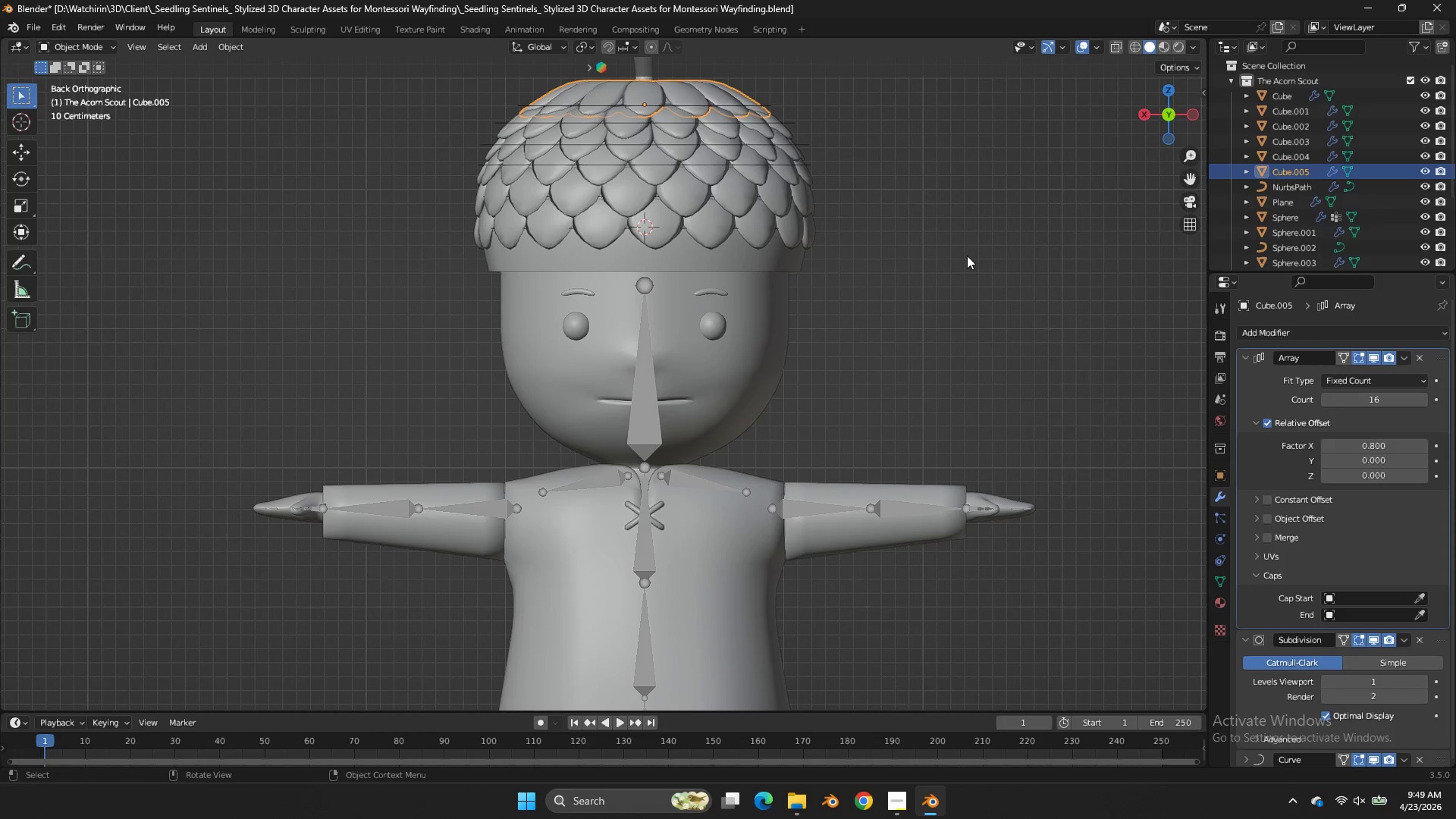 
left_click([843, 223])
 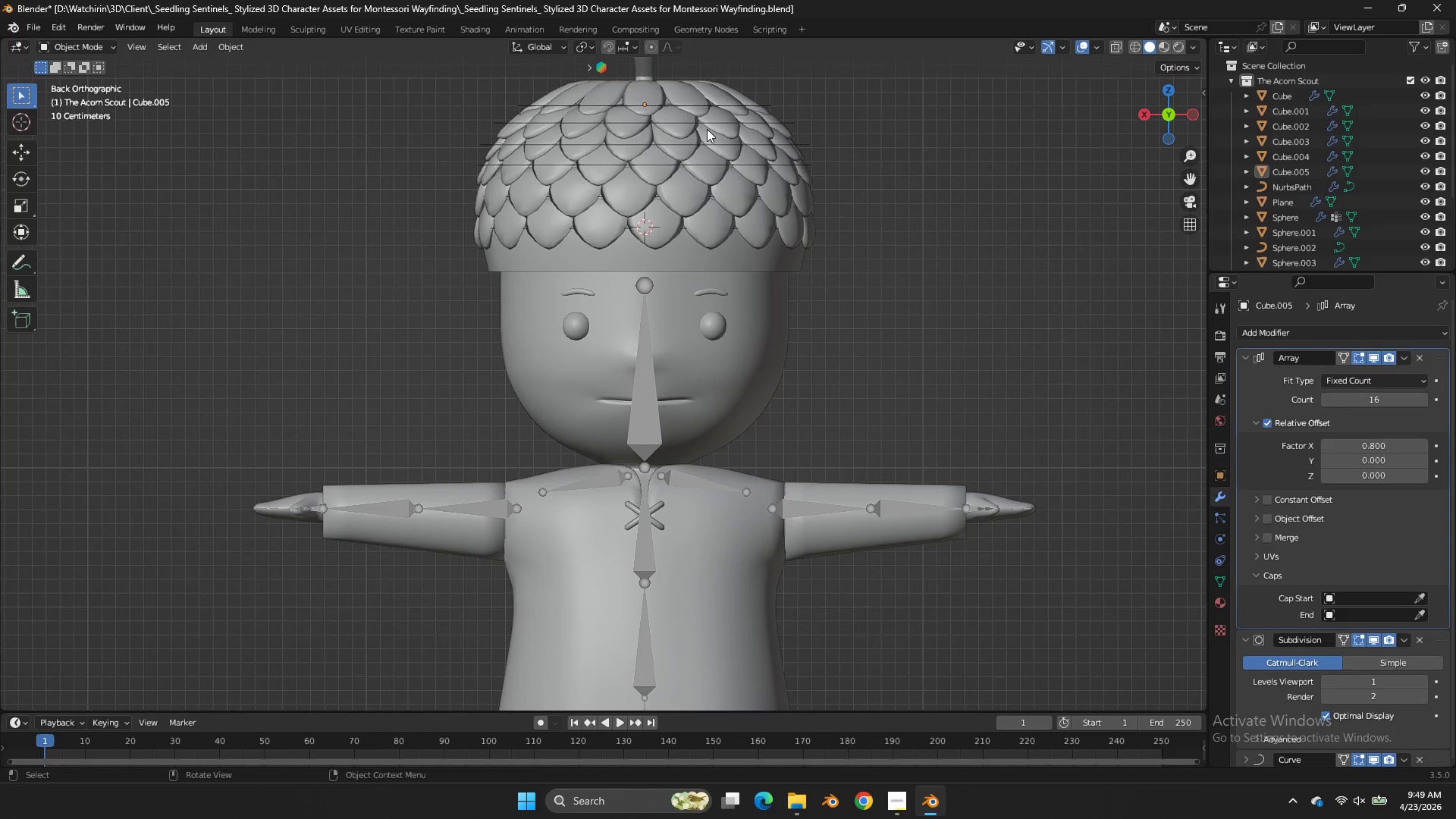 
left_click([681, 107])
 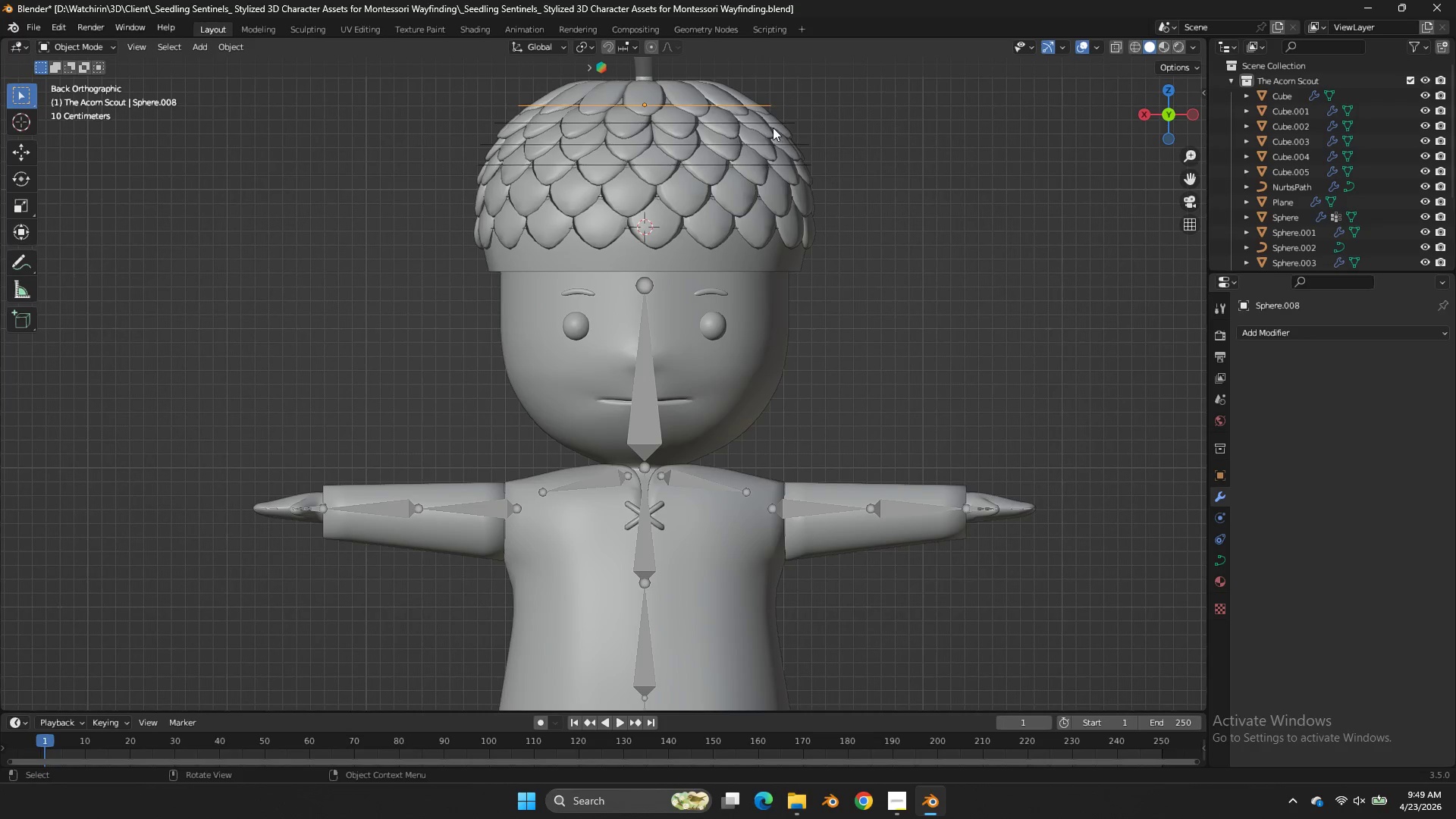 
left_click([704, 127])
 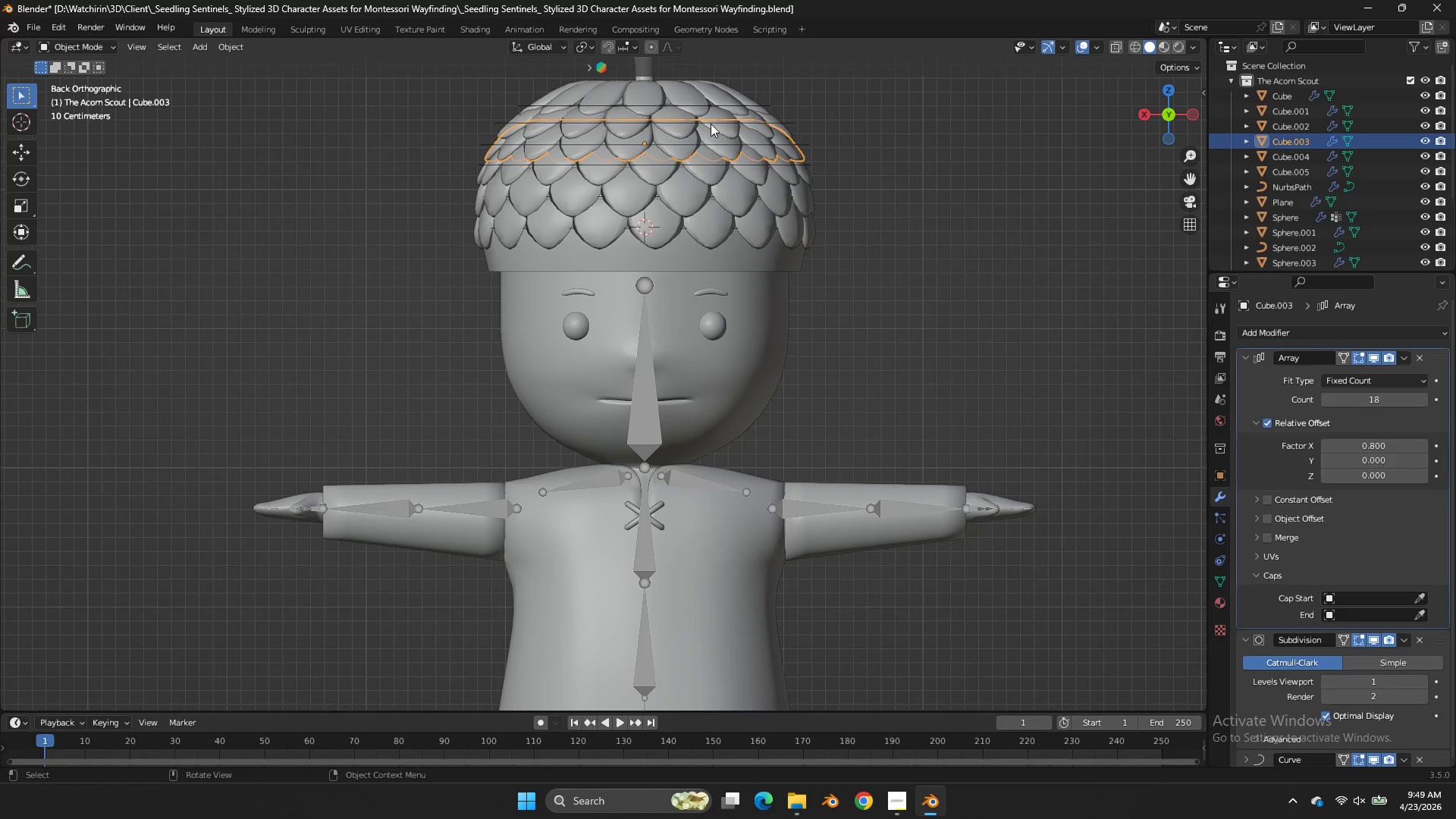 
left_click([711, 124])
 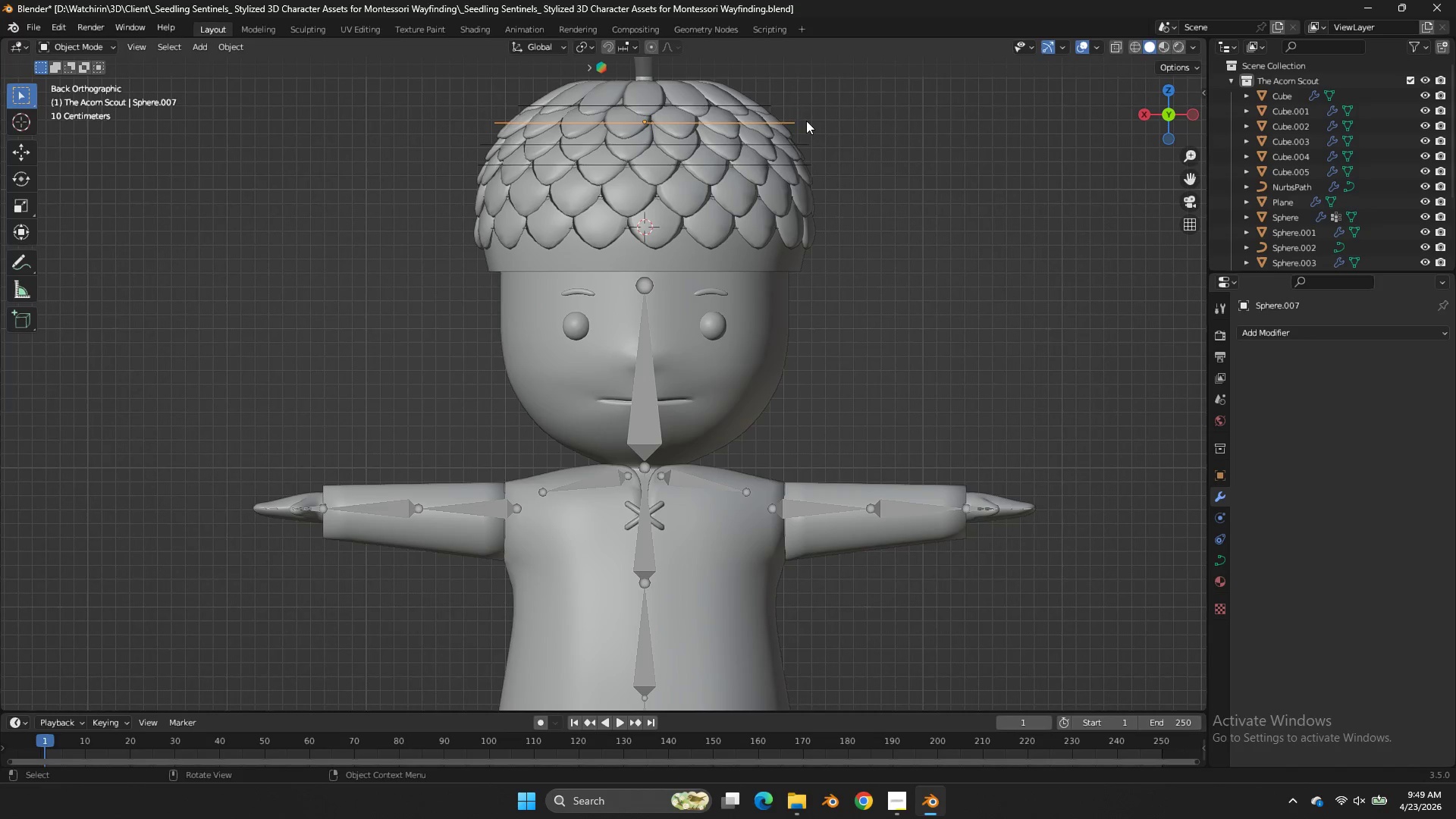 
type(rz)
 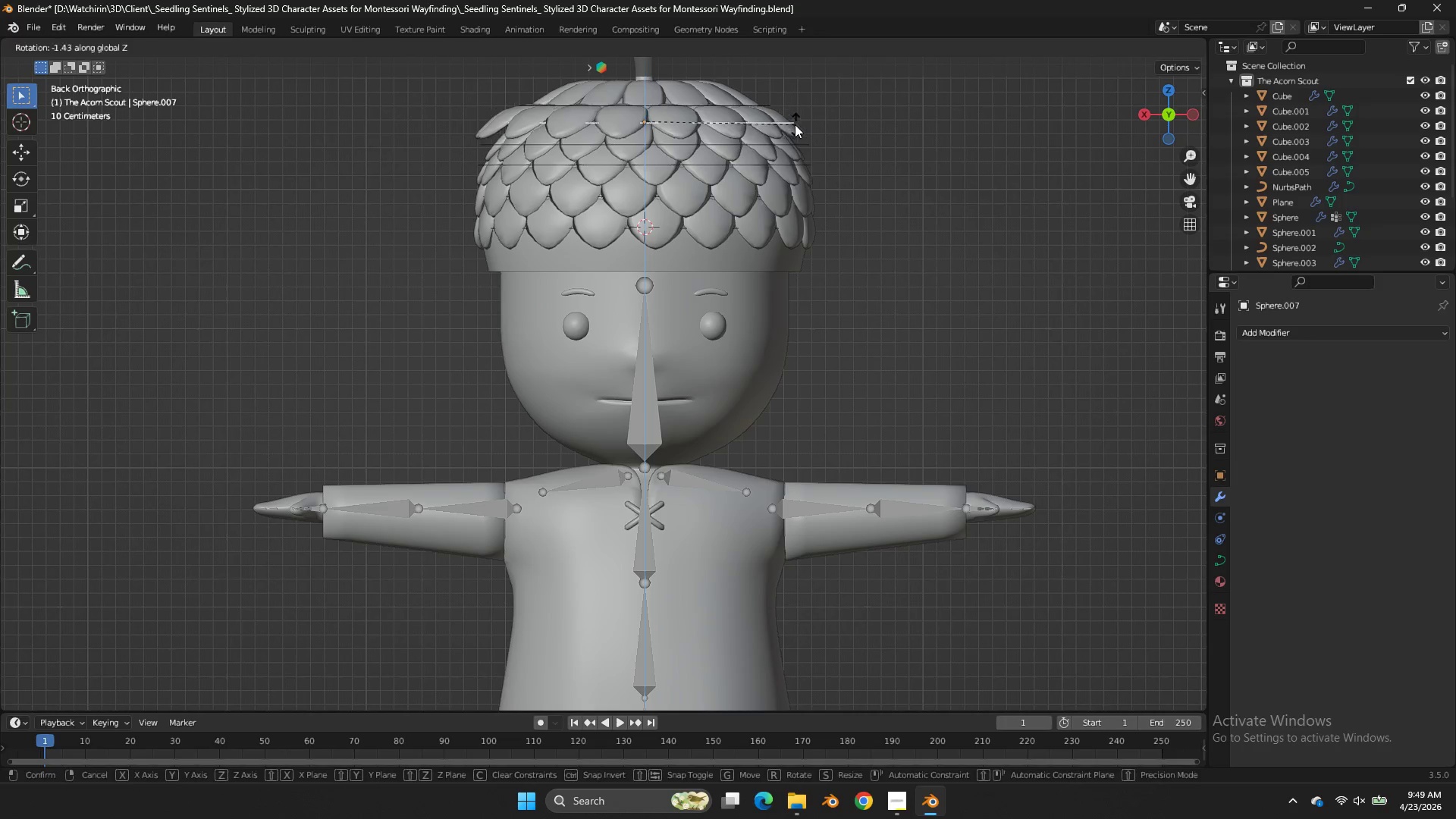 
right_click([795, 124])
 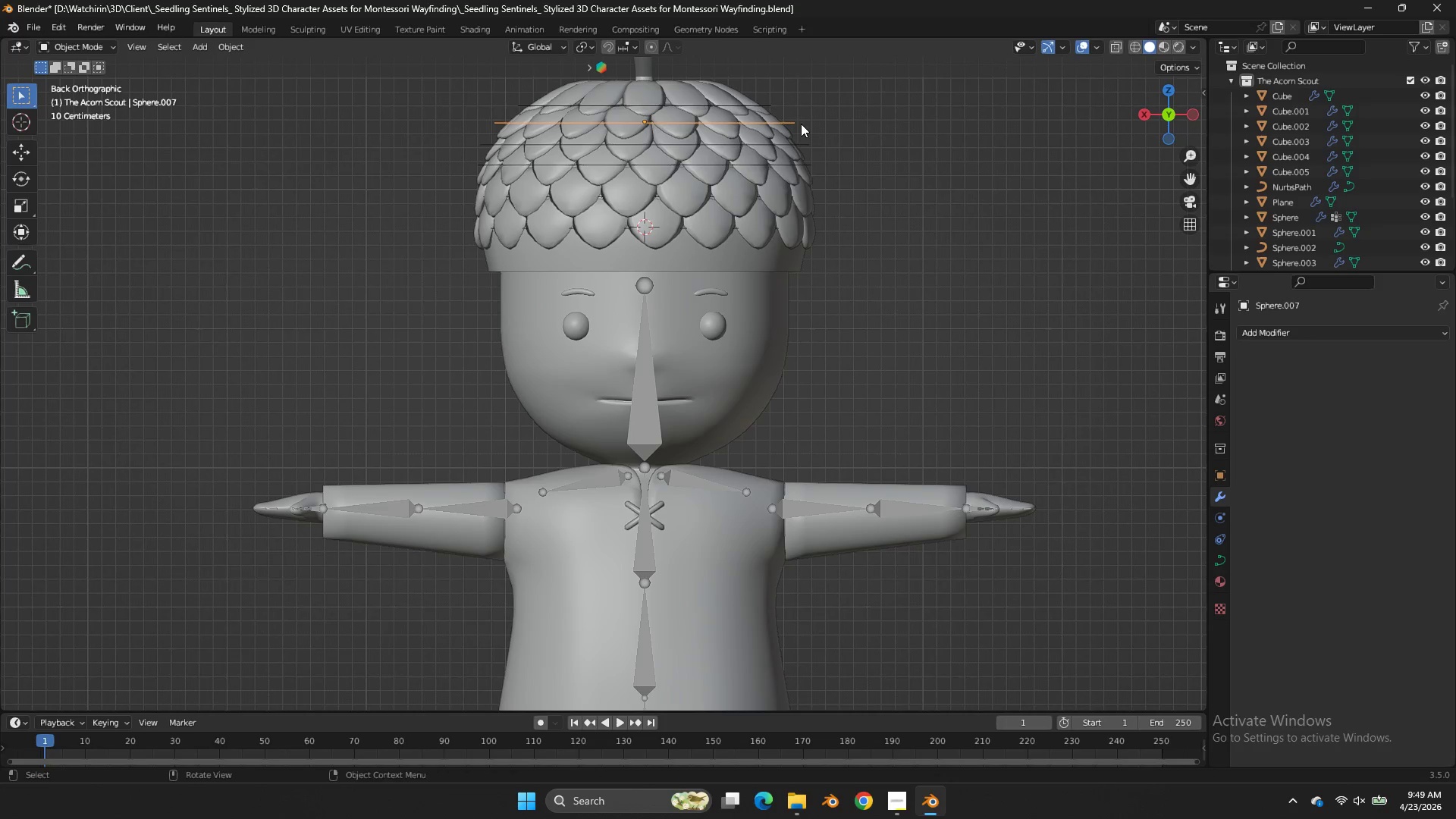 
key(Tab)
 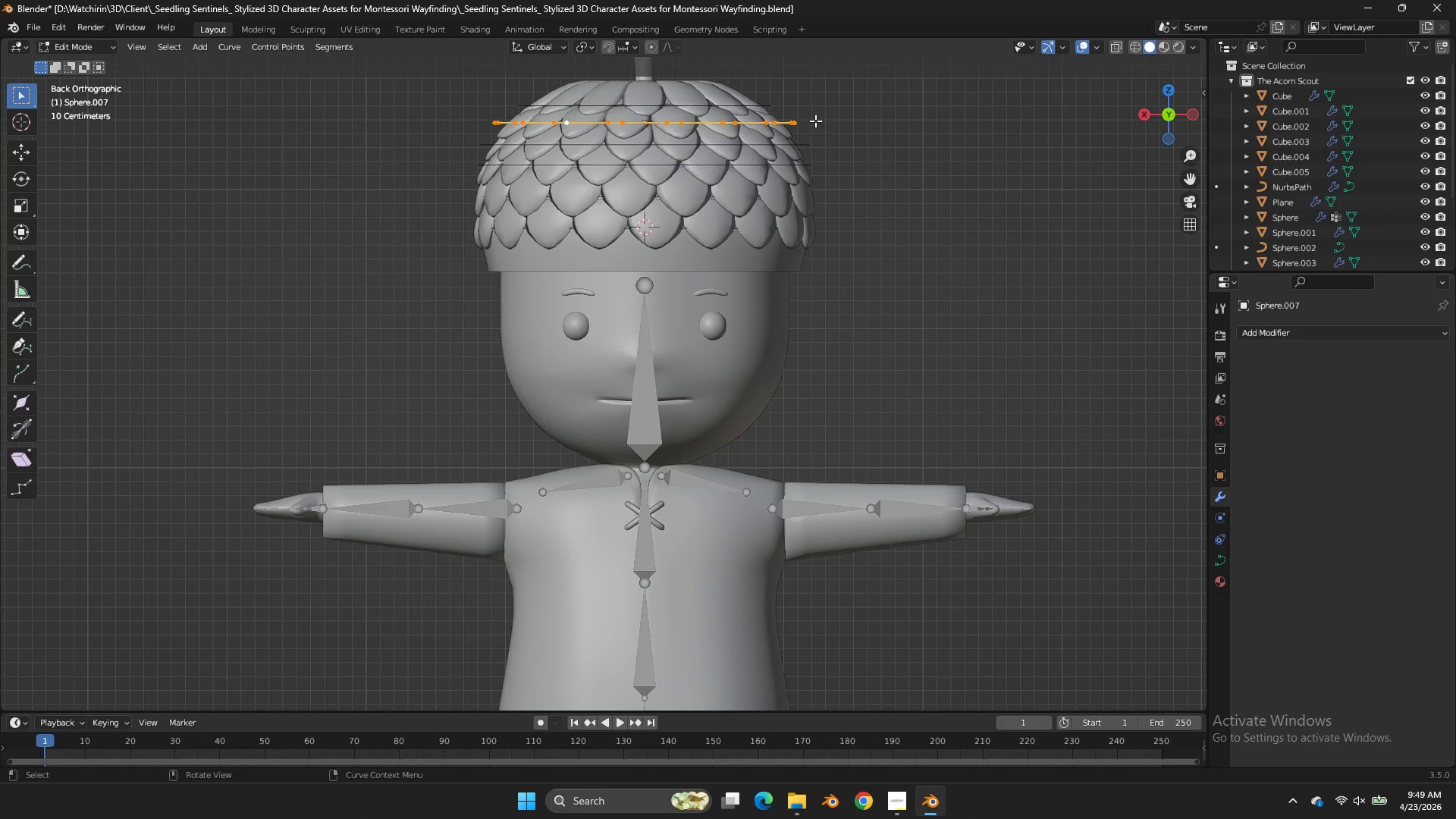 
type(rz)
 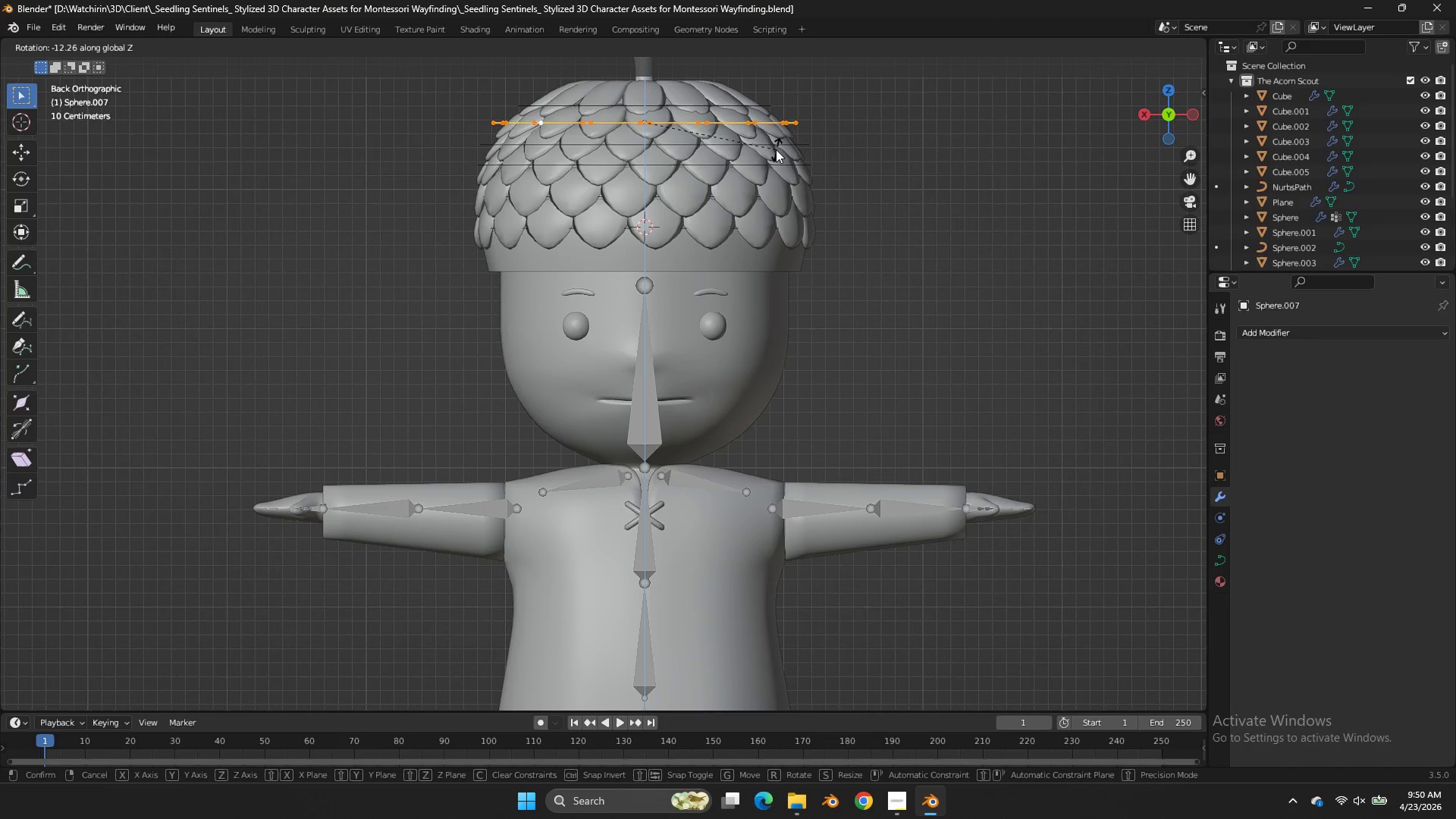 
left_click([783, 149])
 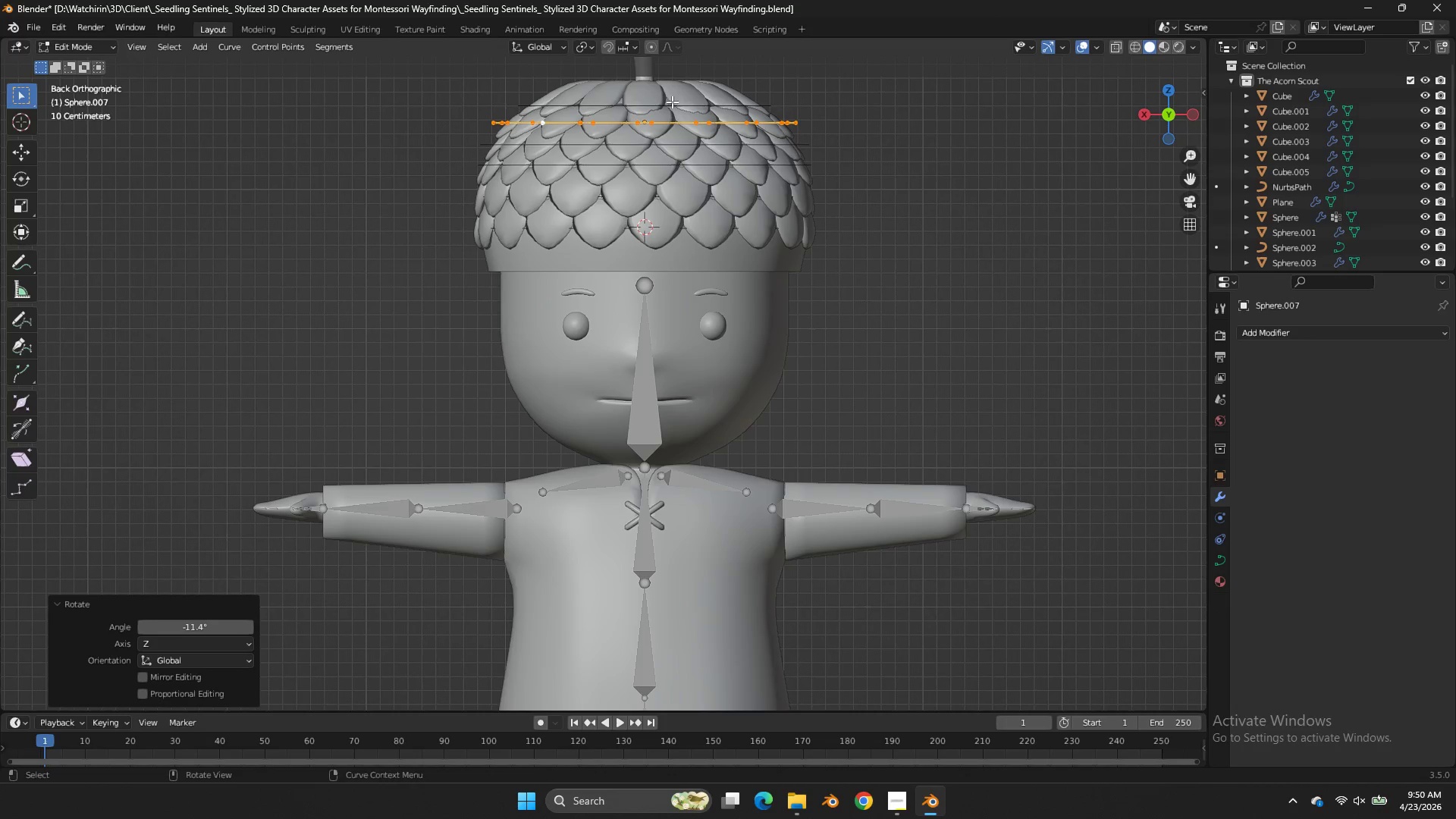 
key(Tab)
 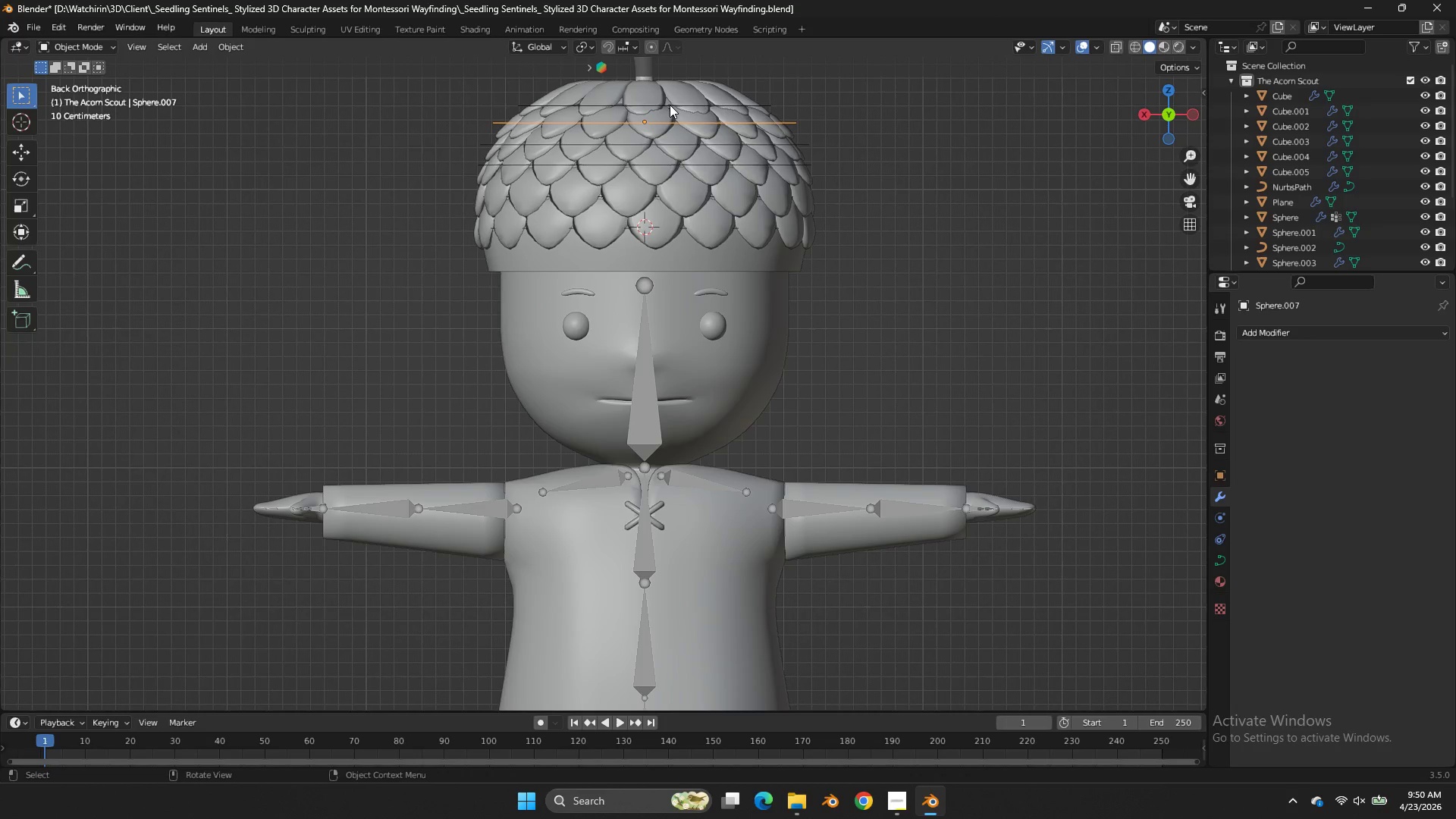 
left_click([670, 105])
 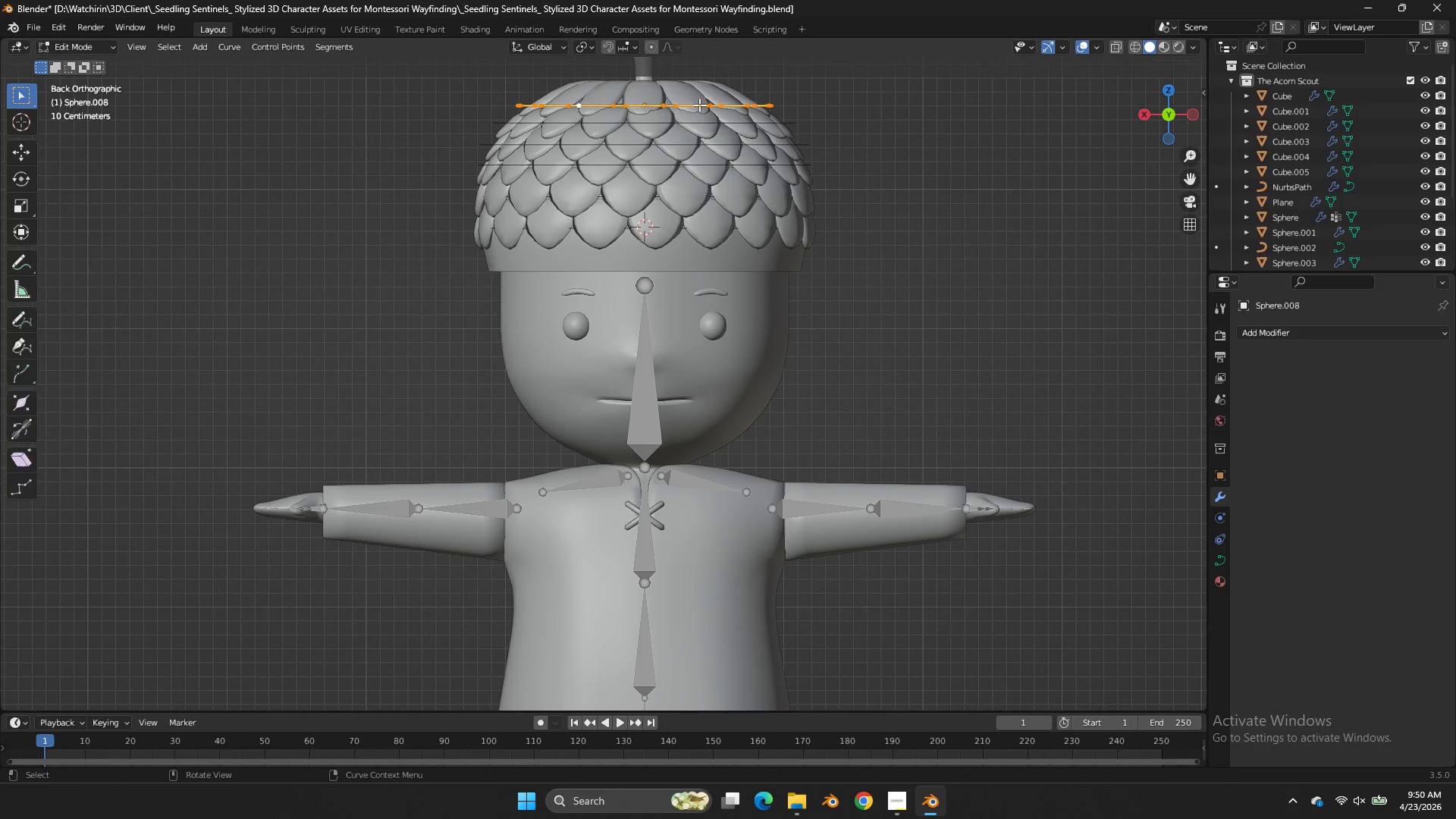 
key(Tab)
 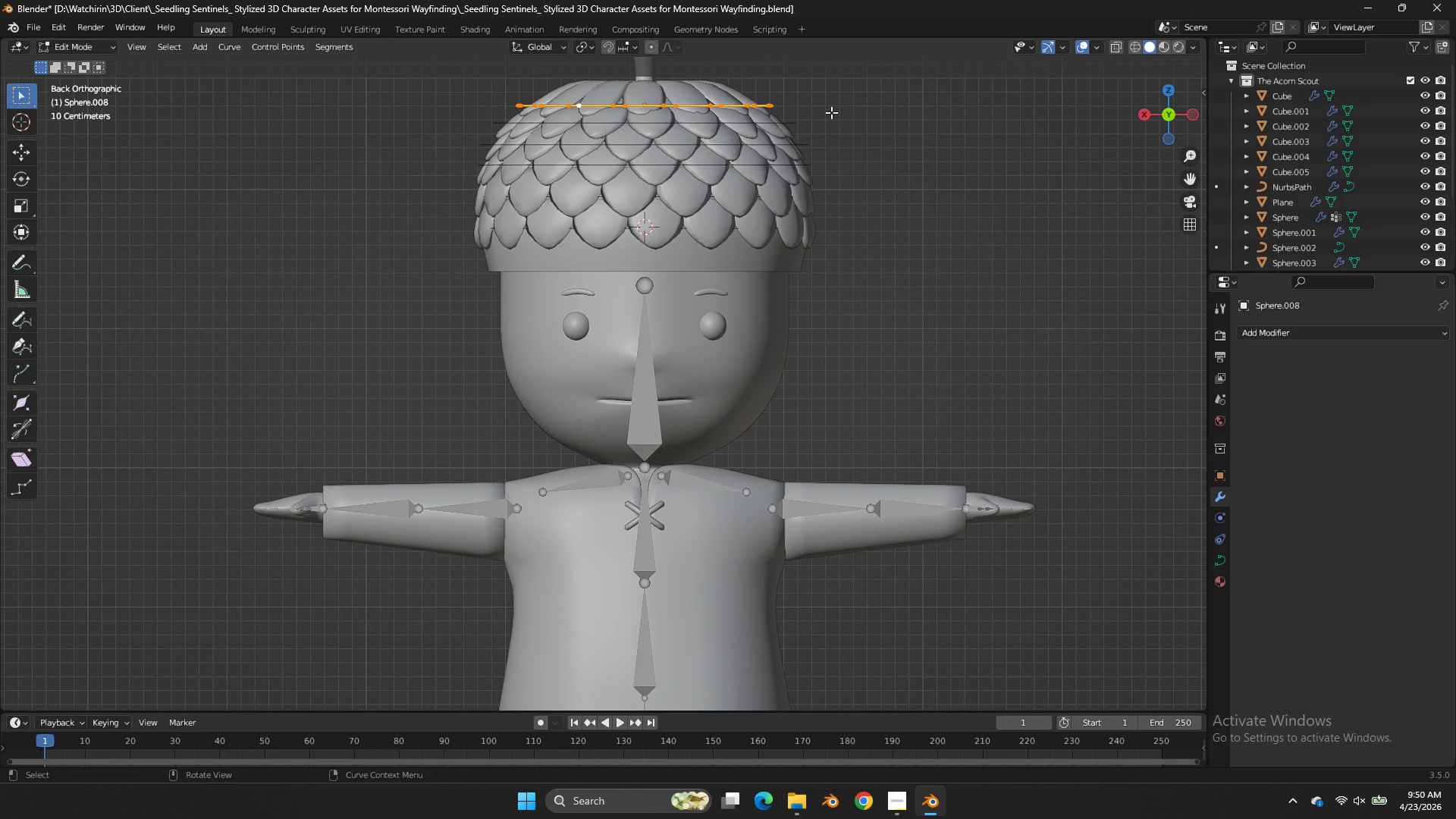 
type(arz)
 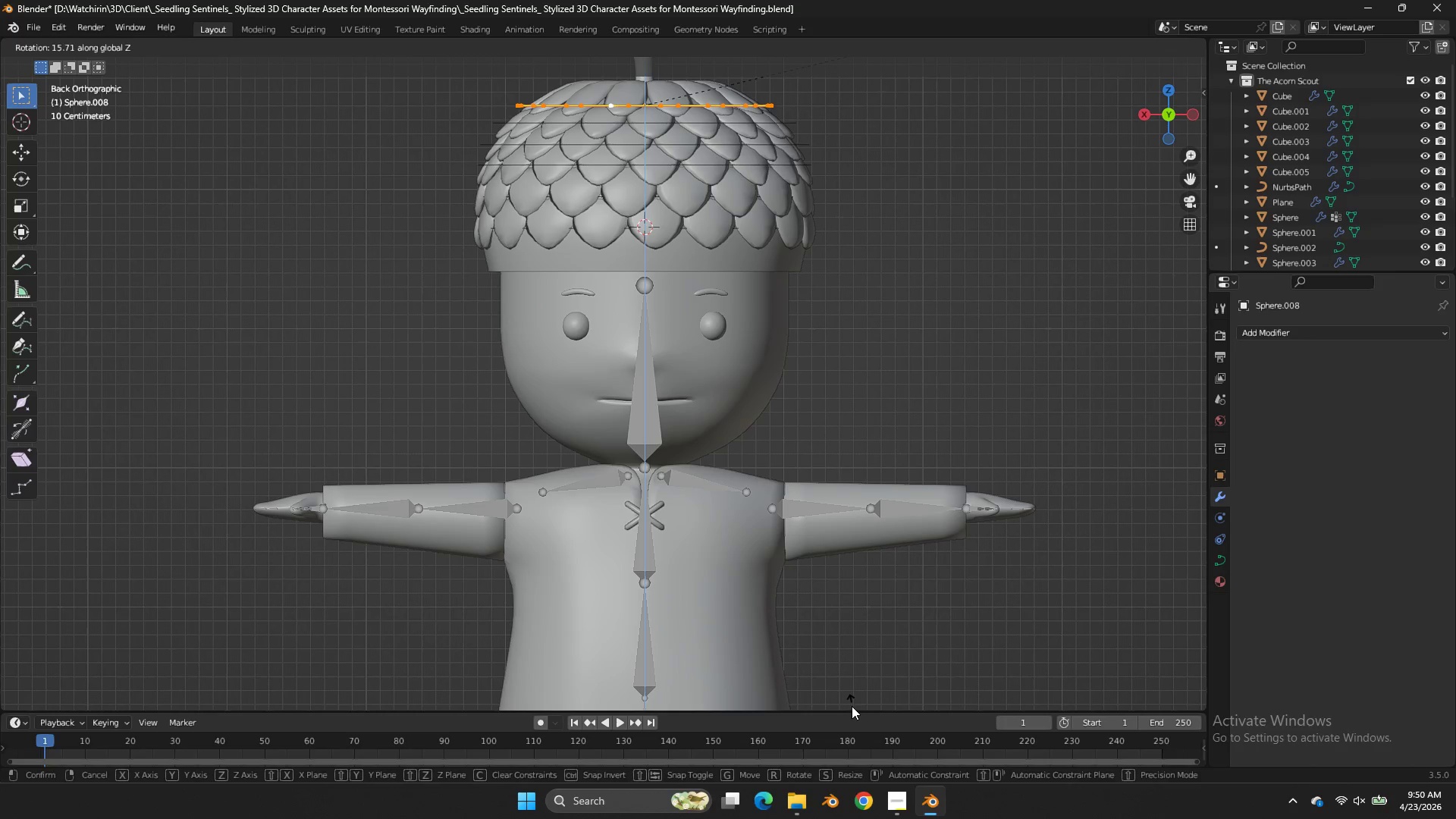 
left_click([852, 706])
 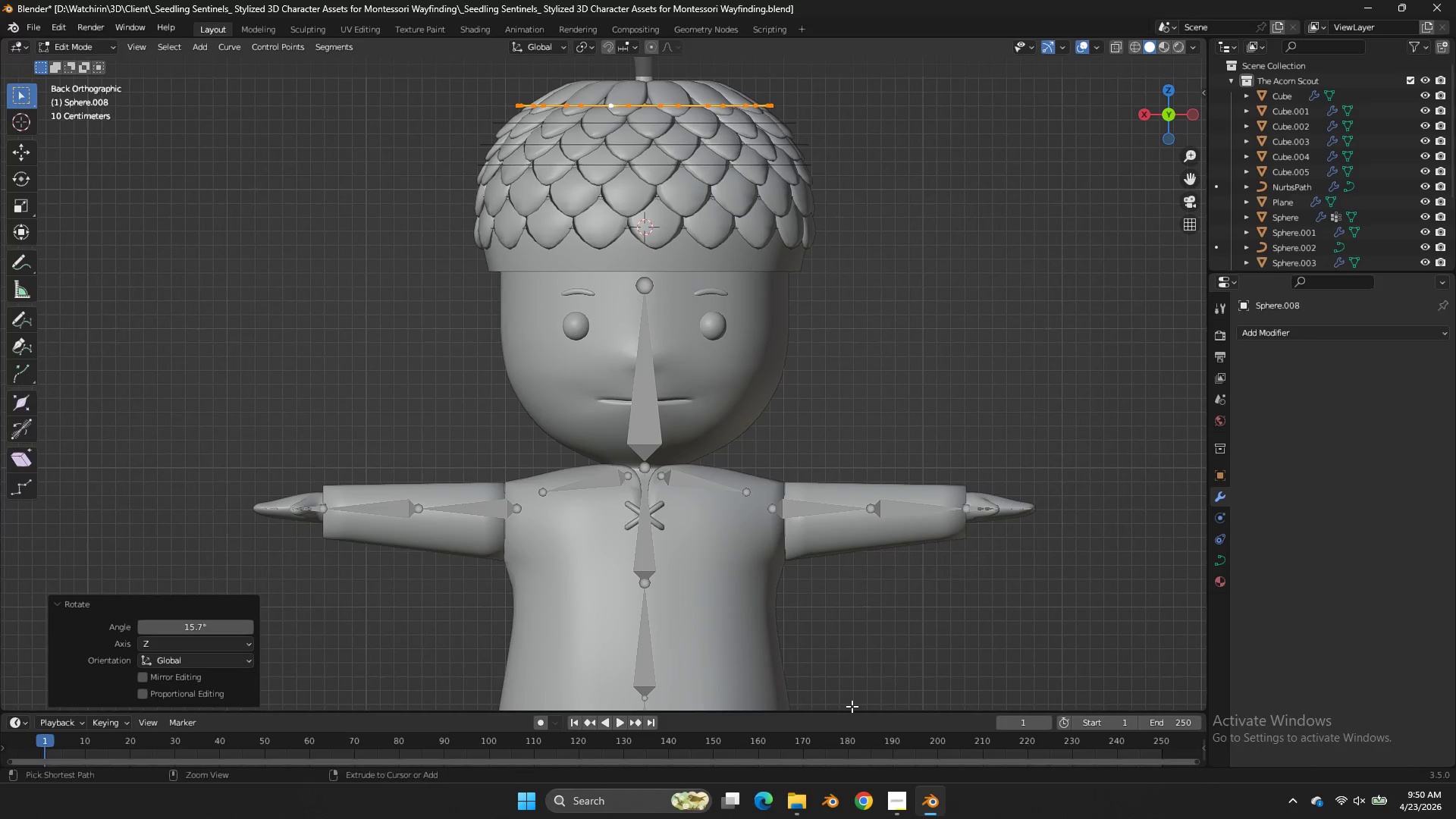 
key(Control+ControlLeft)
 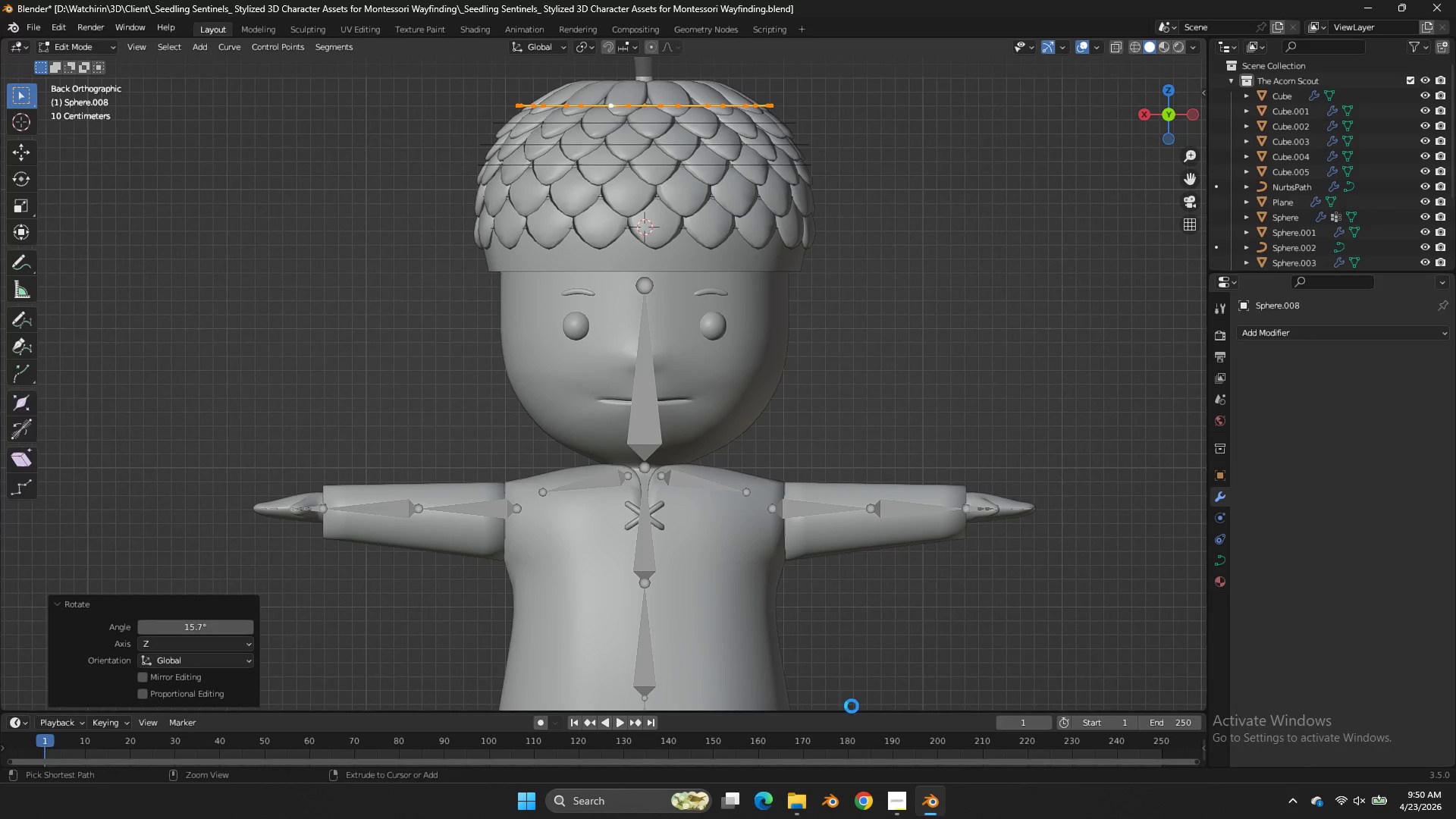 
key(Control+S)
 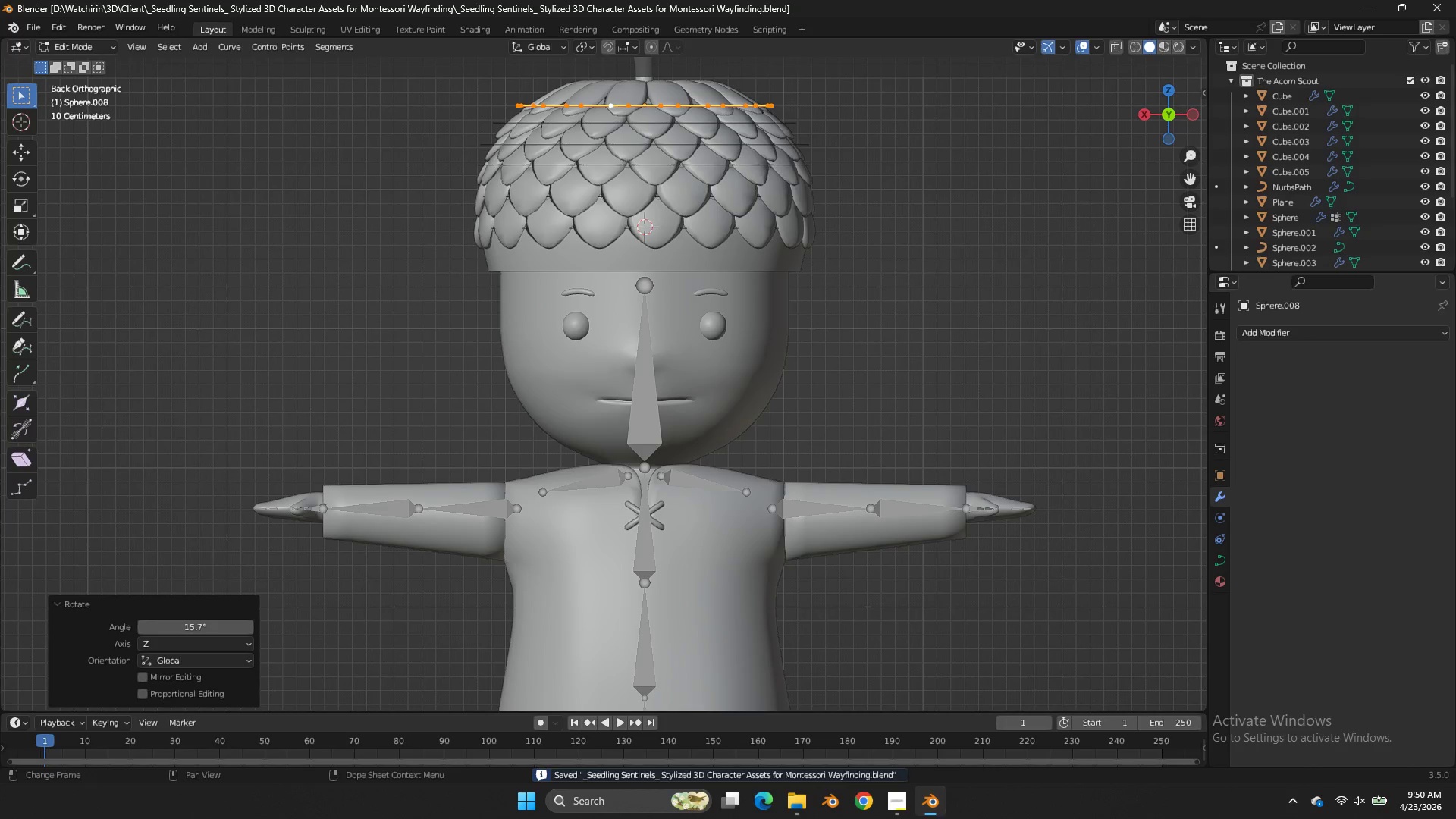 
key(Tab)
 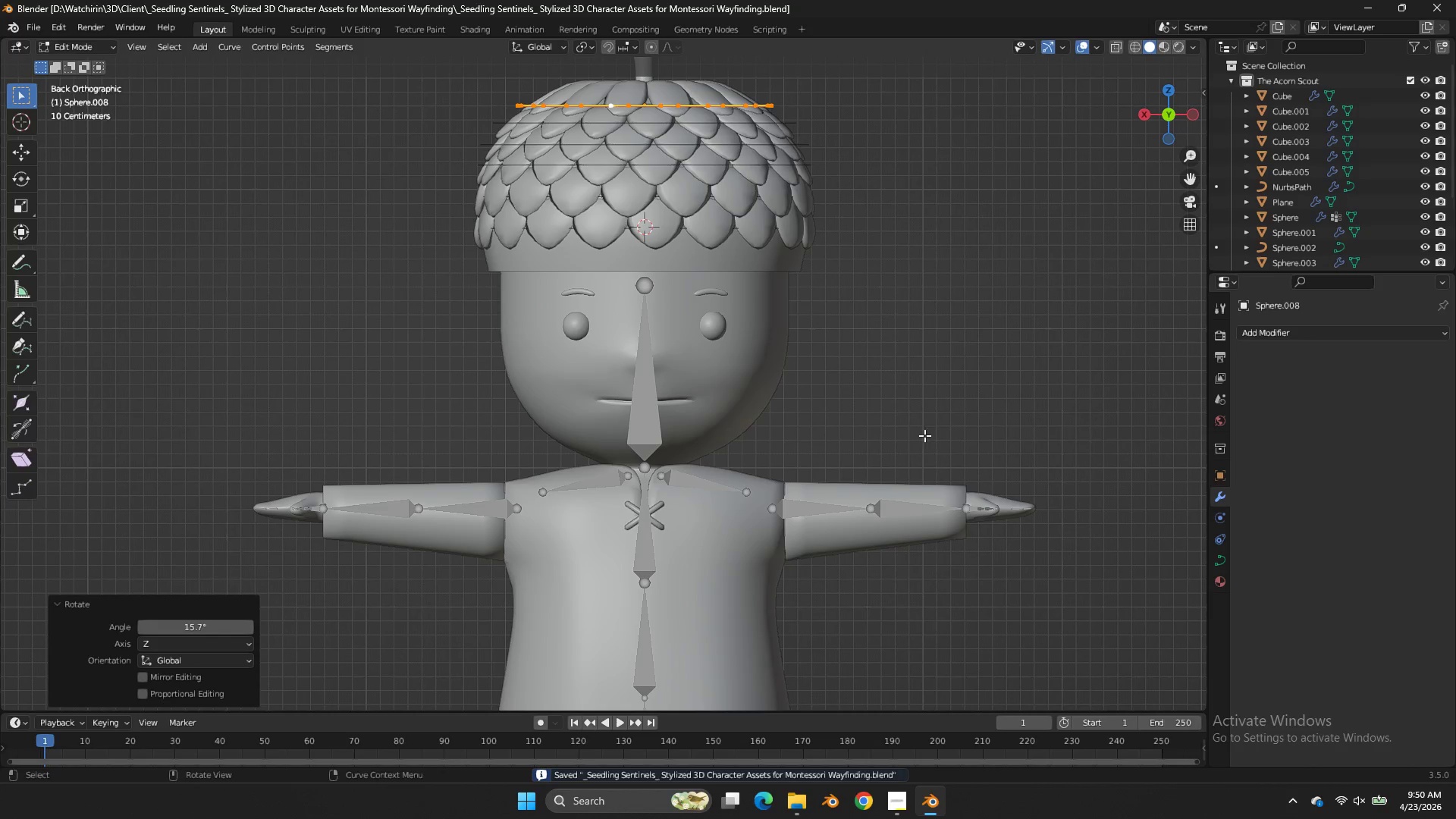 
key(Tab)
 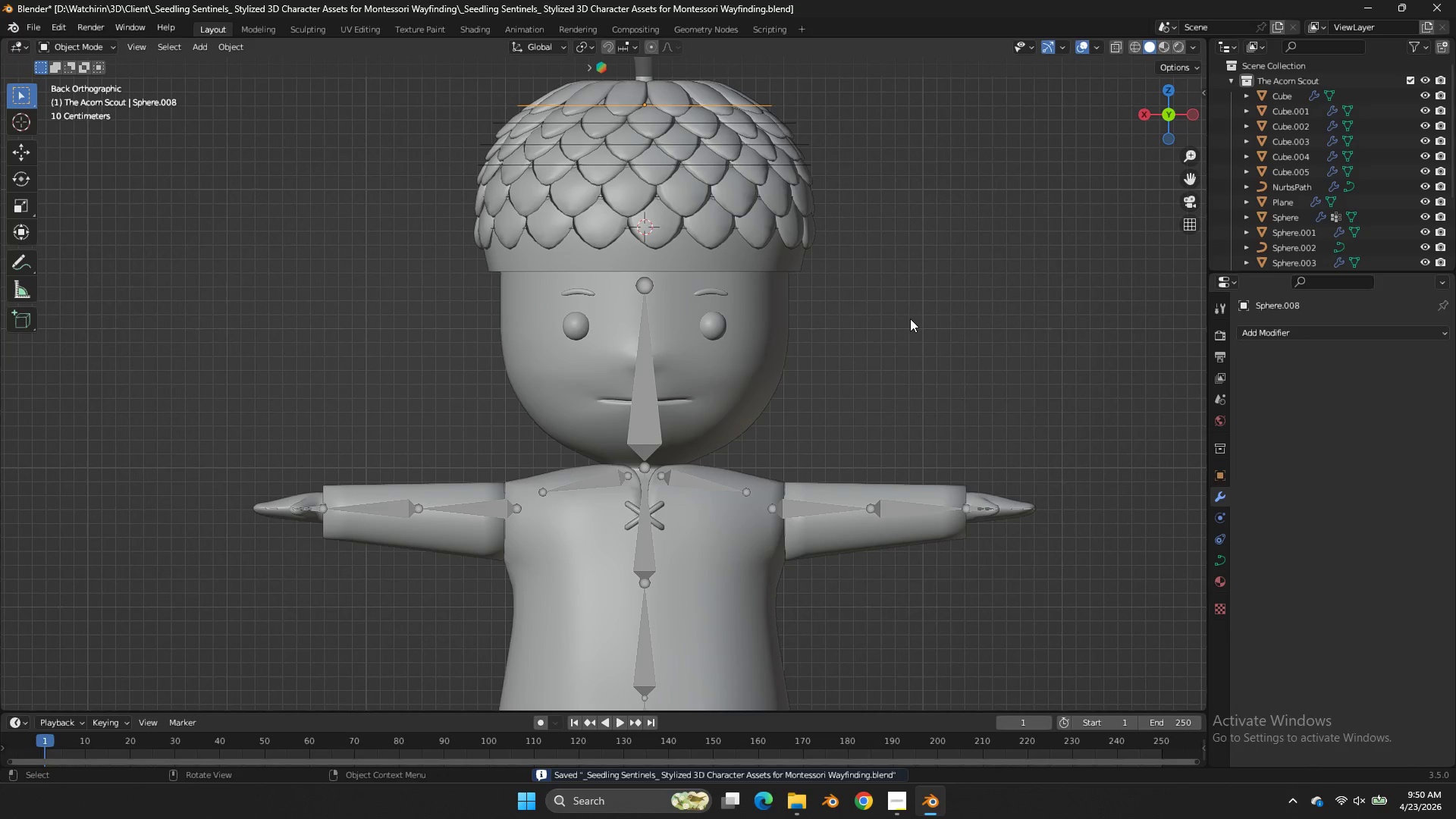 
key(Tab)
 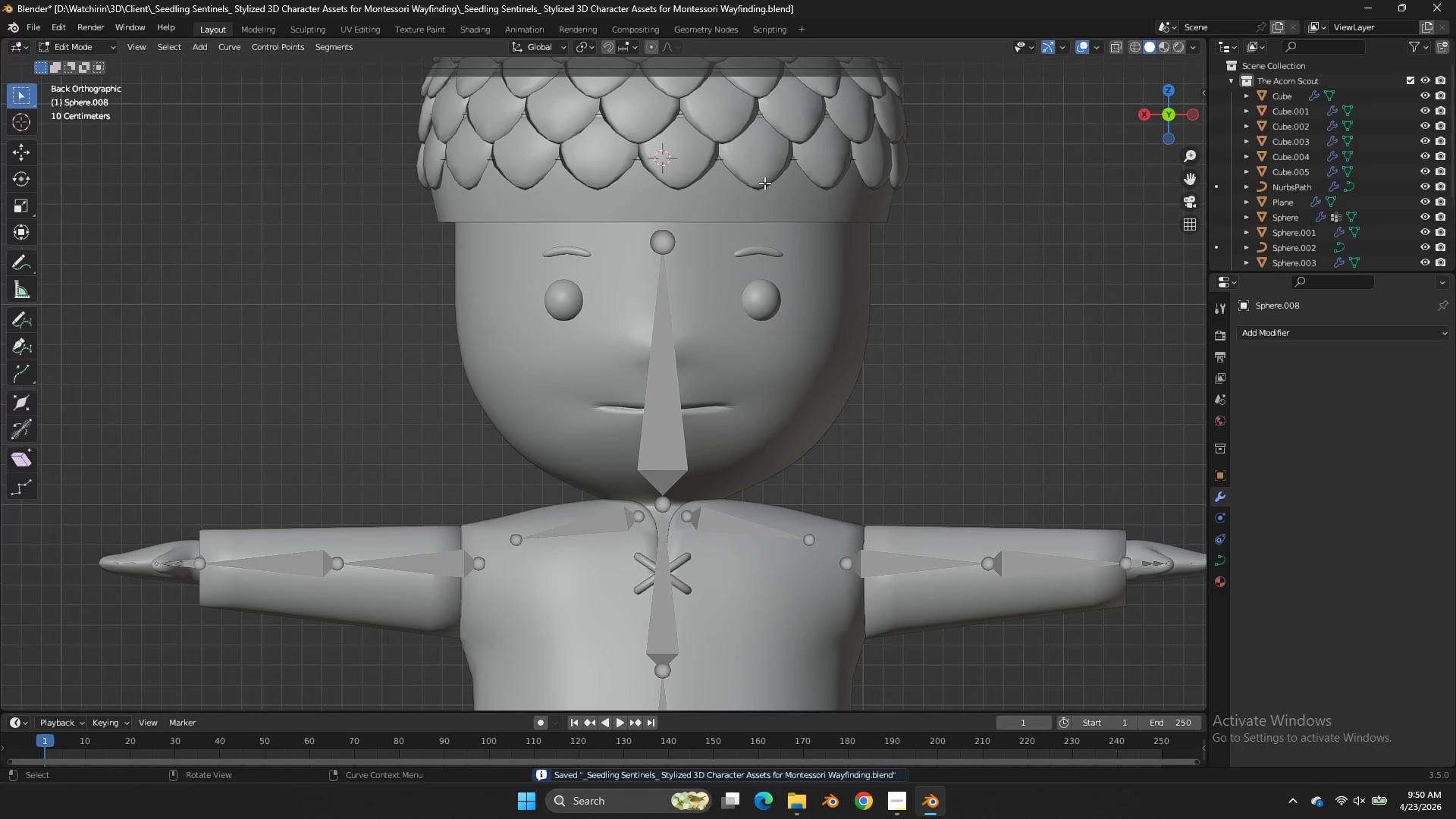 
scroll: coordinate [910, 318], scroll_direction: up, amount: 2.0
 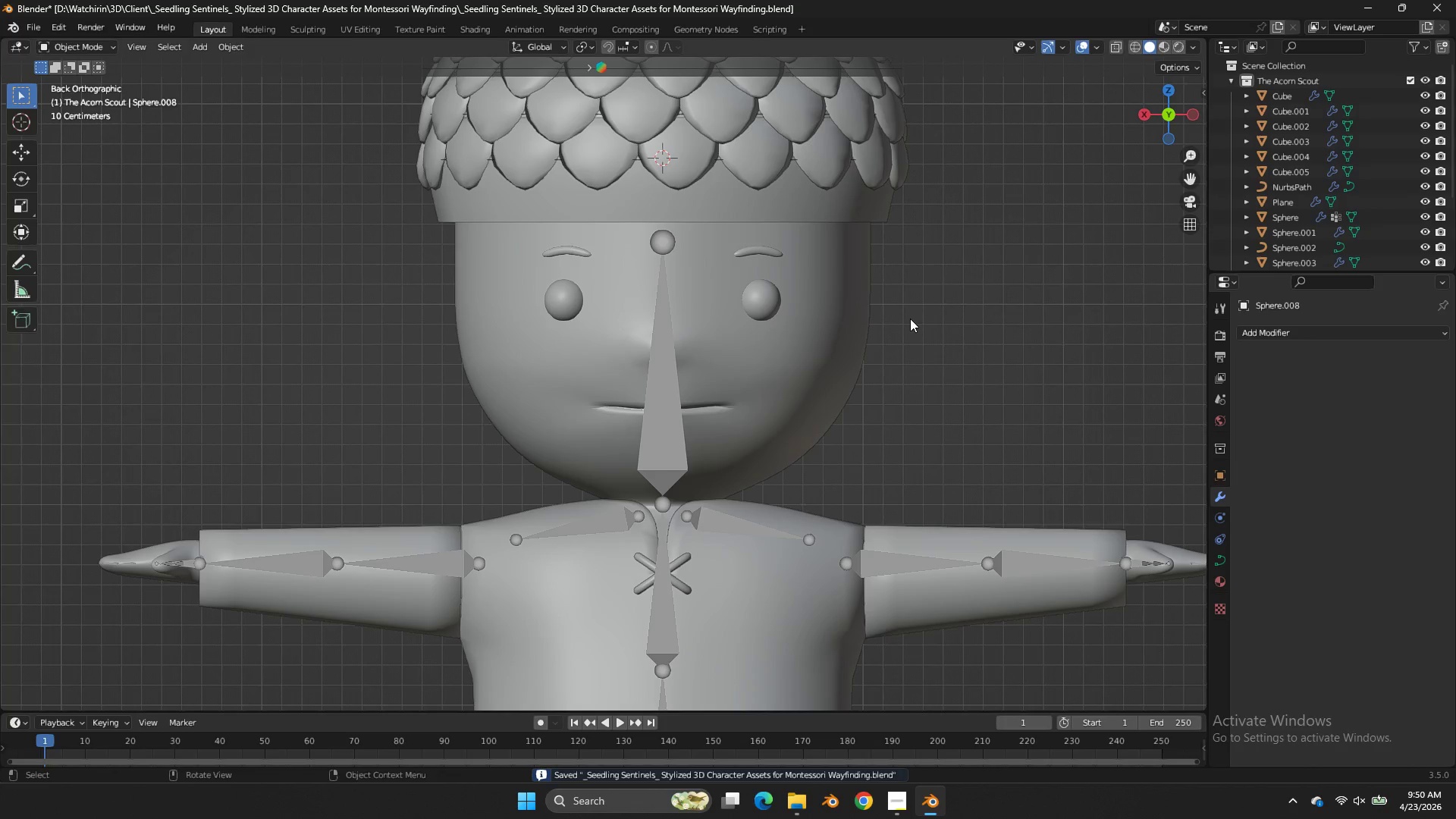 
key(Tab)
 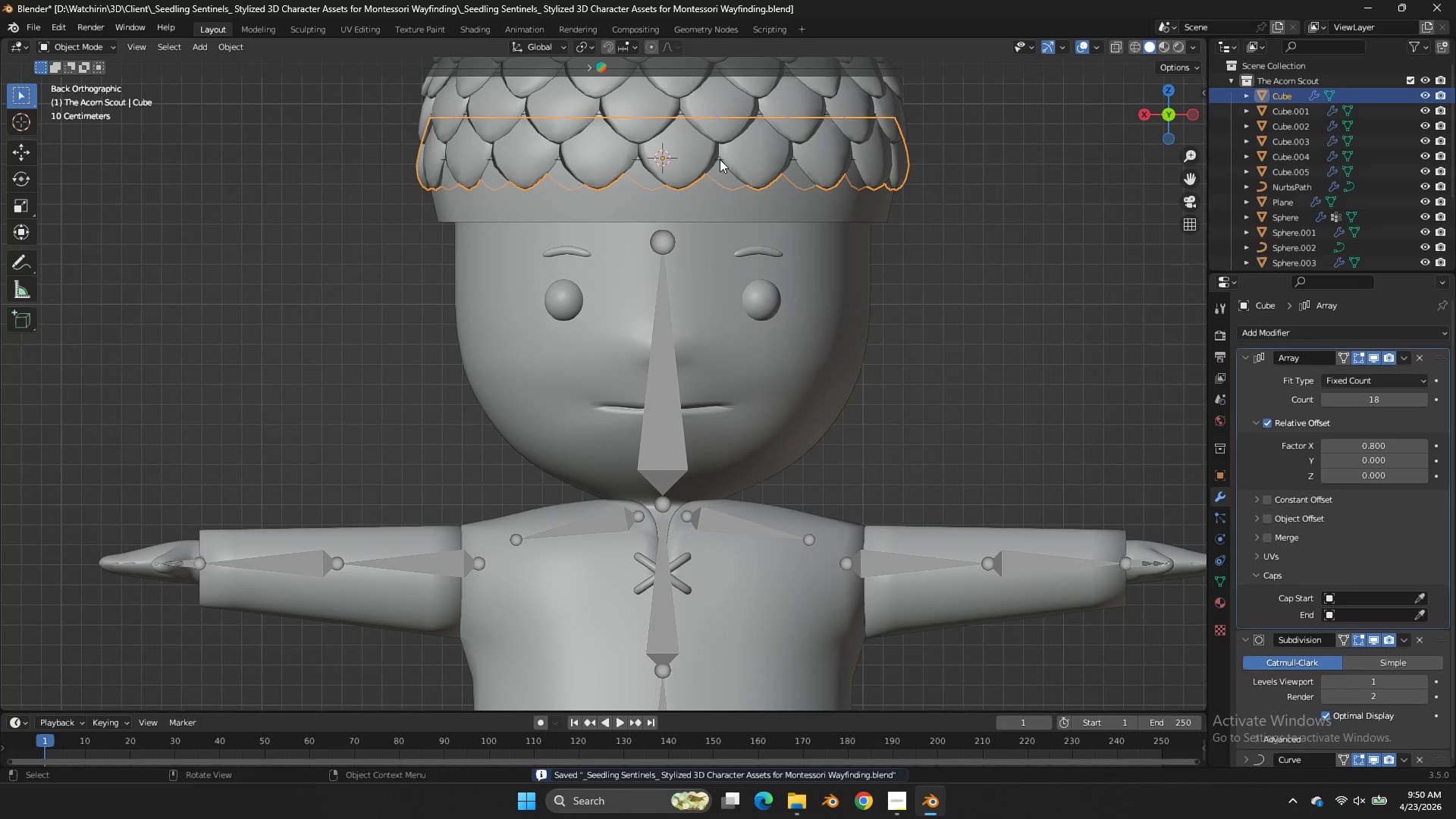 
double_click([719, 160])
 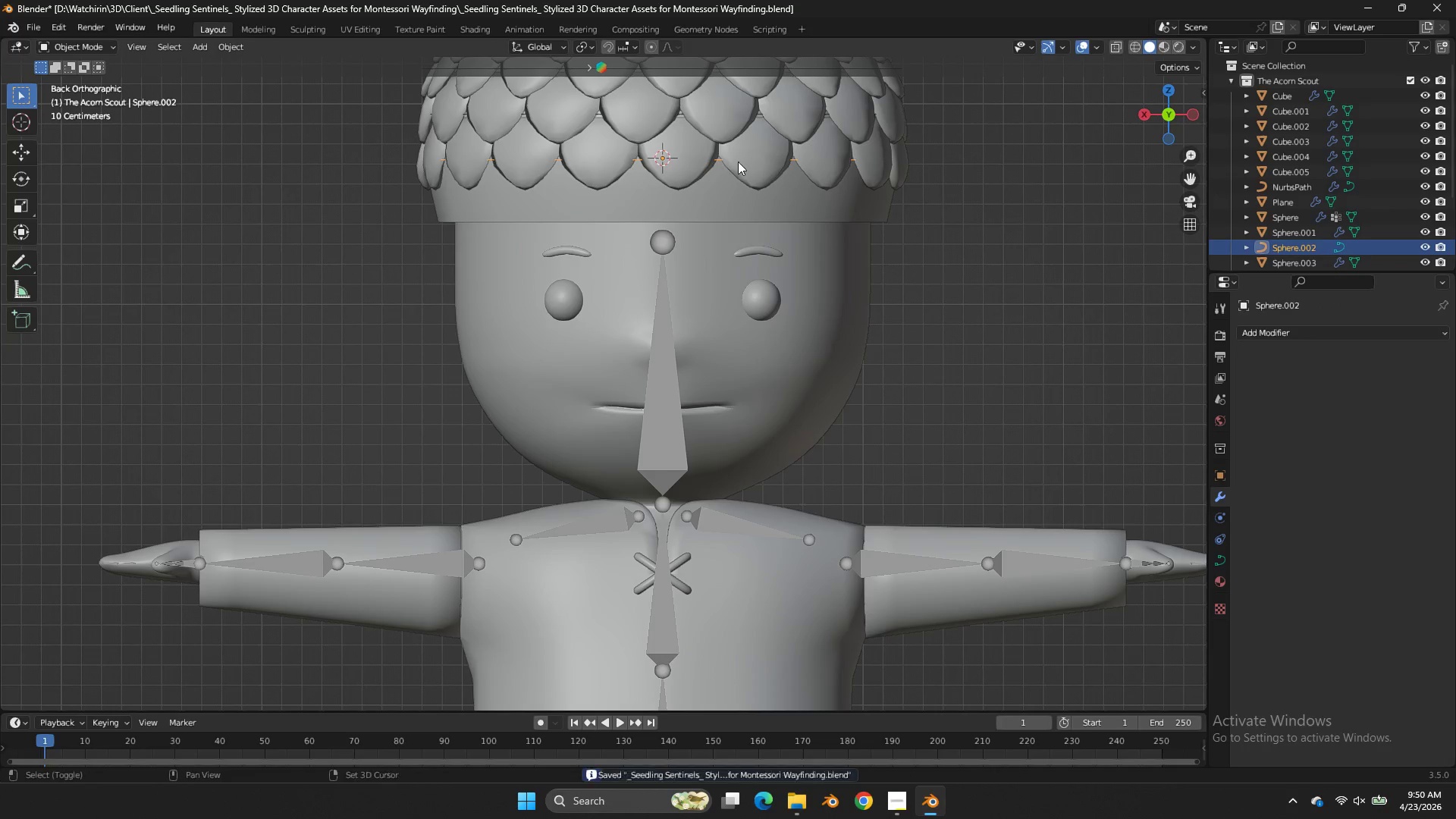 
hold_key(key=ShiftLeft, duration=0.44)
left_click([739, 162])
 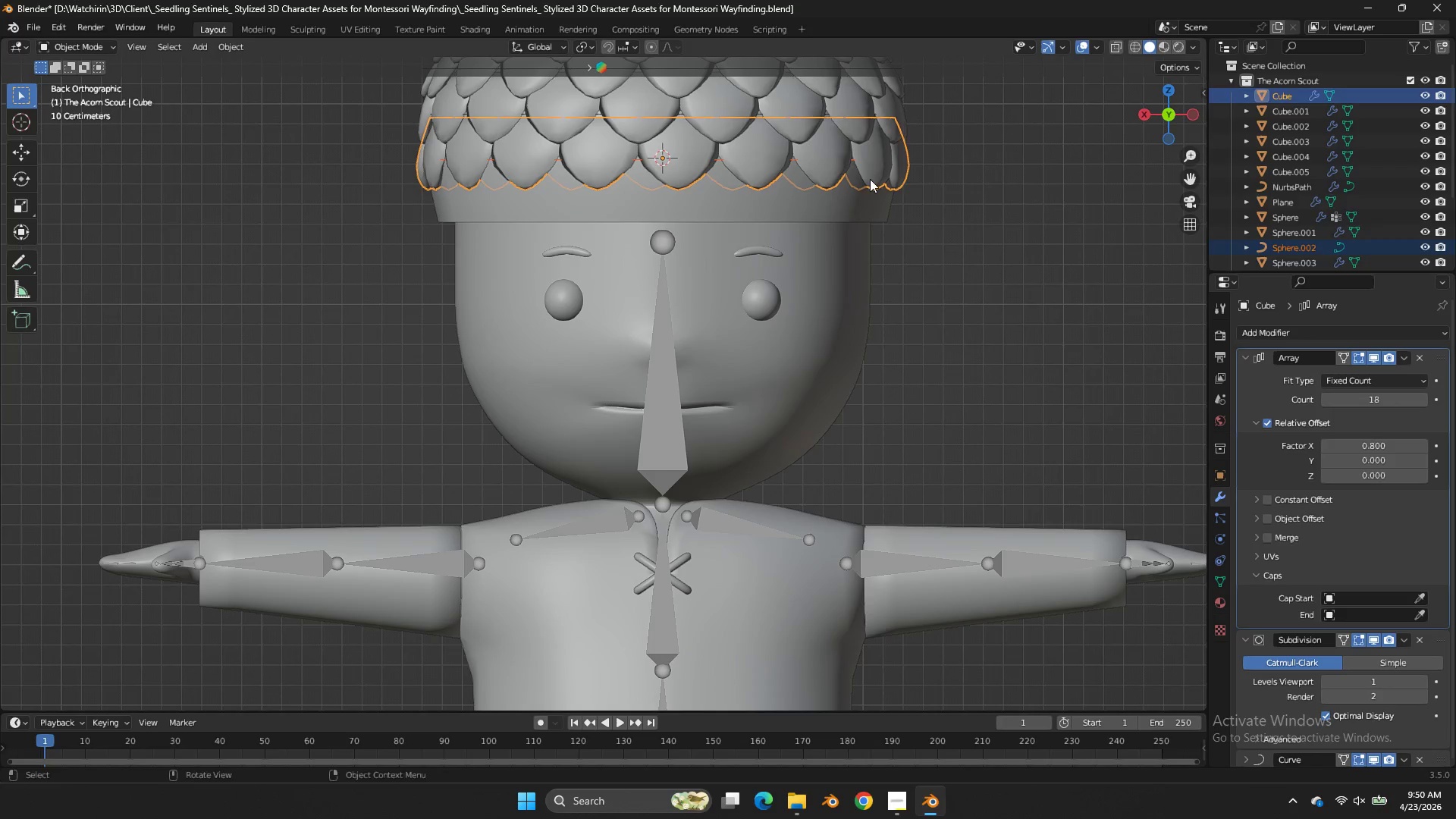 
type(Dz)
 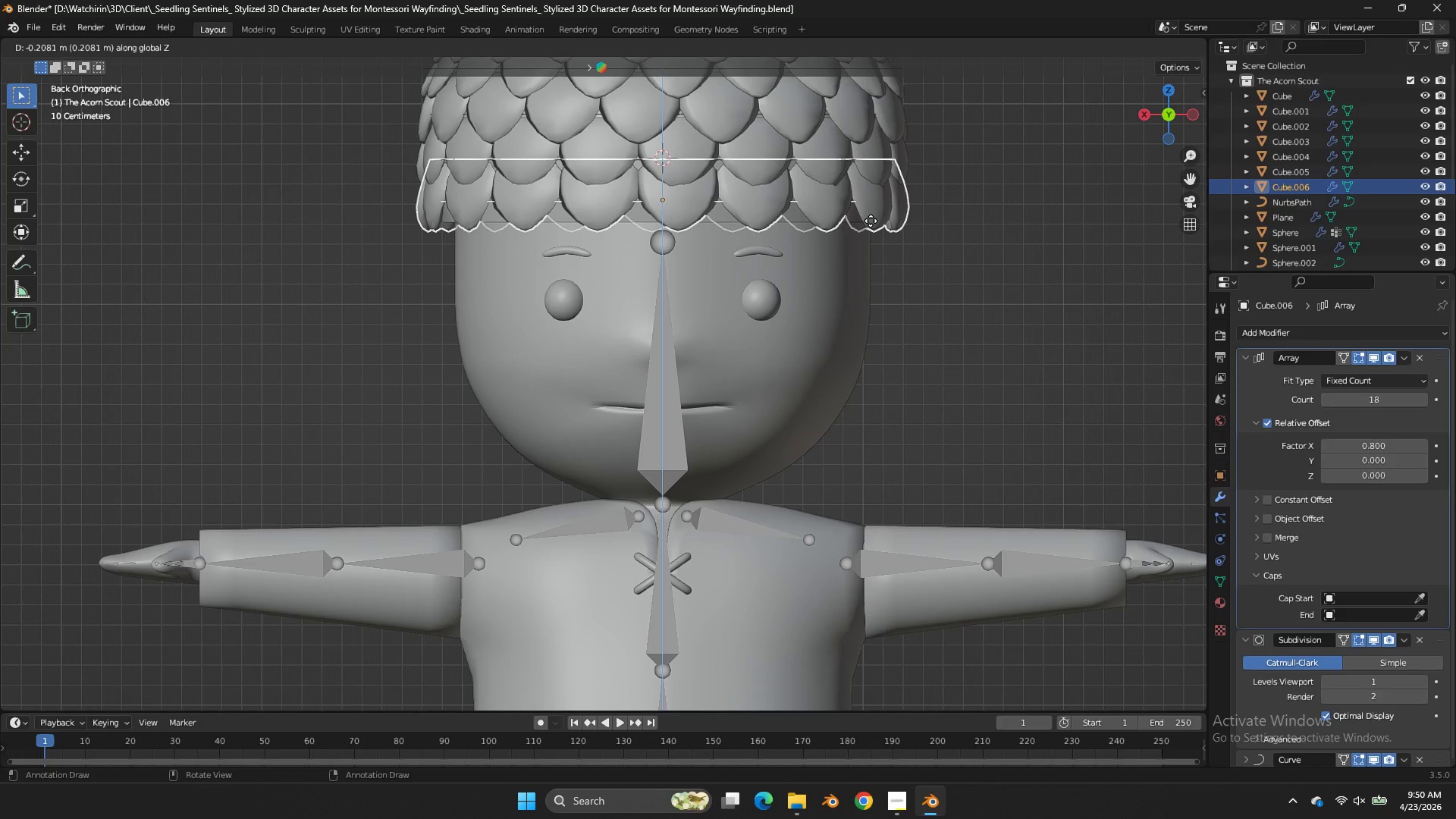 
left_click([871, 219])
 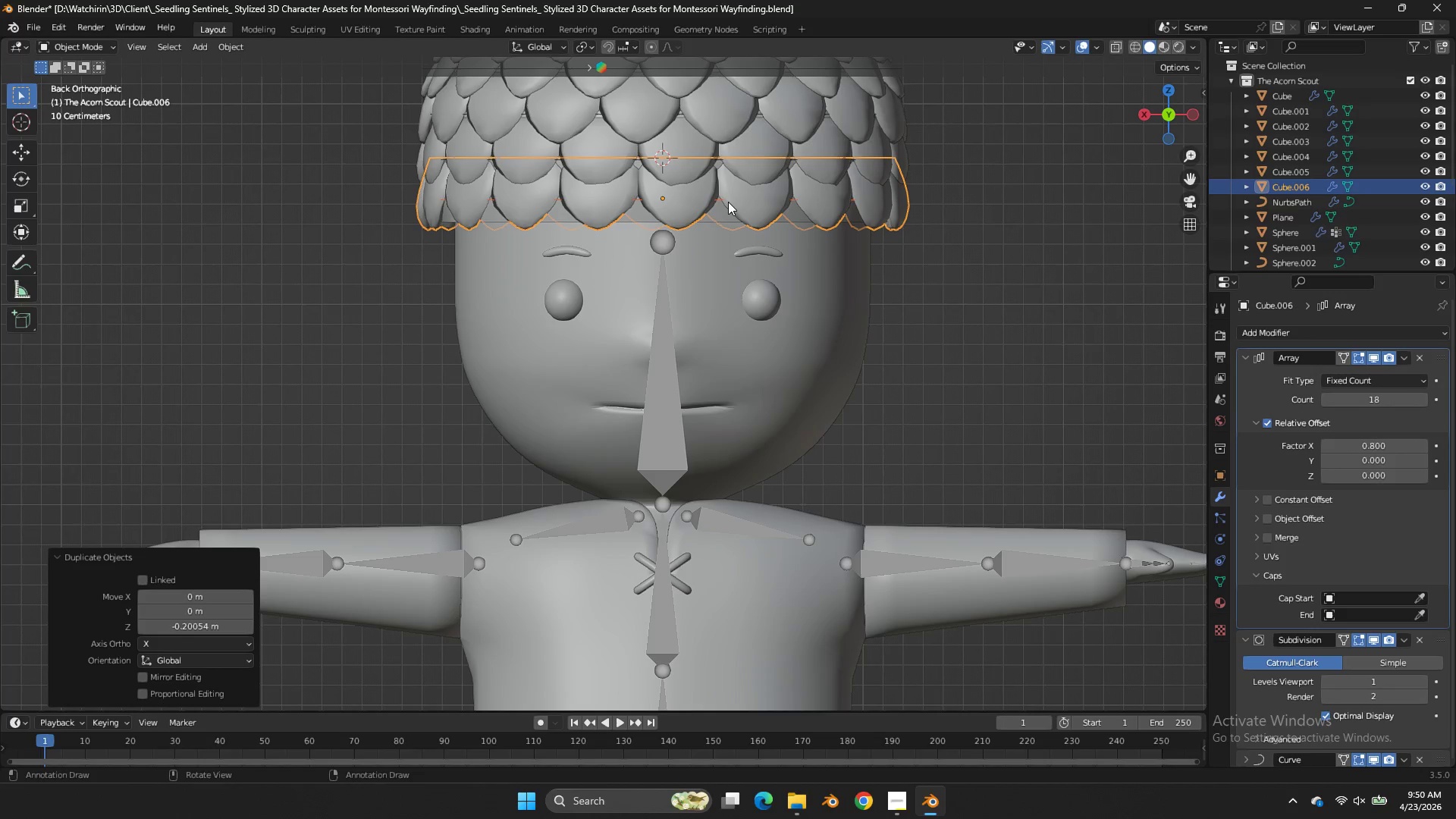 
key(S)
 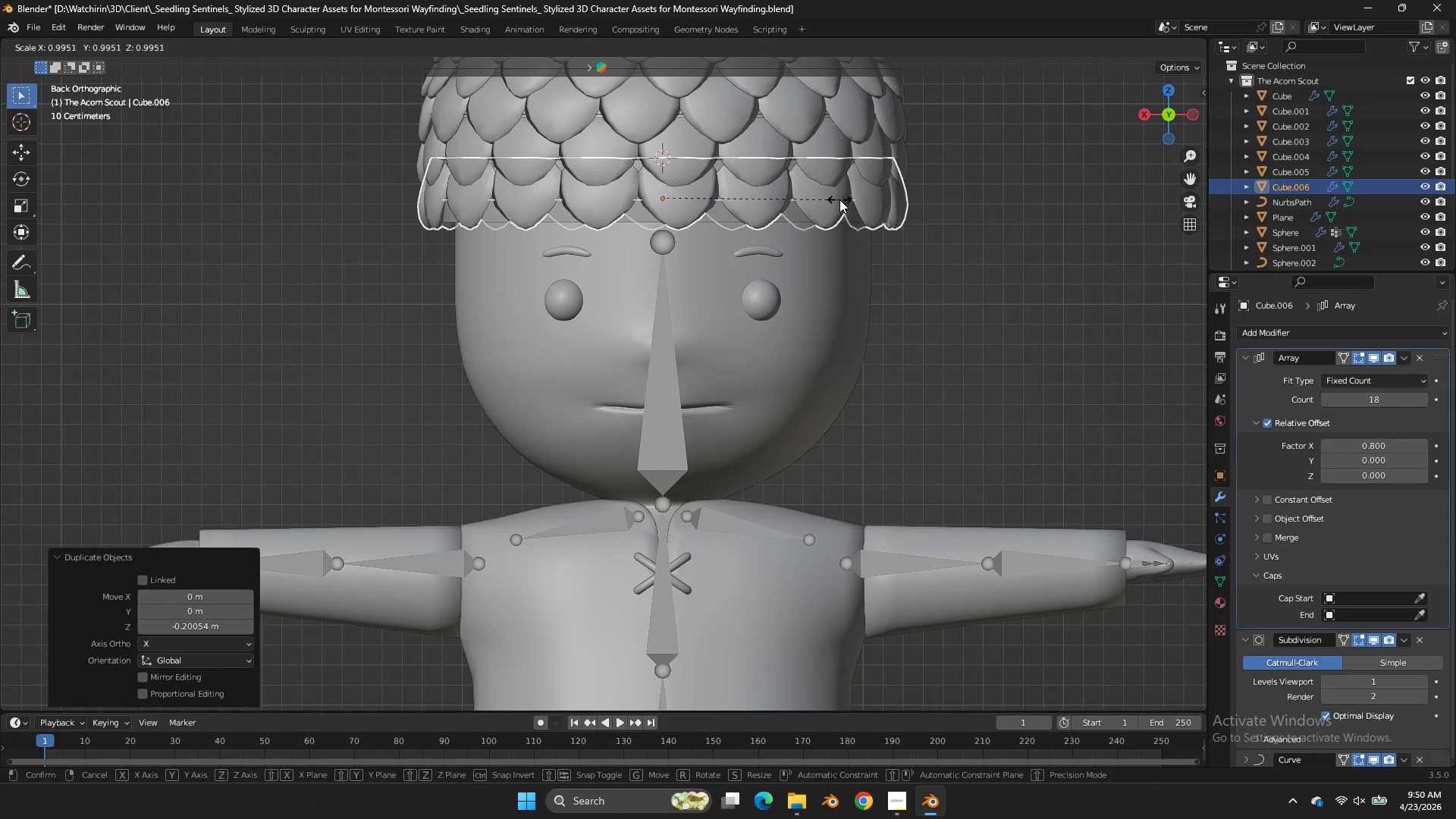 
right_click([837, 198])
 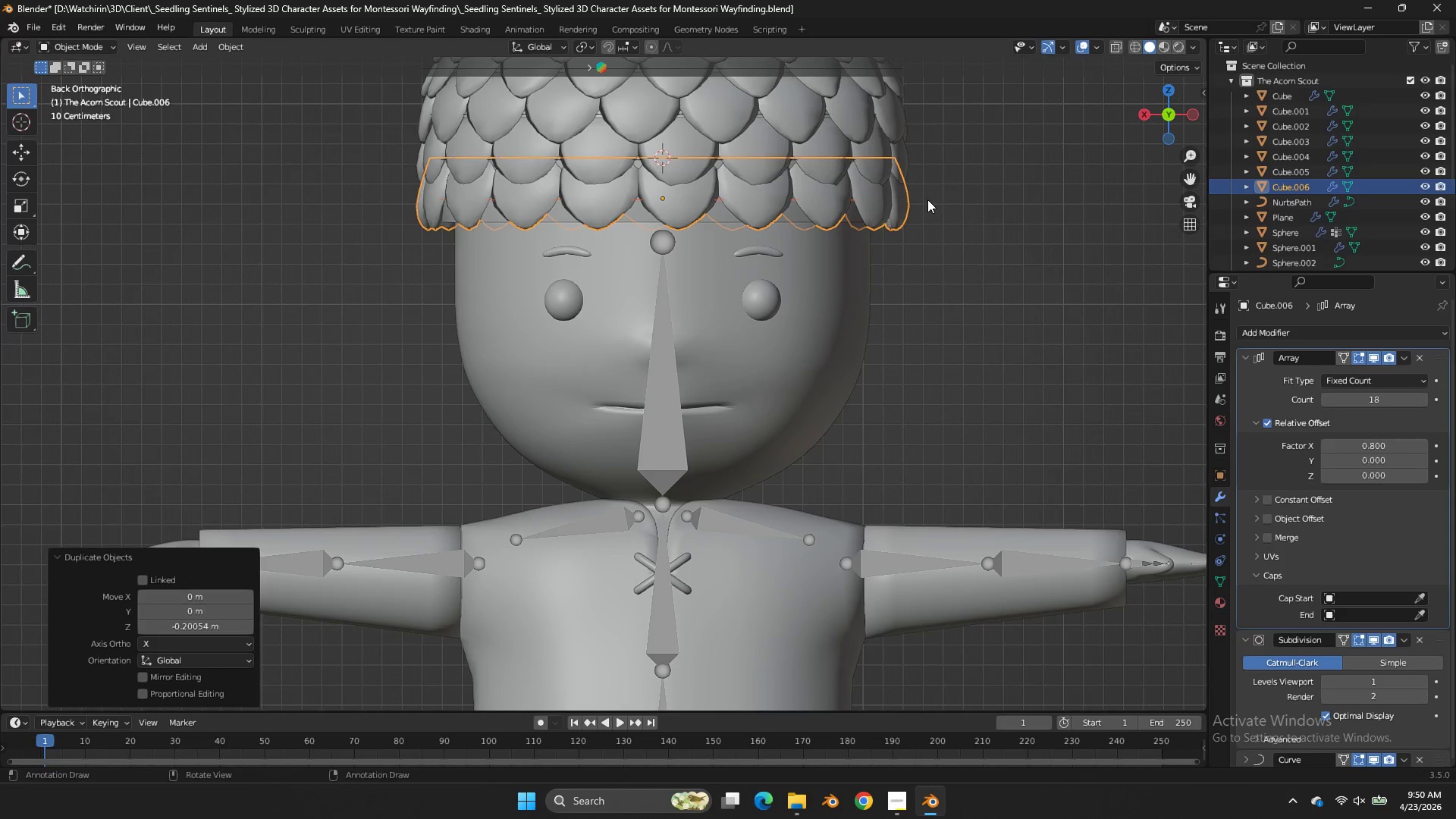 
key(S)
 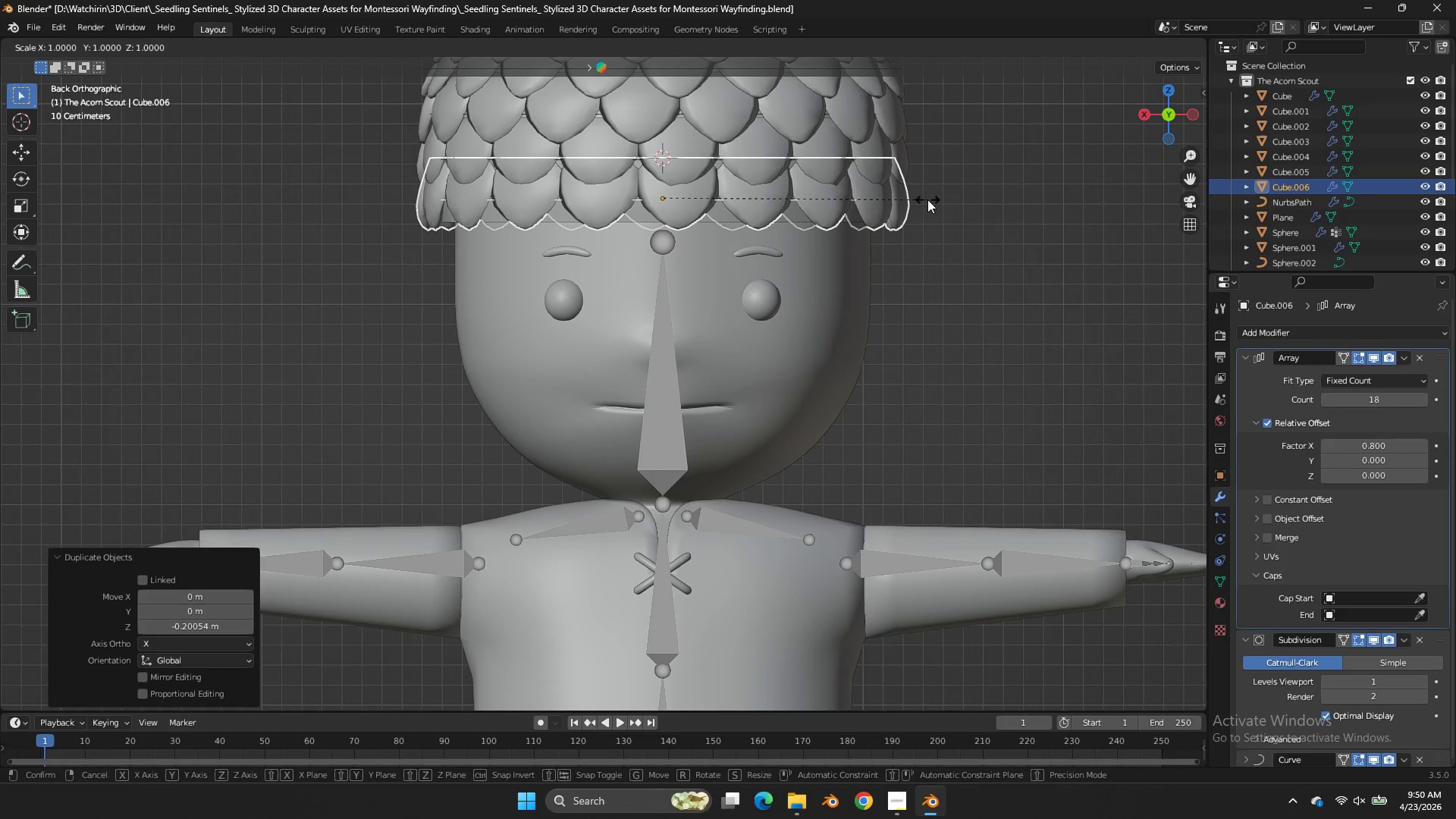 
hold_key(key=ShiftLeft, duration=0.97)
left_click([900, 203])
 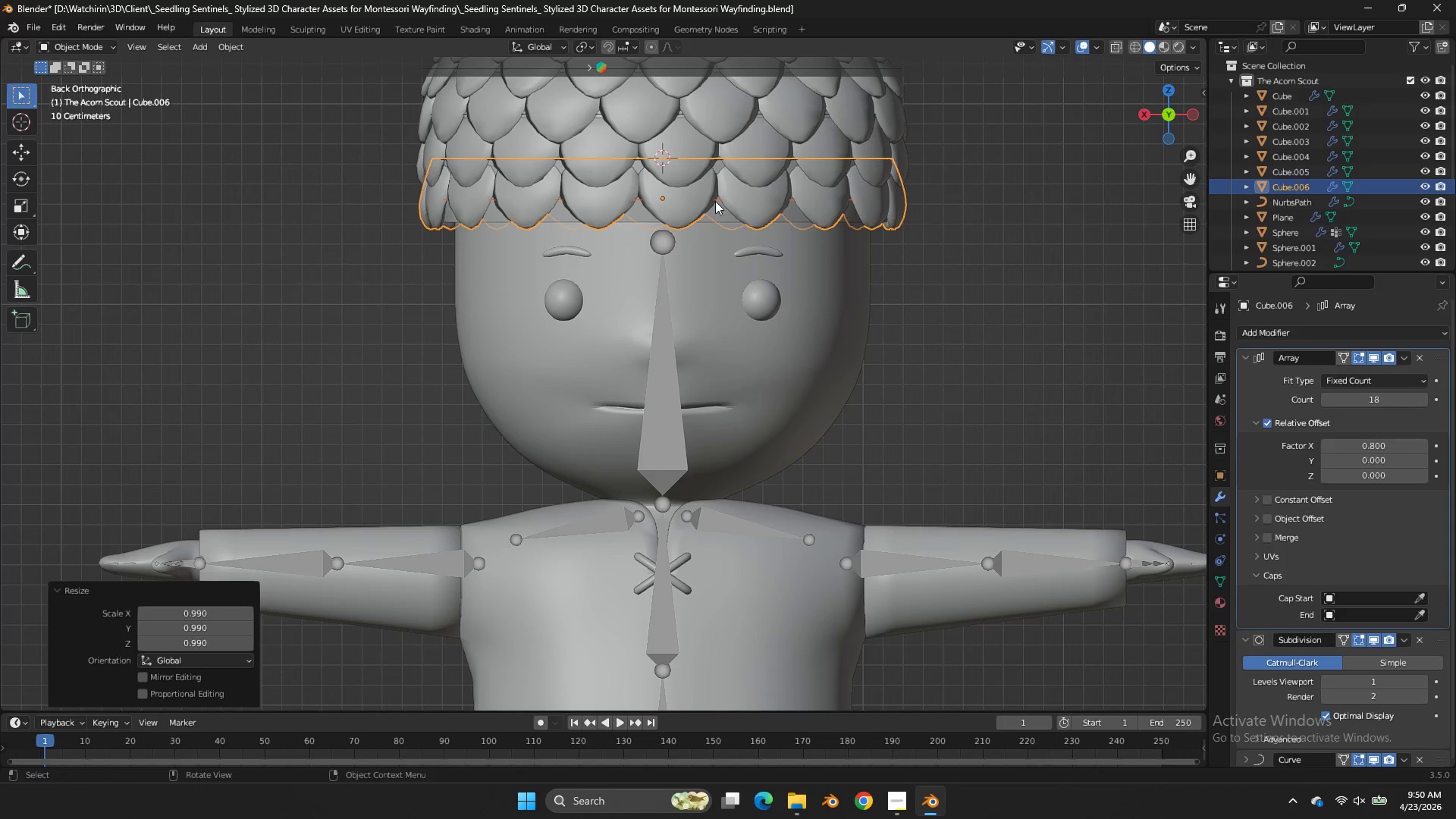 
left_click([715, 201])
 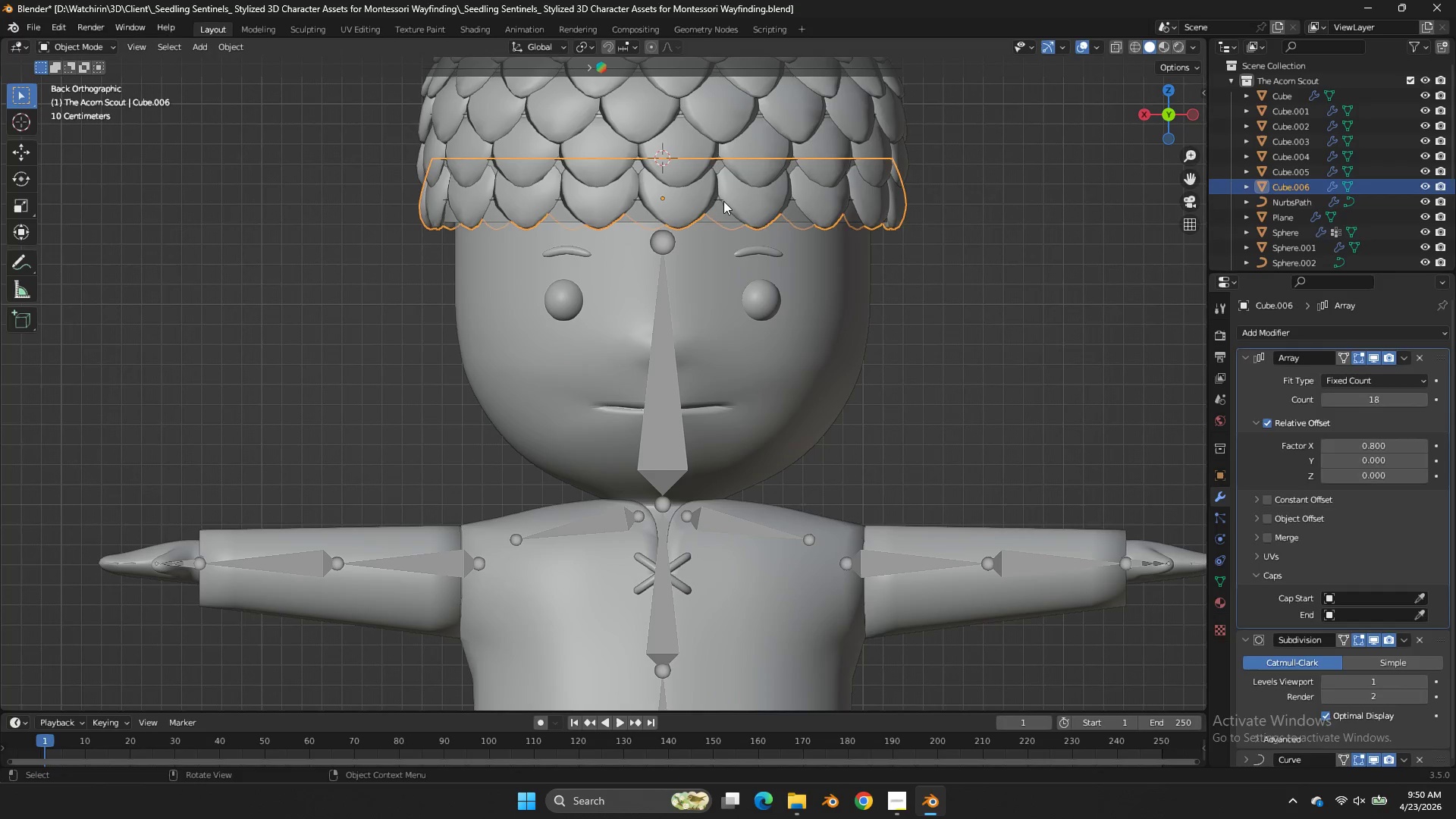 
left_click([721, 201])
 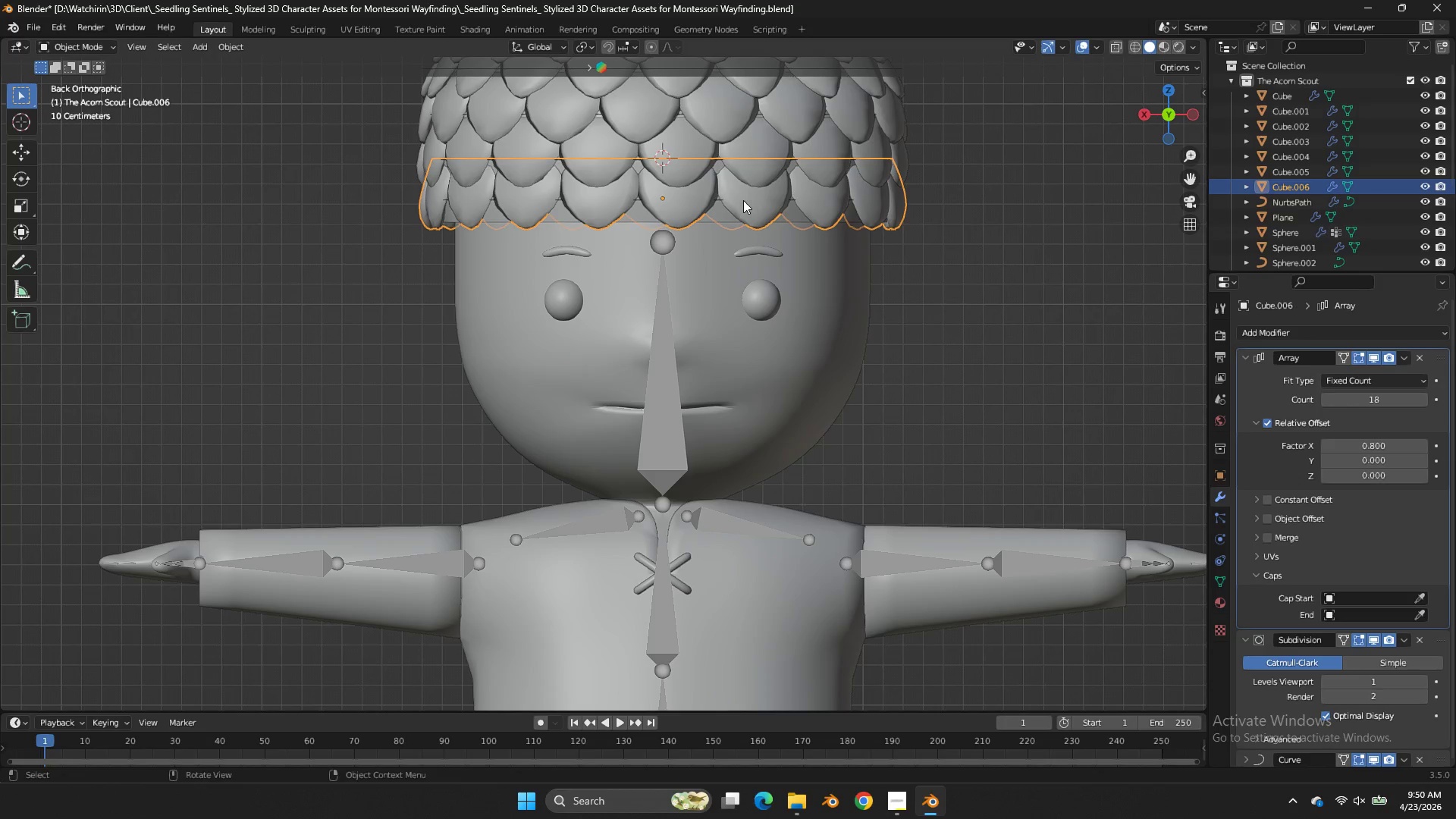 
double_click([712, 200])
 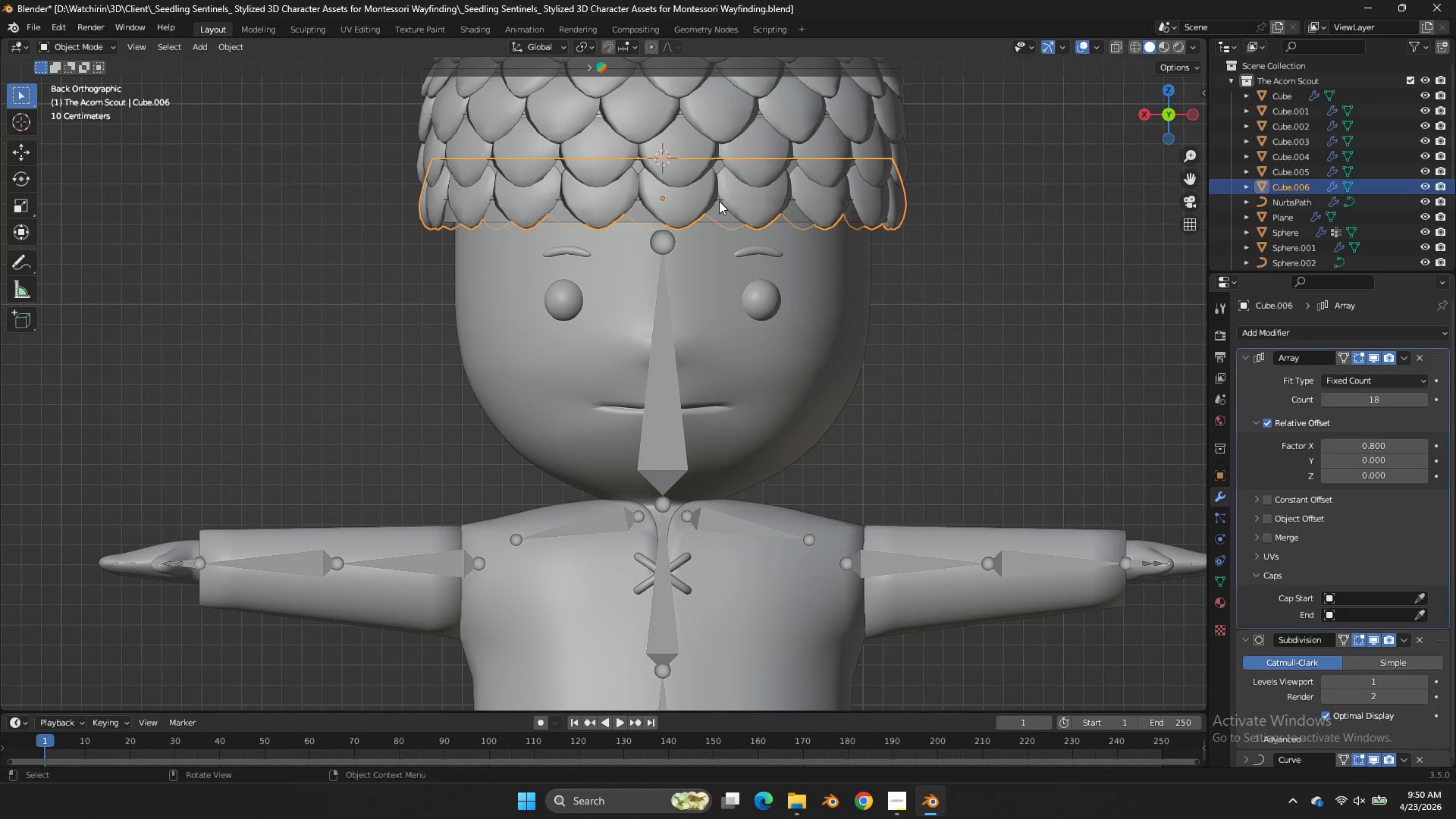 
triple_click([719, 201])
 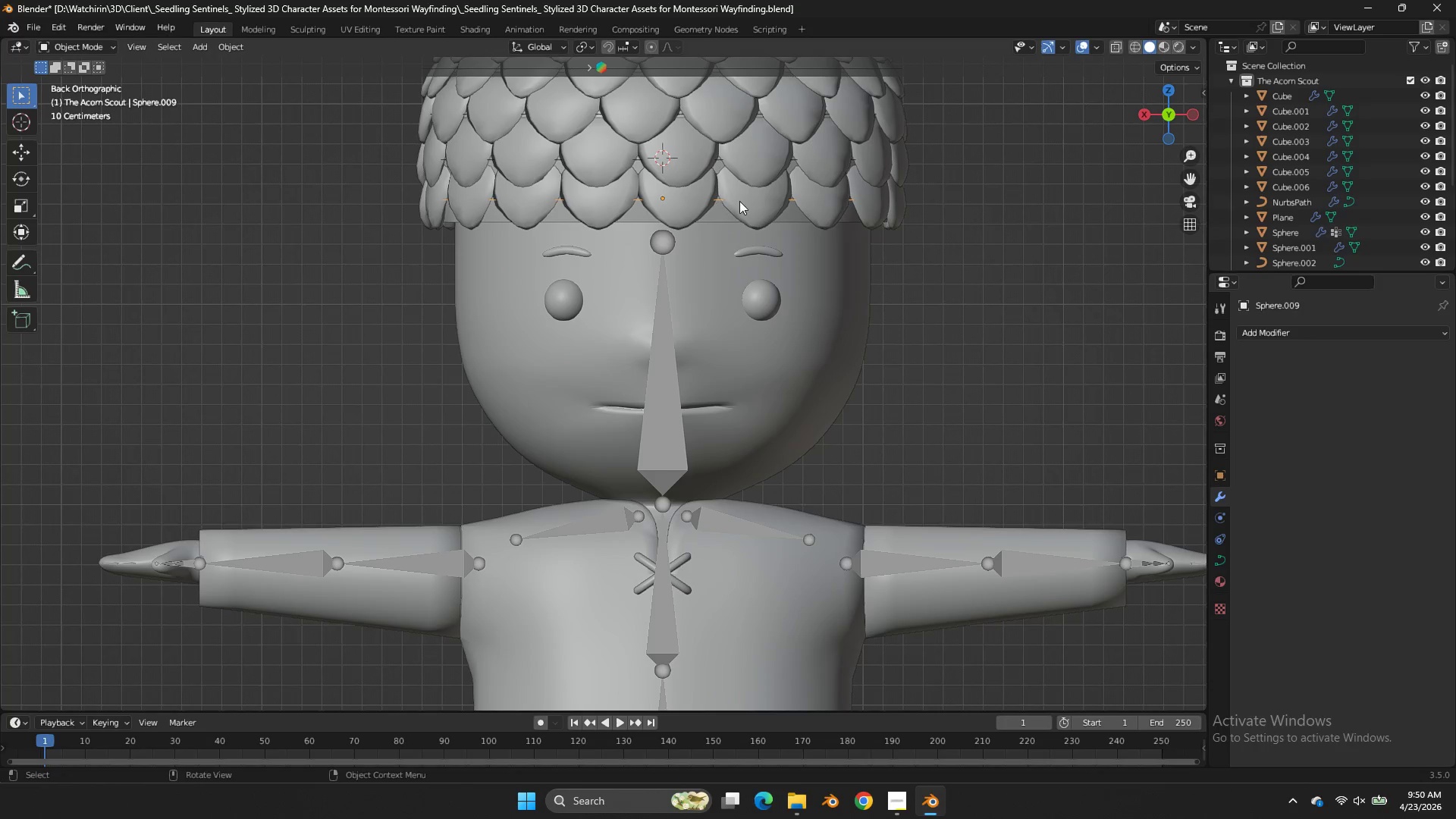 
key(Tab)
 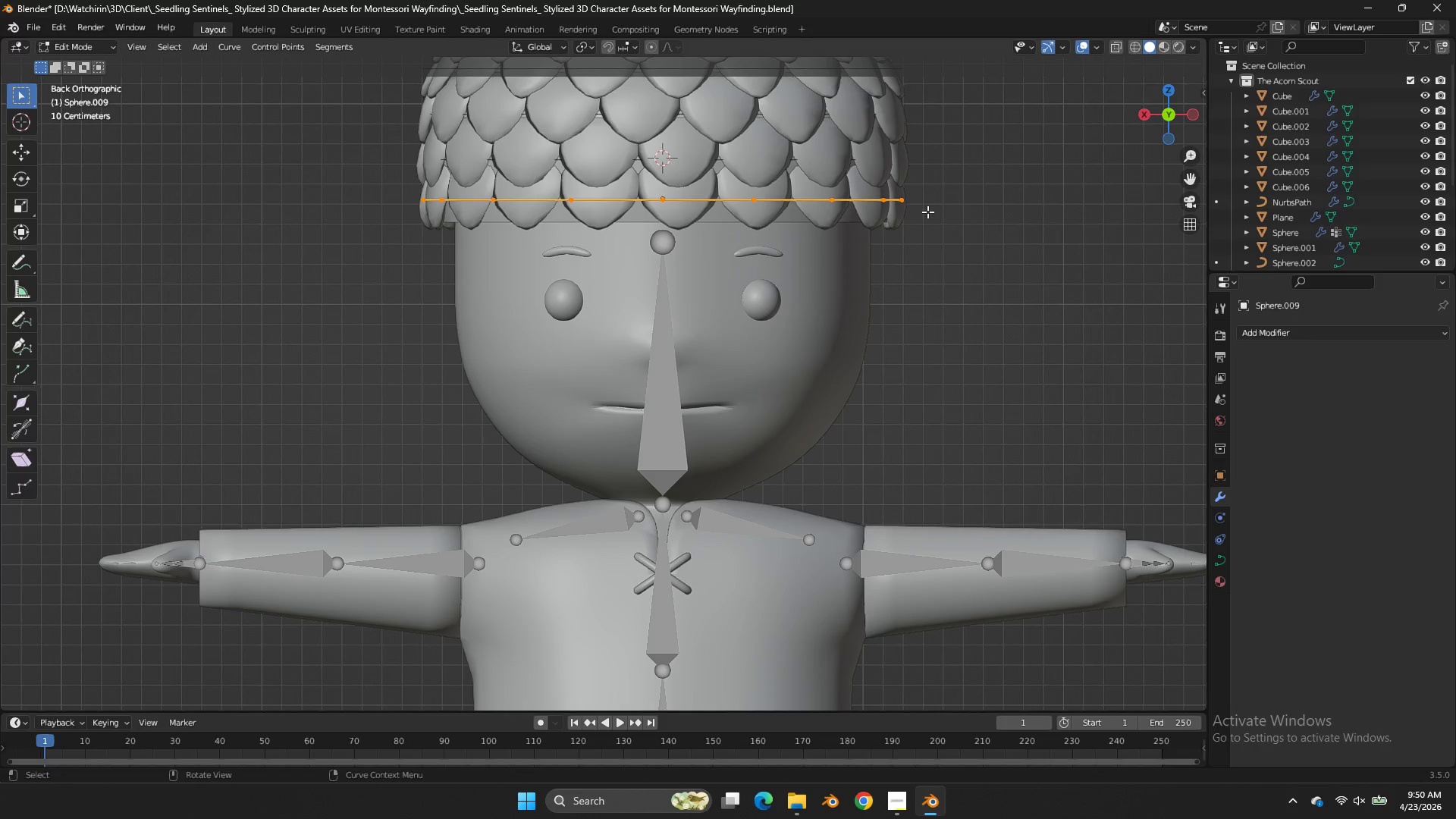 
type(arz)
 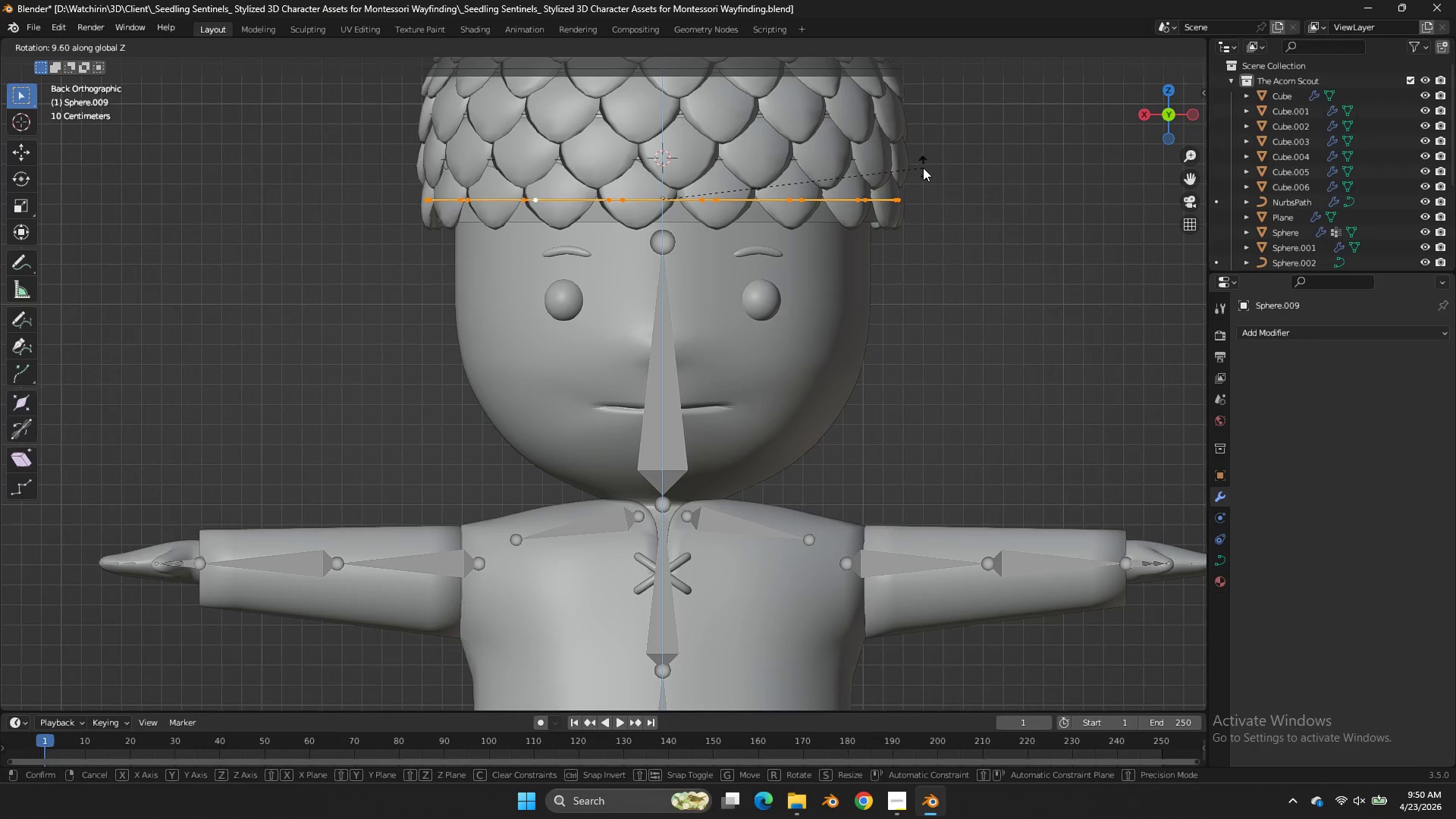 
key(Control+S)
 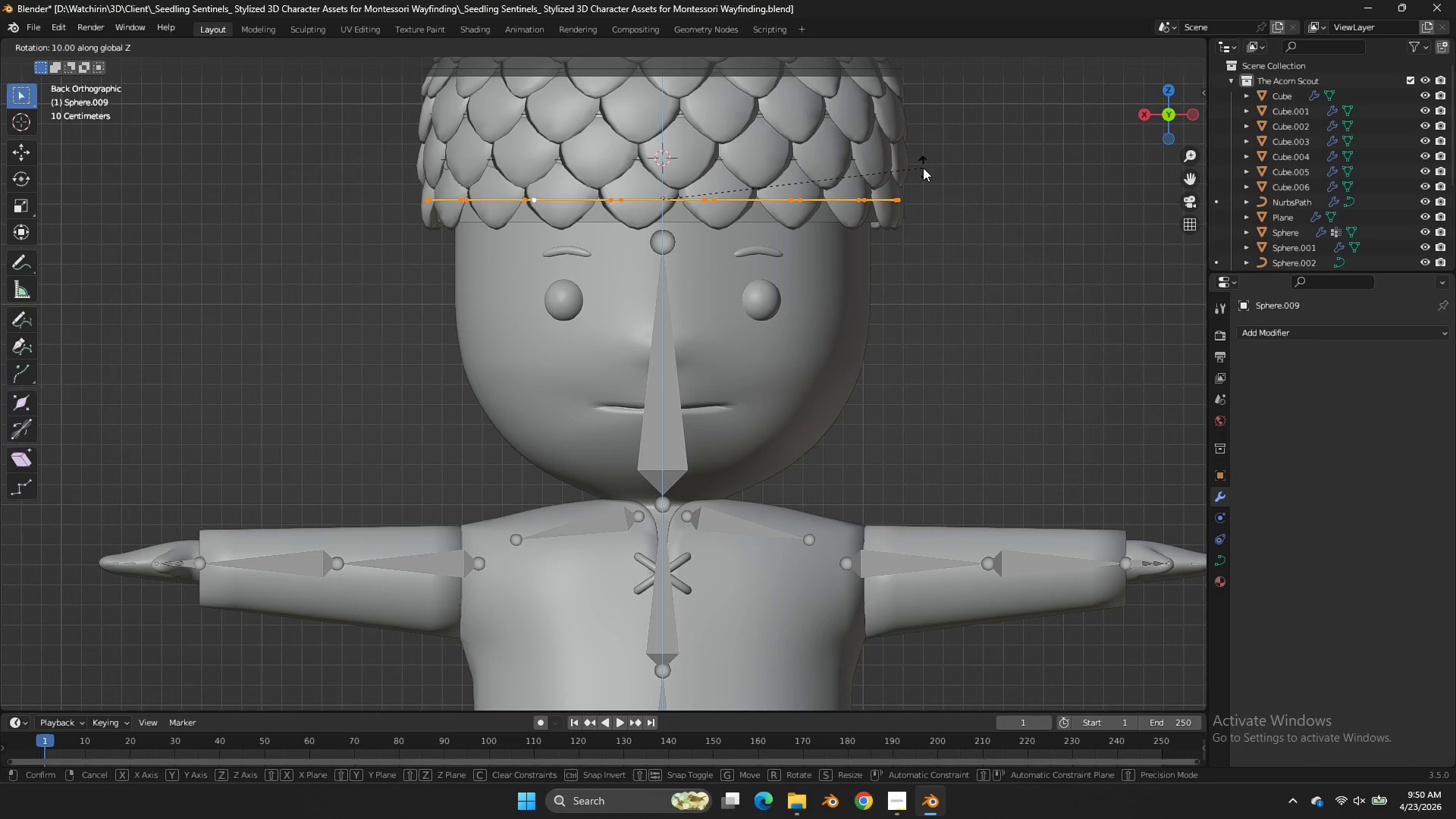 
left_click([923, 168])
 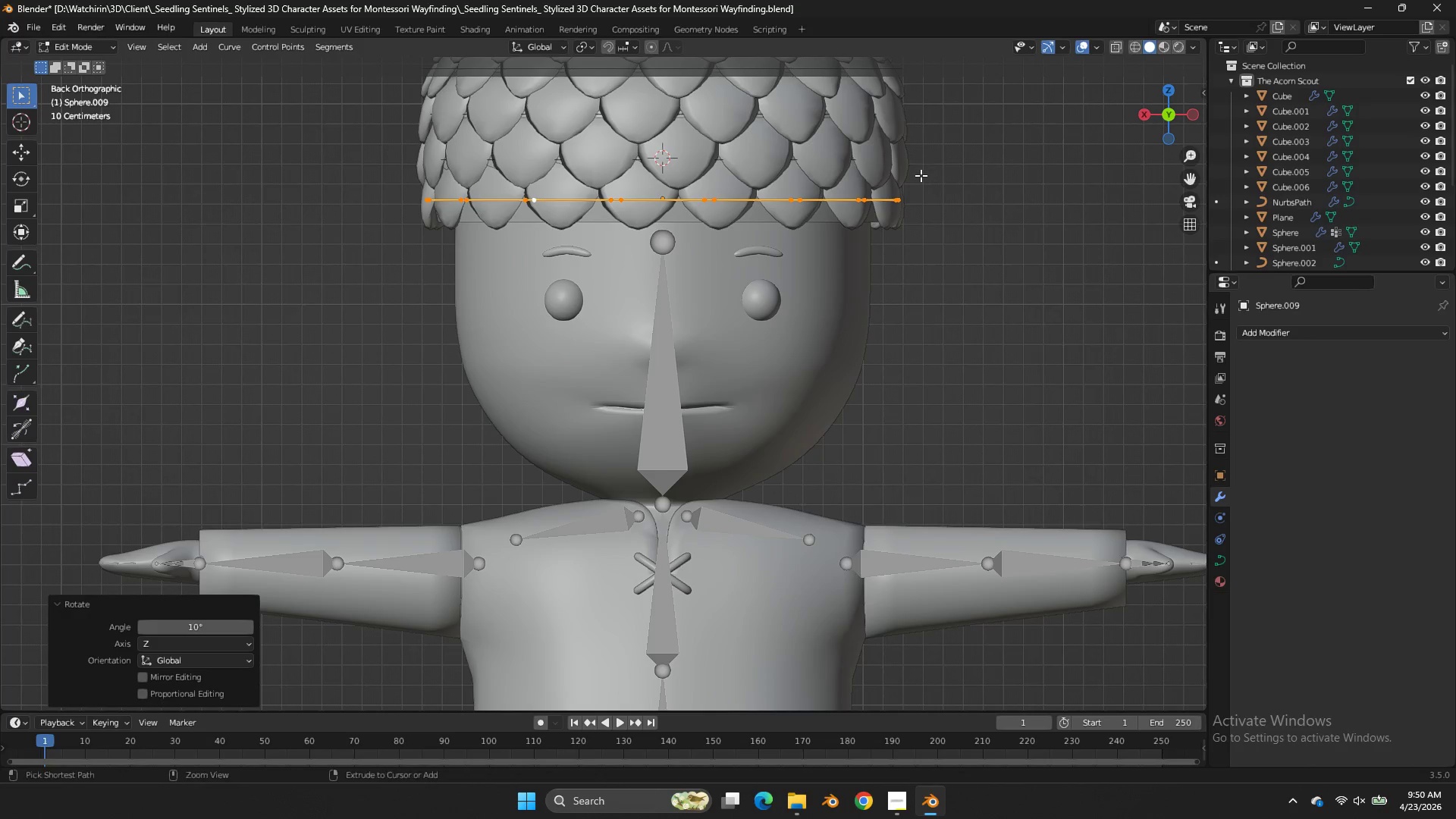 
key(Control+ControlLeft)
 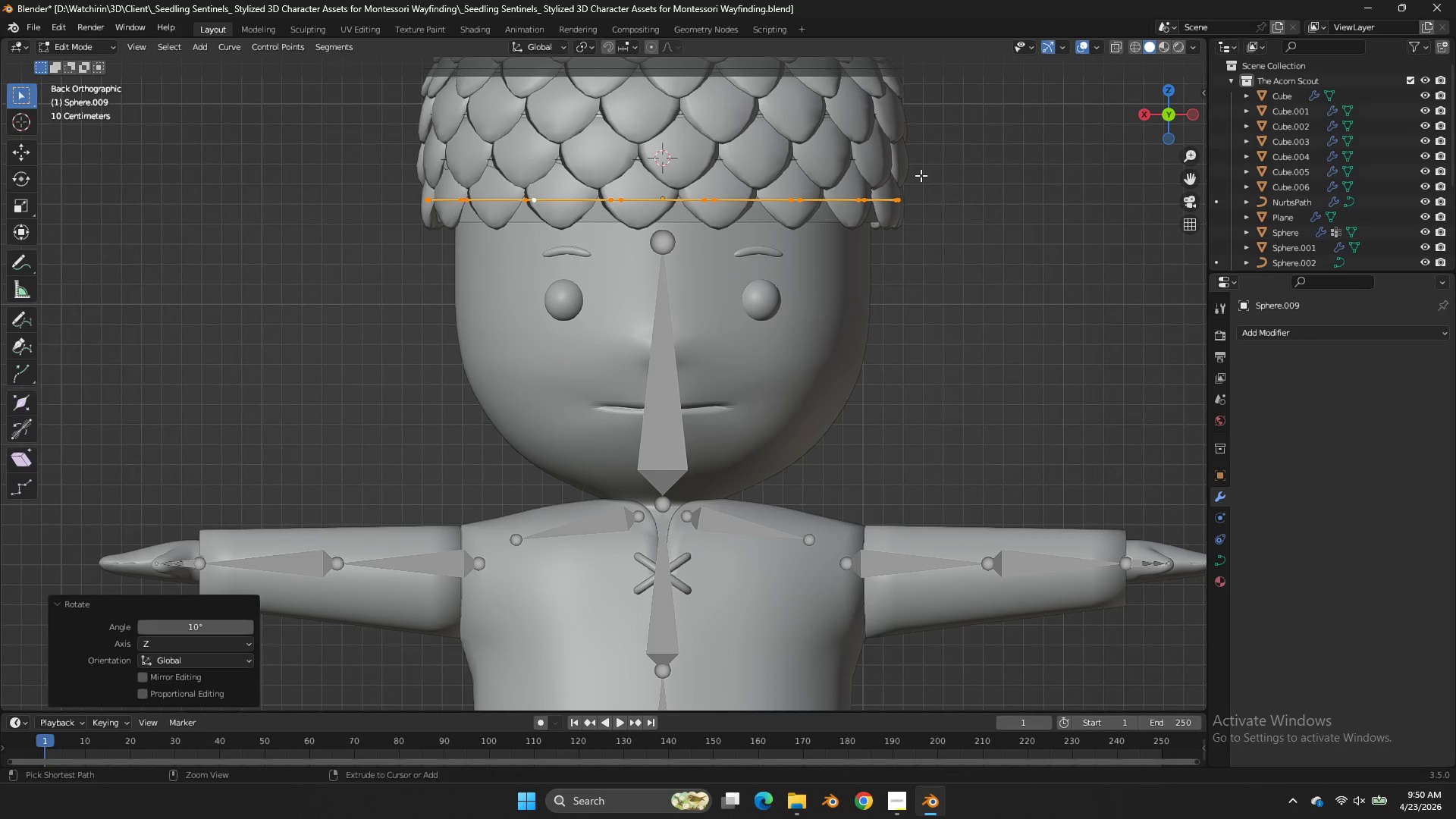 
key(Control+S)
 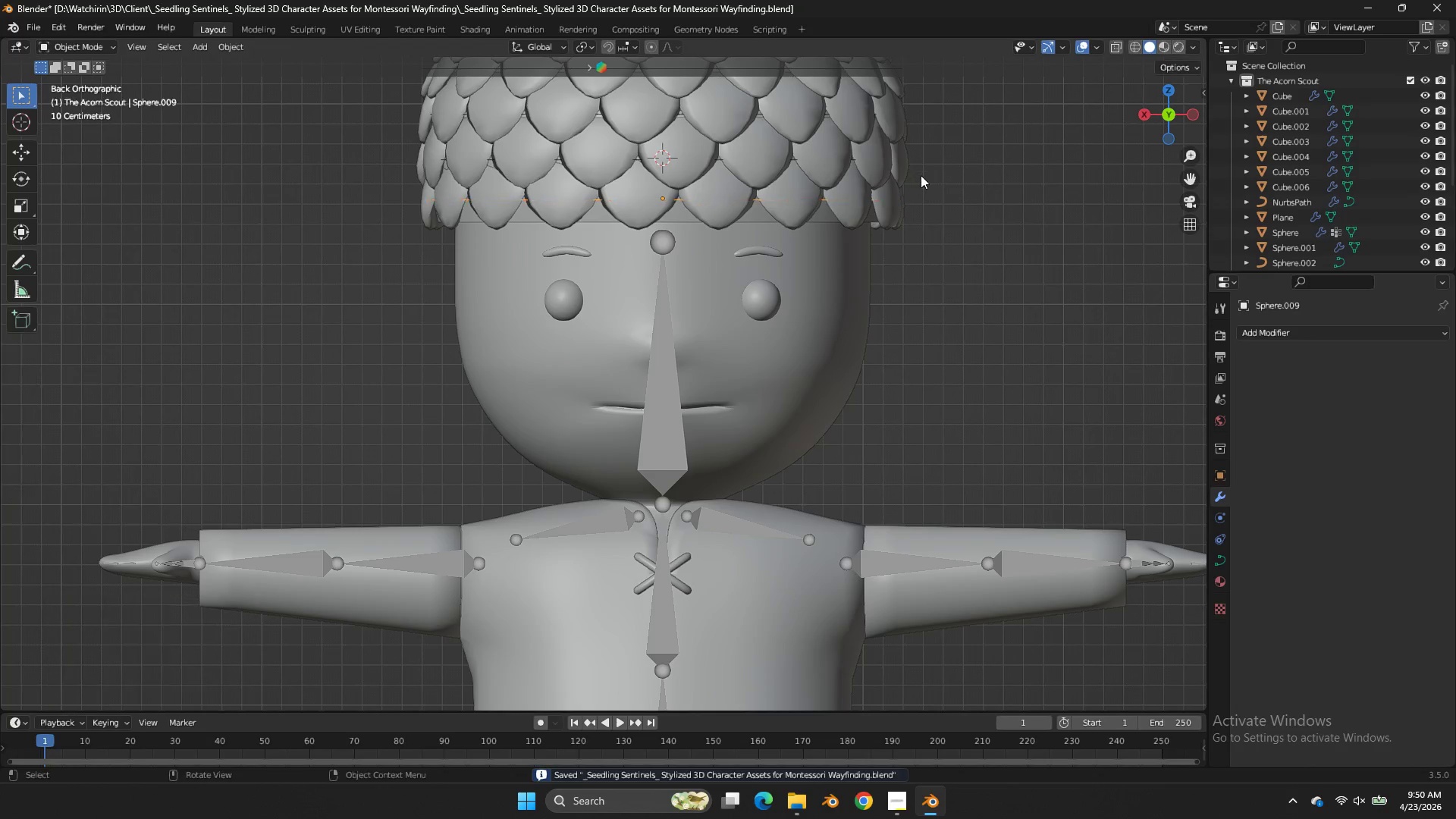 
key(Tab)
 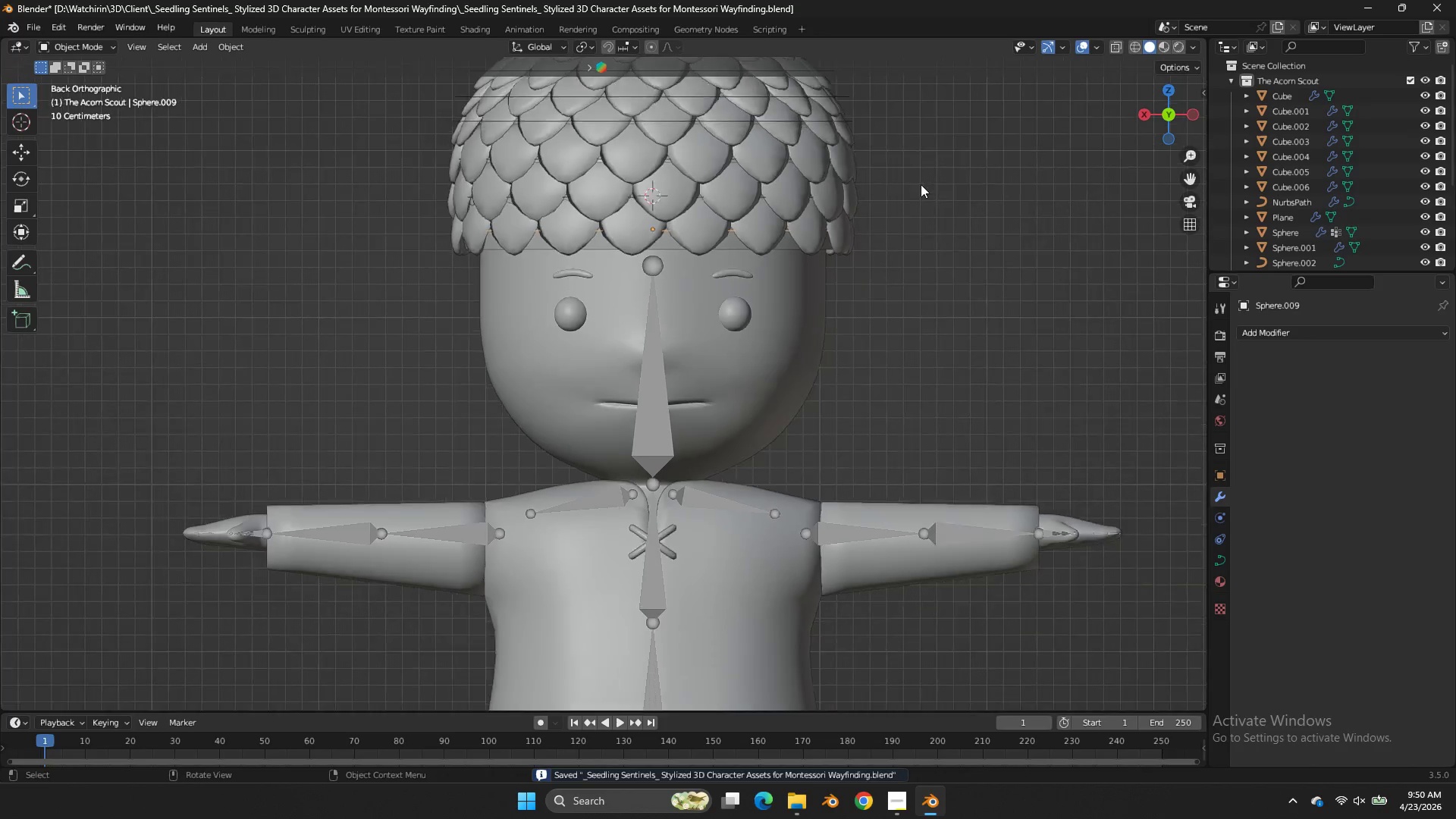 
key(Control+ControlLeft)
 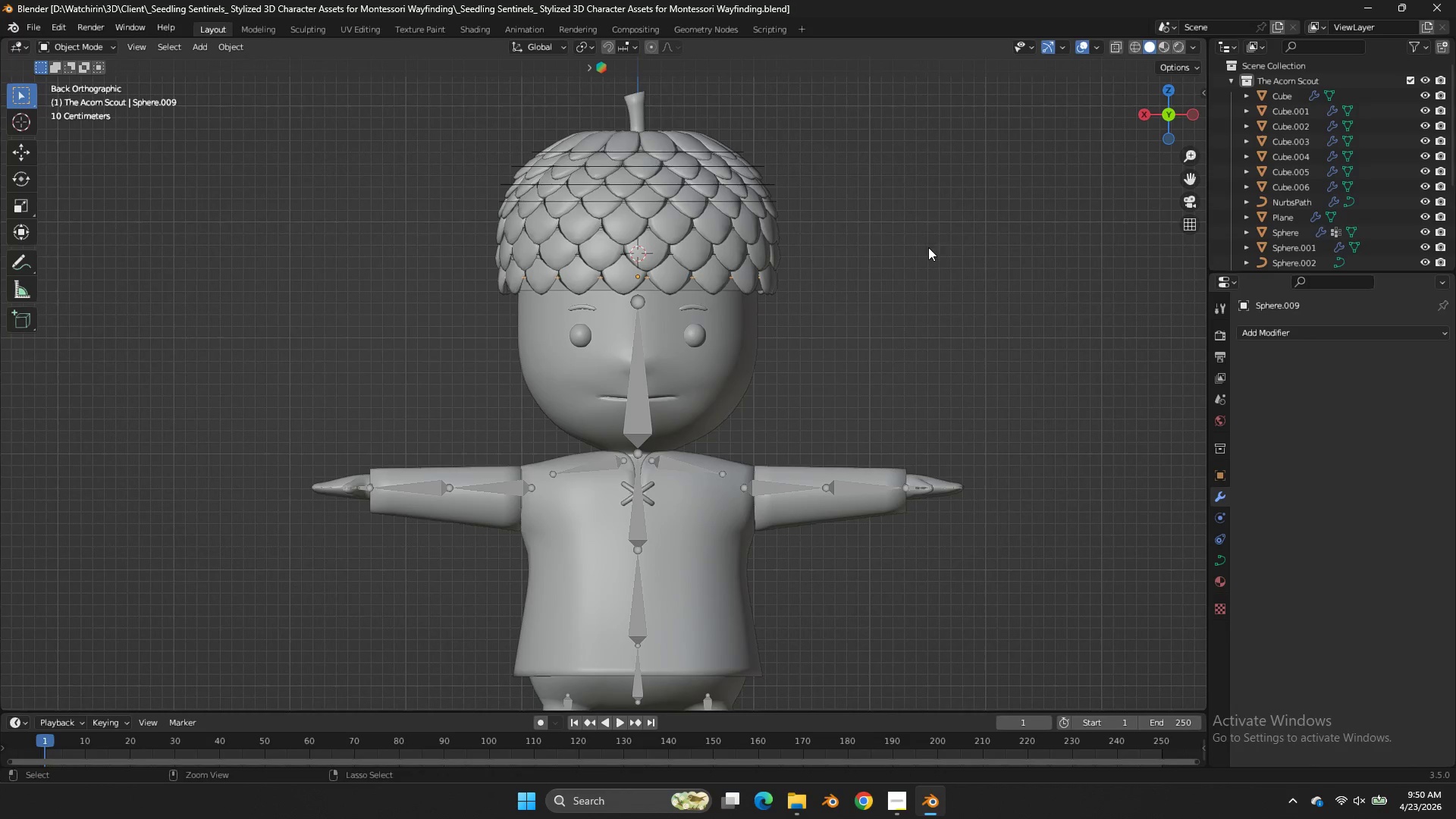 
key(Control+S)
 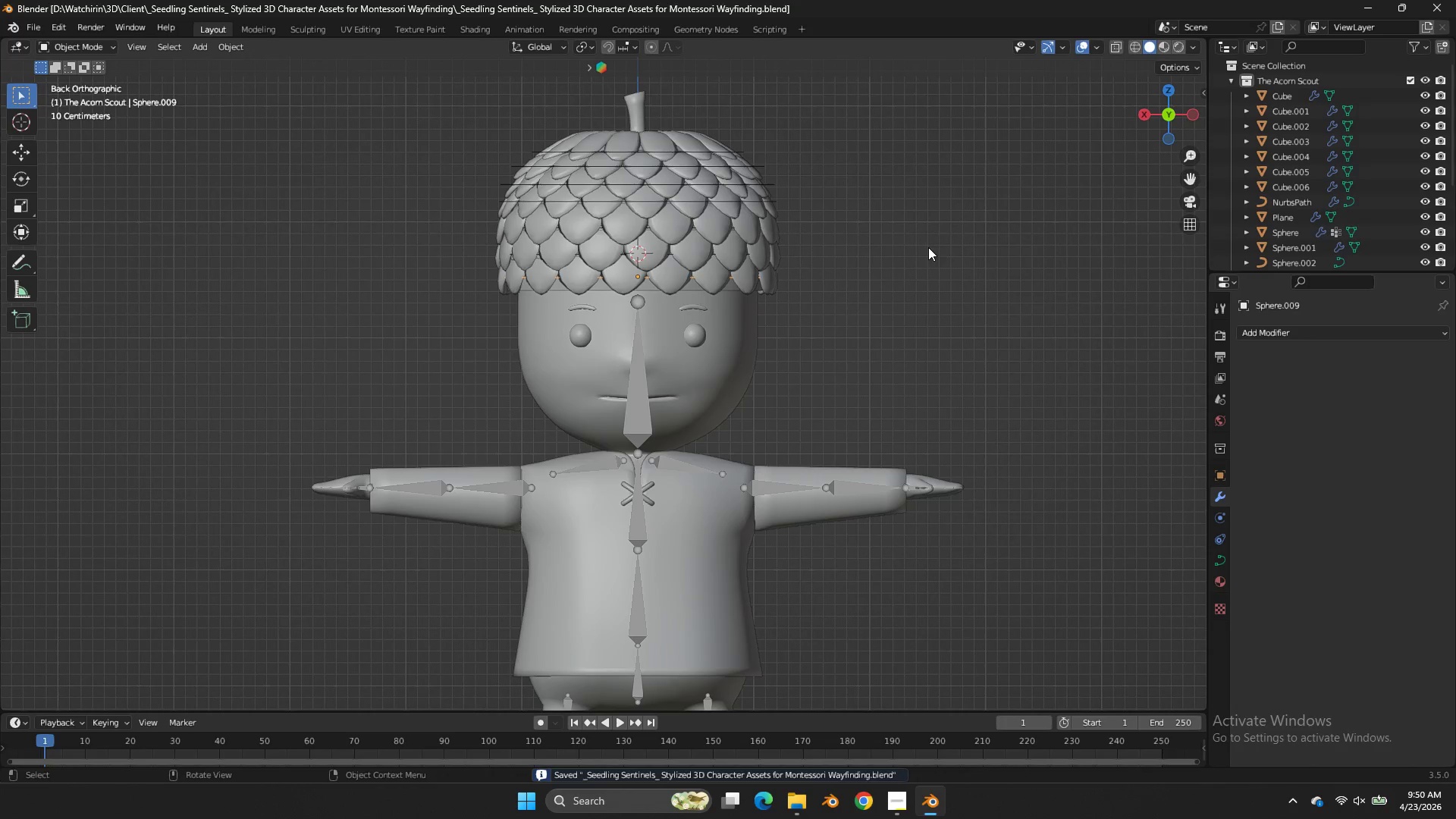 
left_click([928, 247])
 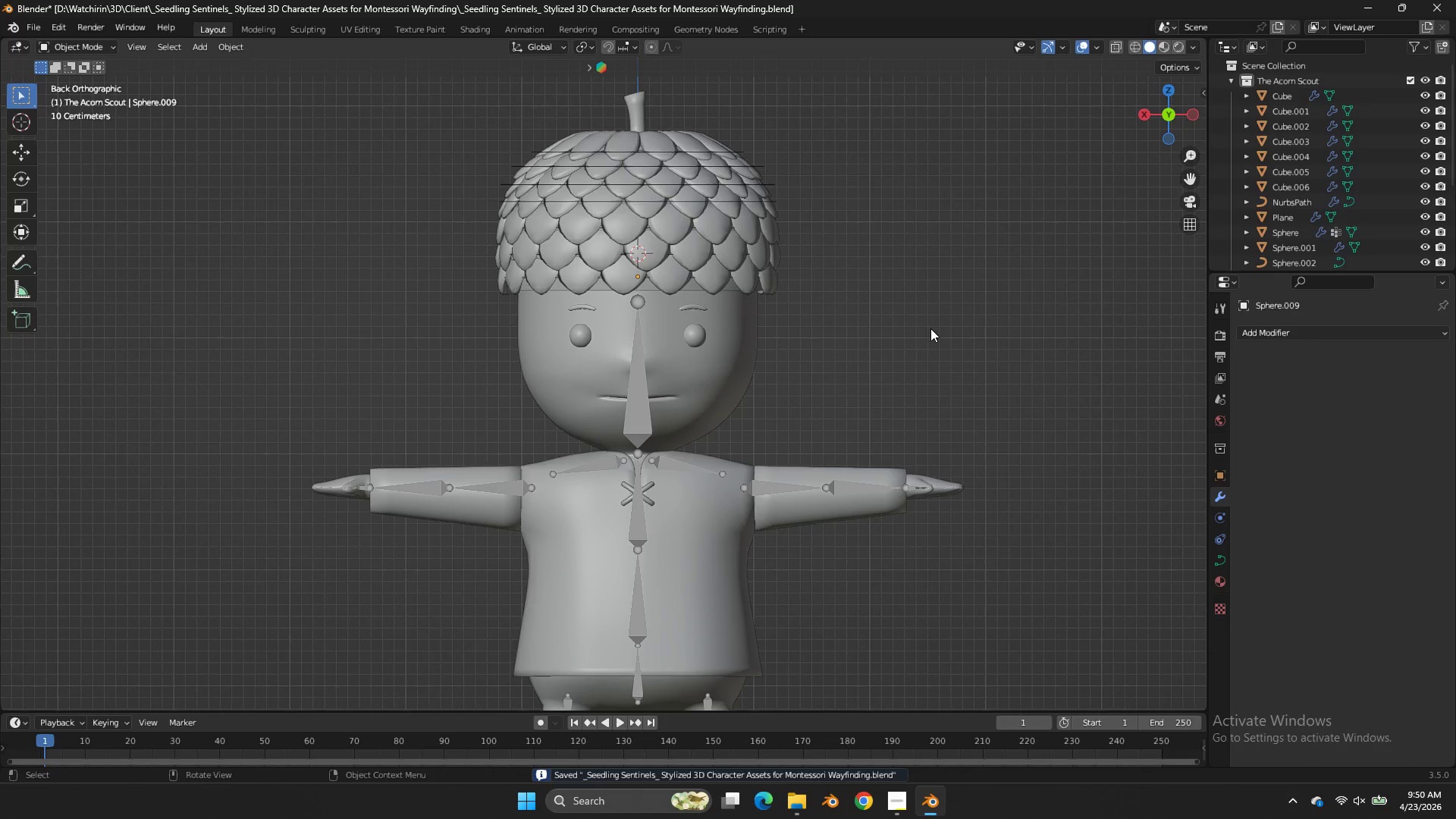 
scroll: coordinate [922, 194], scroll_direction: down, amount: 3.0
 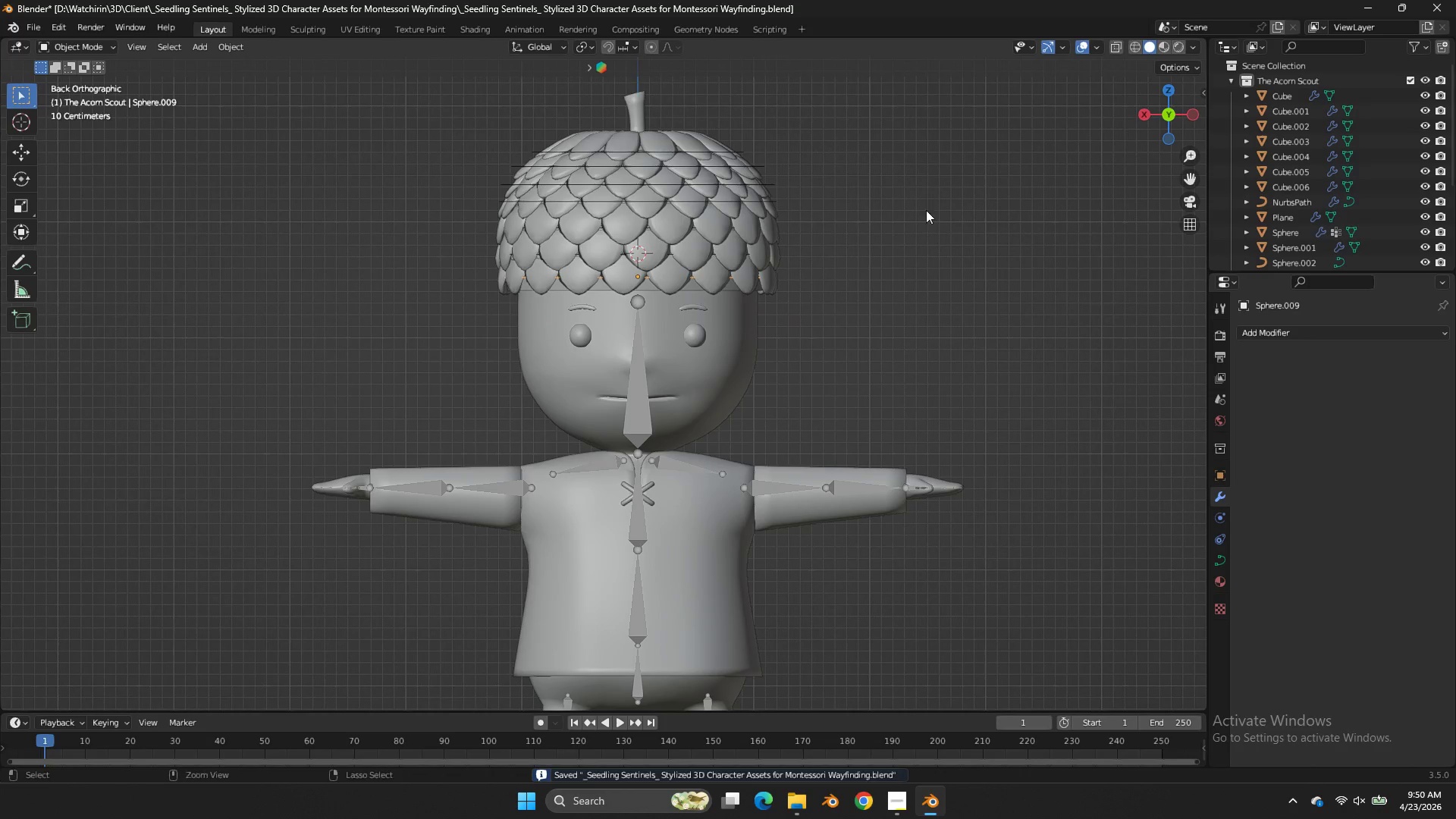 
left_click([935, 329])
 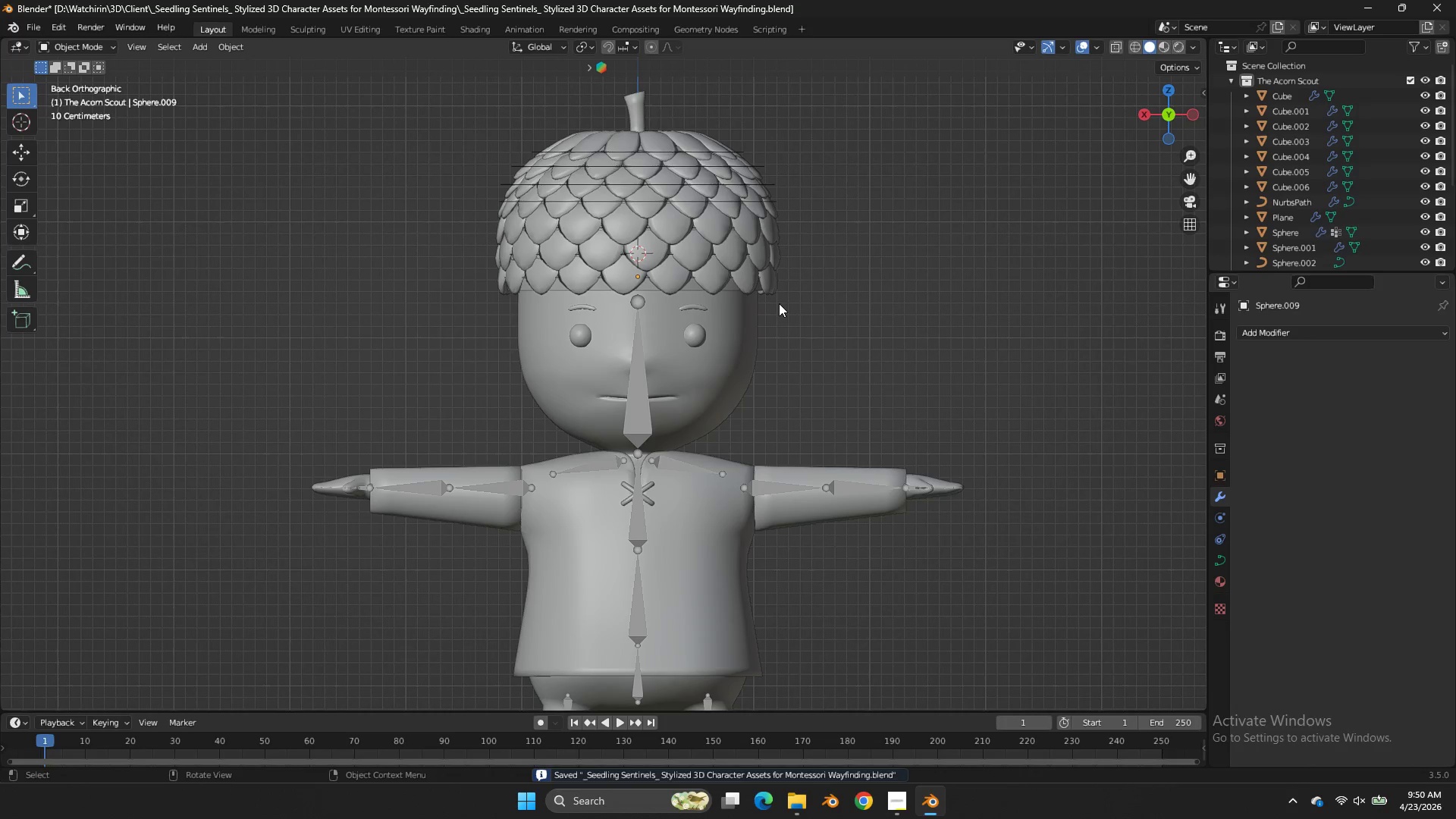 
left_click_drag(start_coordinate=[851, 110], to_coordinate=[727, 277])
 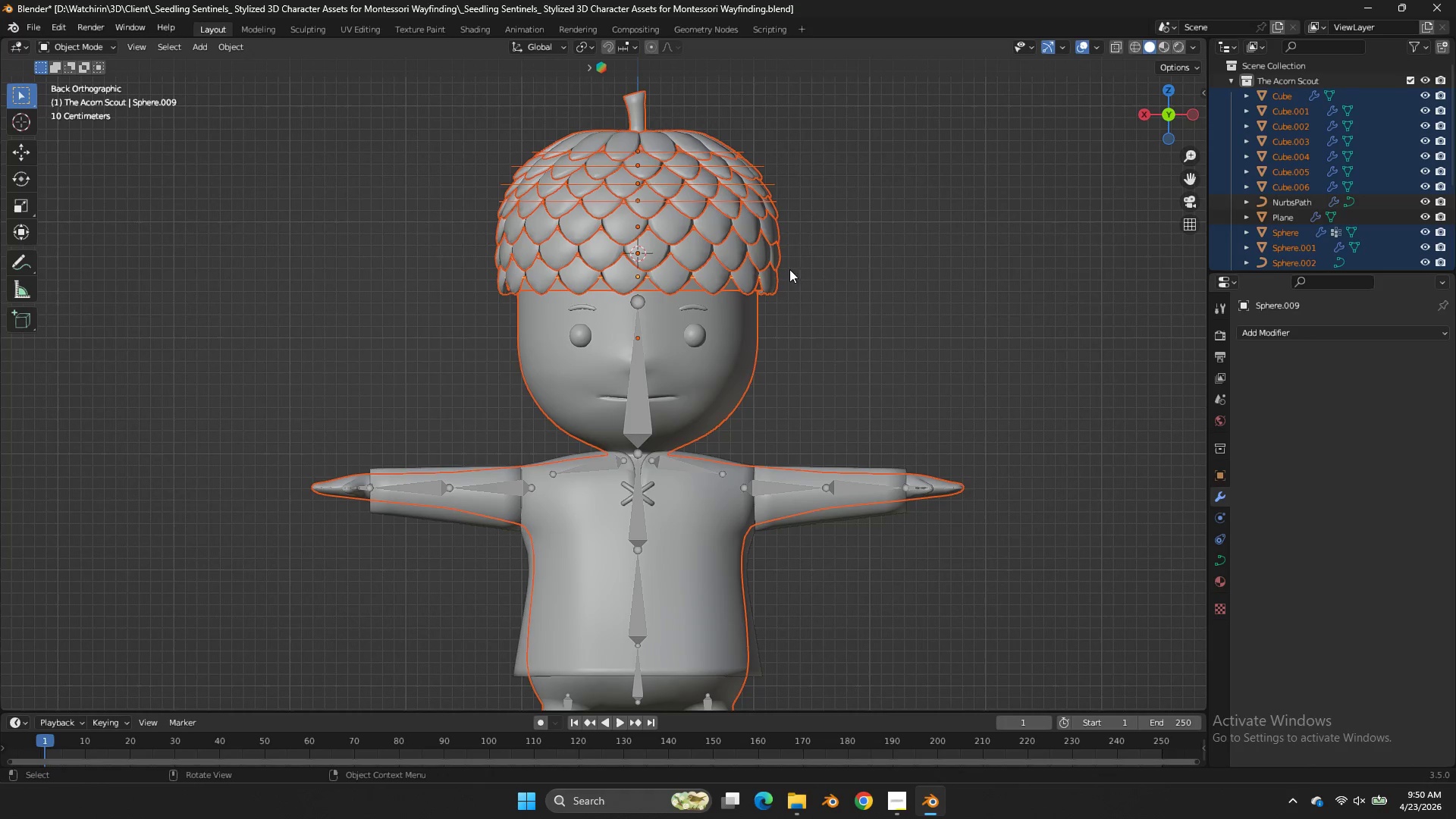 
hold_key(key=ControlLeft, duration=0.89)
left_click_drag(start_coordinate=[788, 352], to_coordinate=[748, 372])
 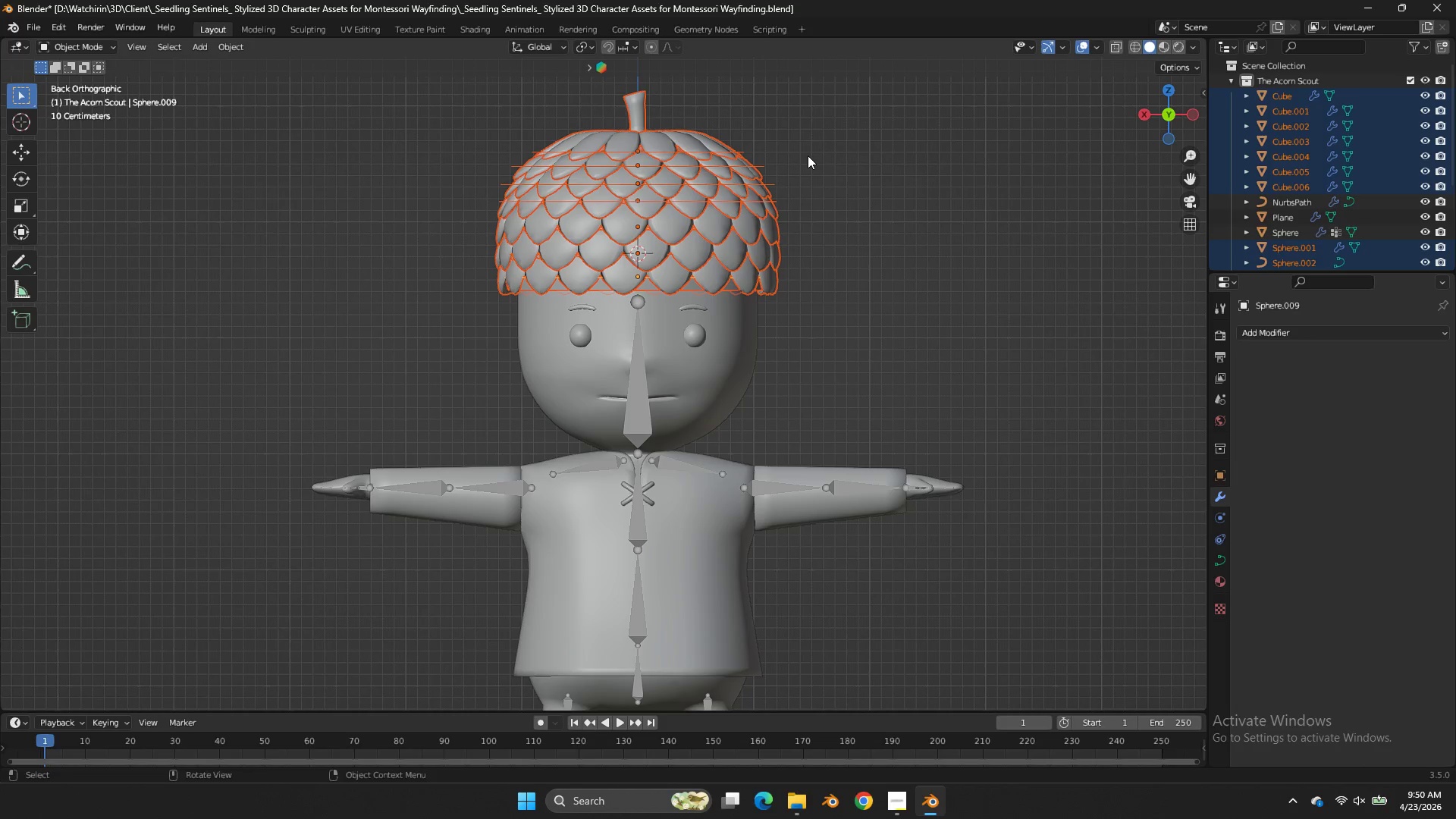 
key(Z)
 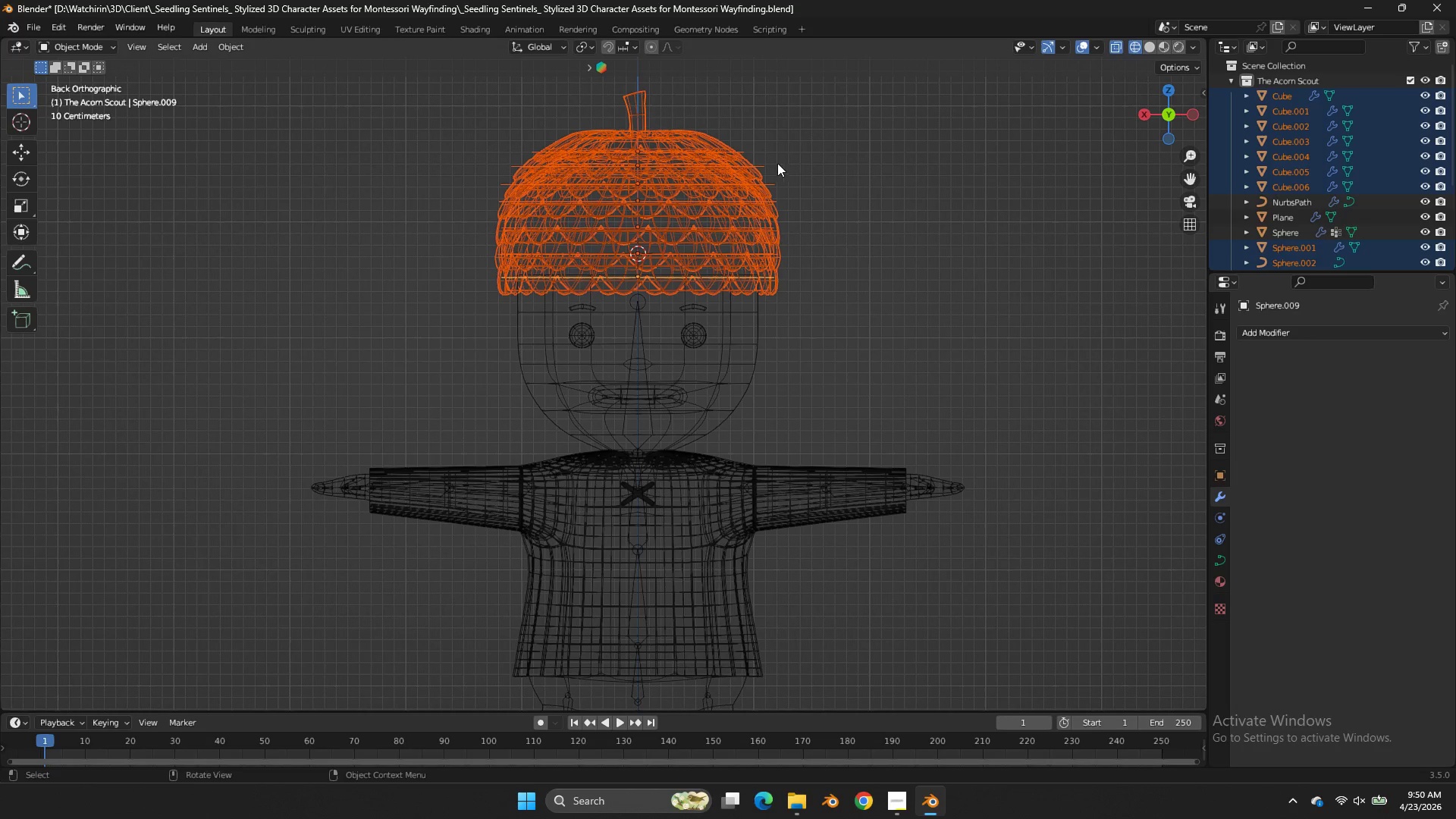 
left_click([772, 162])
 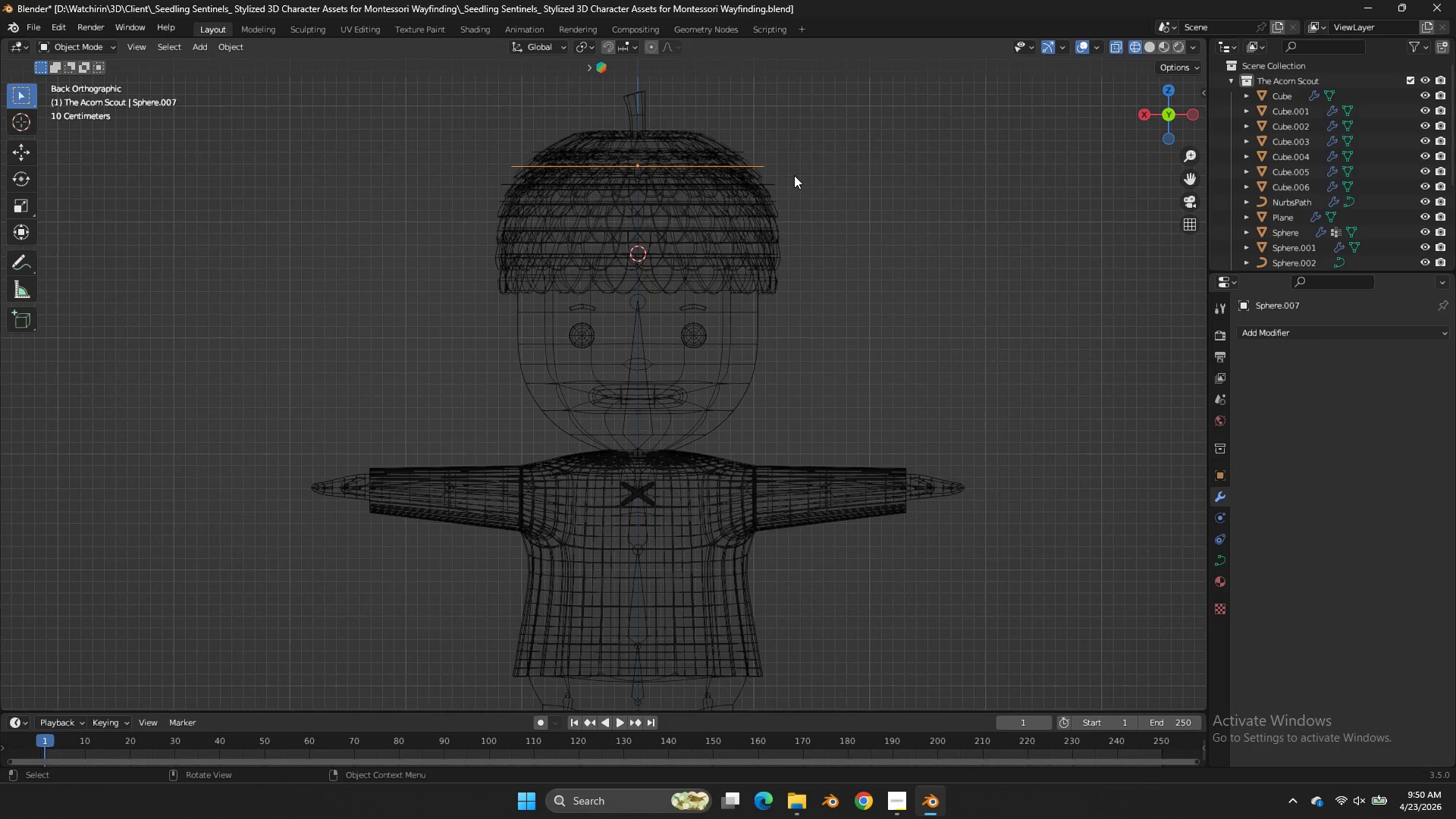 
key(Z)
 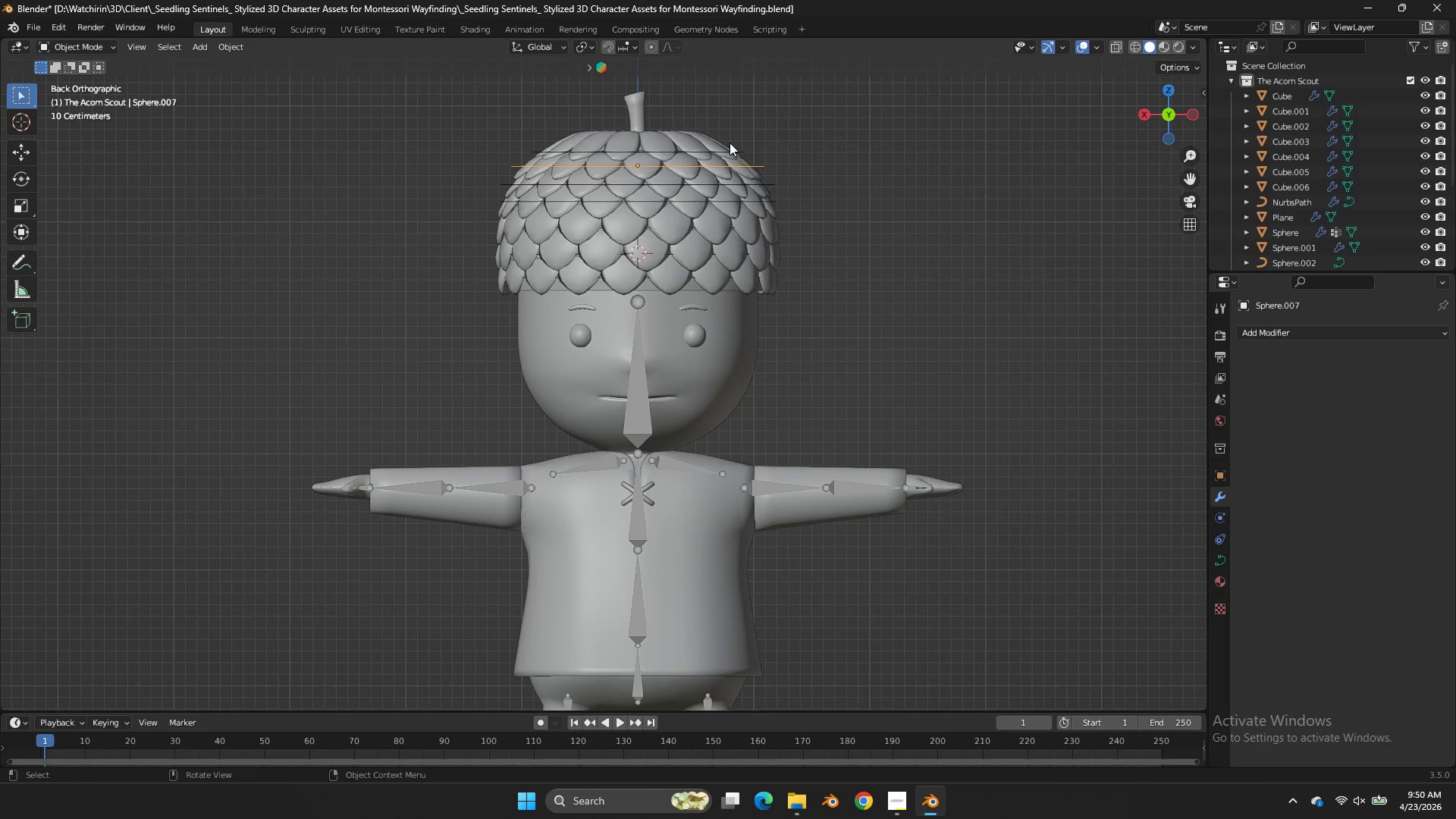 
left_click([730, 143])
 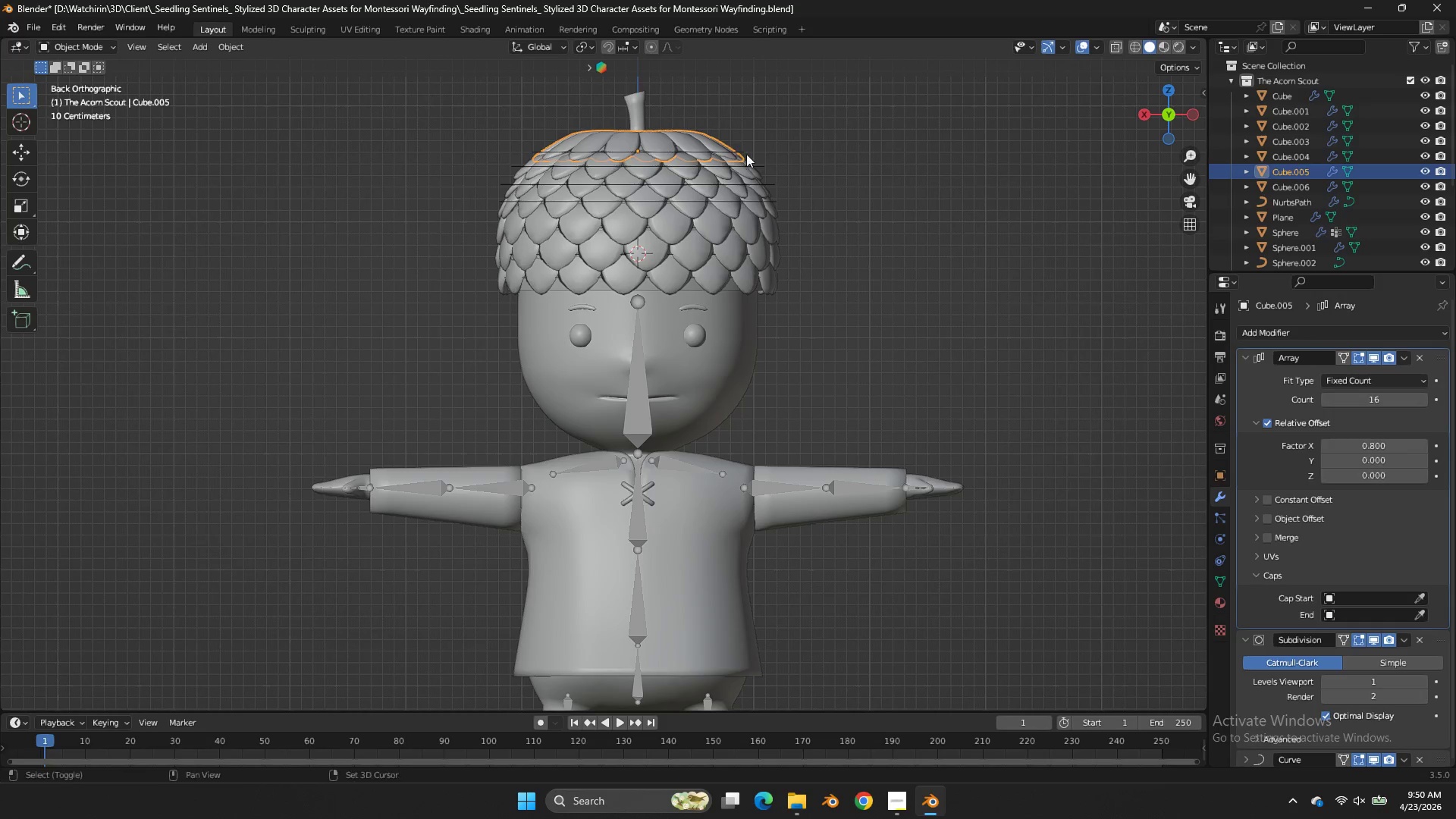 
hold_key(key=ShiftLeft, duration=7.05)
double_click([763, 177])
 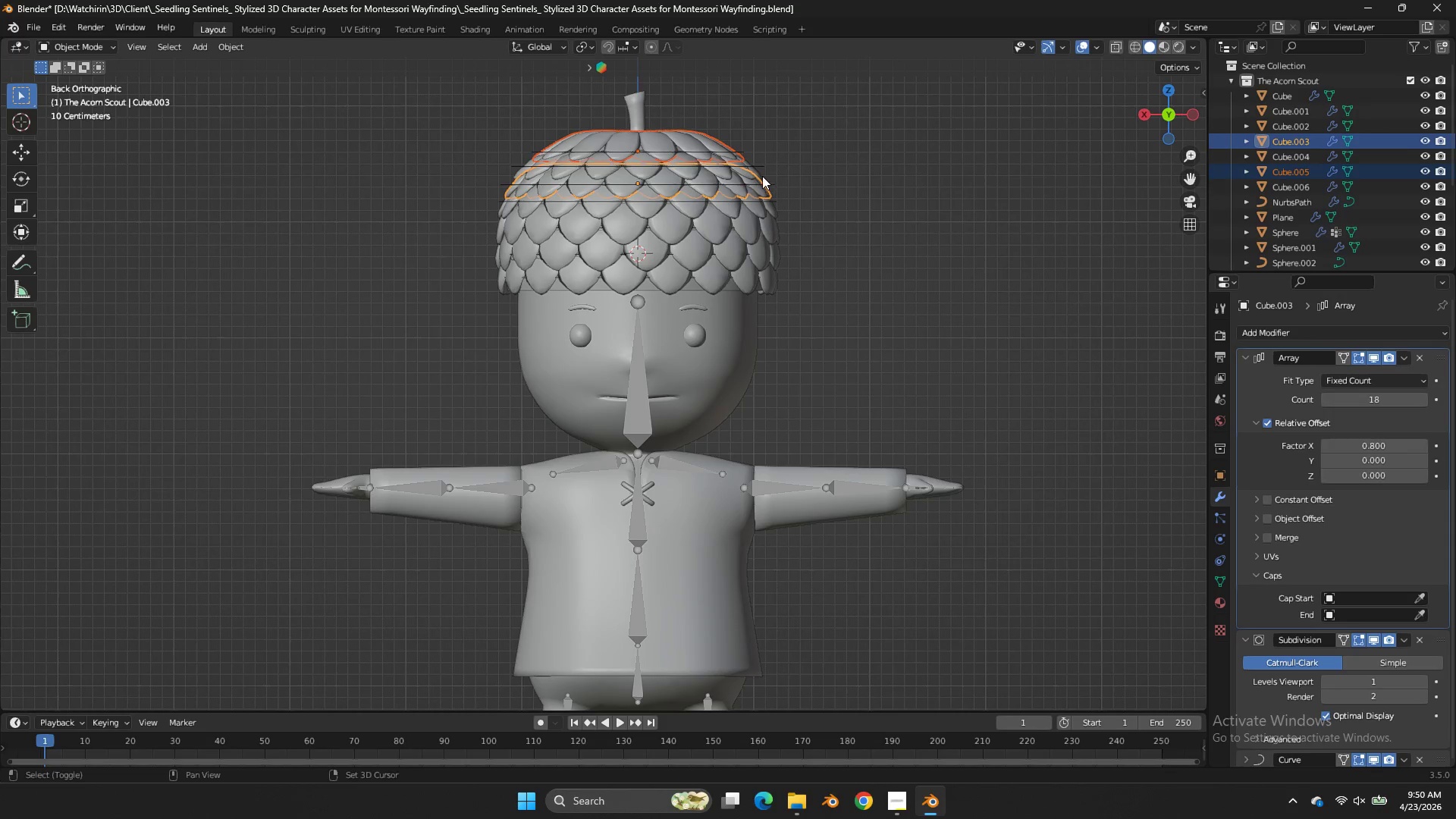 
double_click([761, 174])
 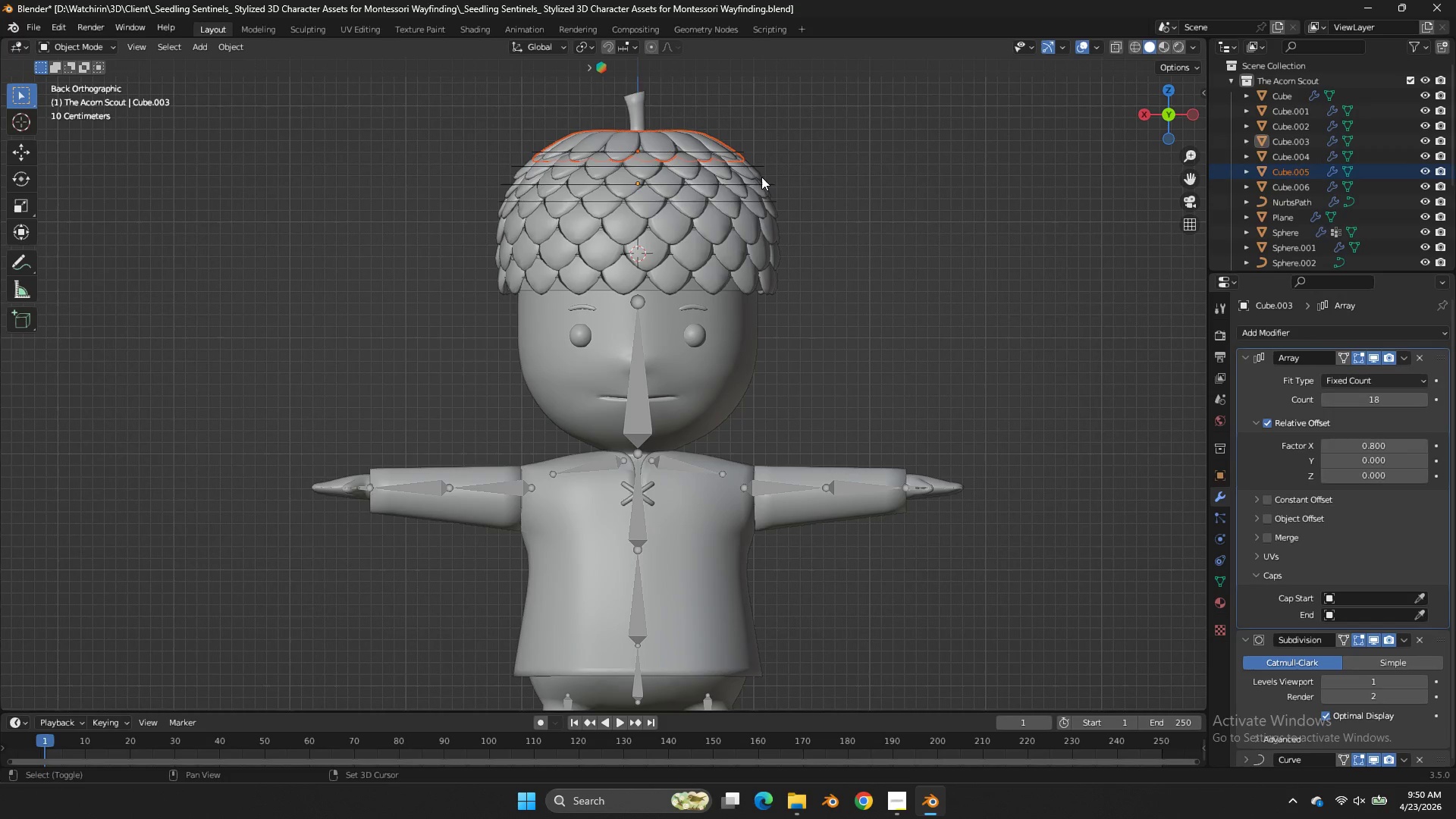 
left_click([761, 177])
 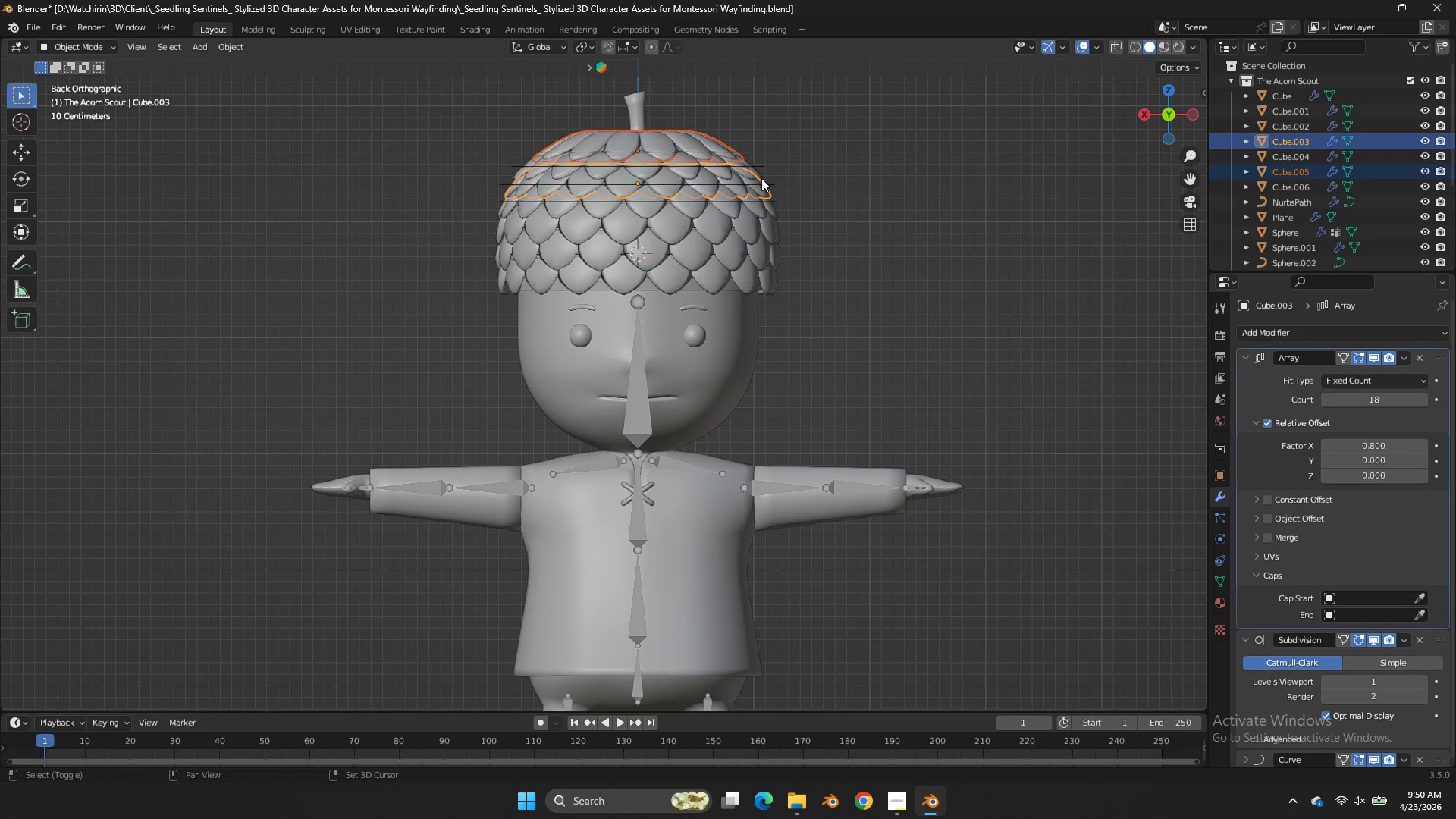 
left_click([760, 177])
 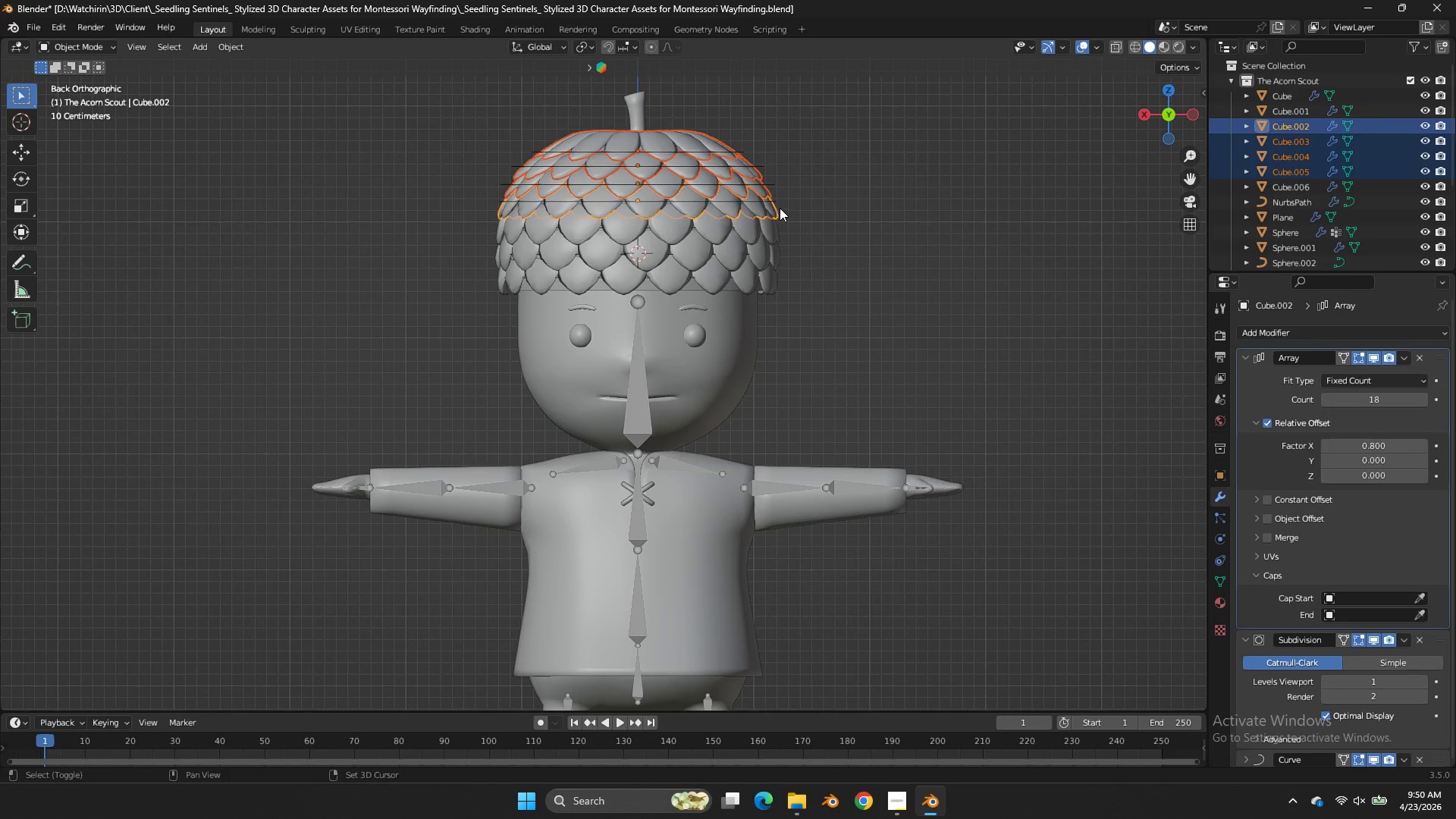 
triple_click([777, 227])
 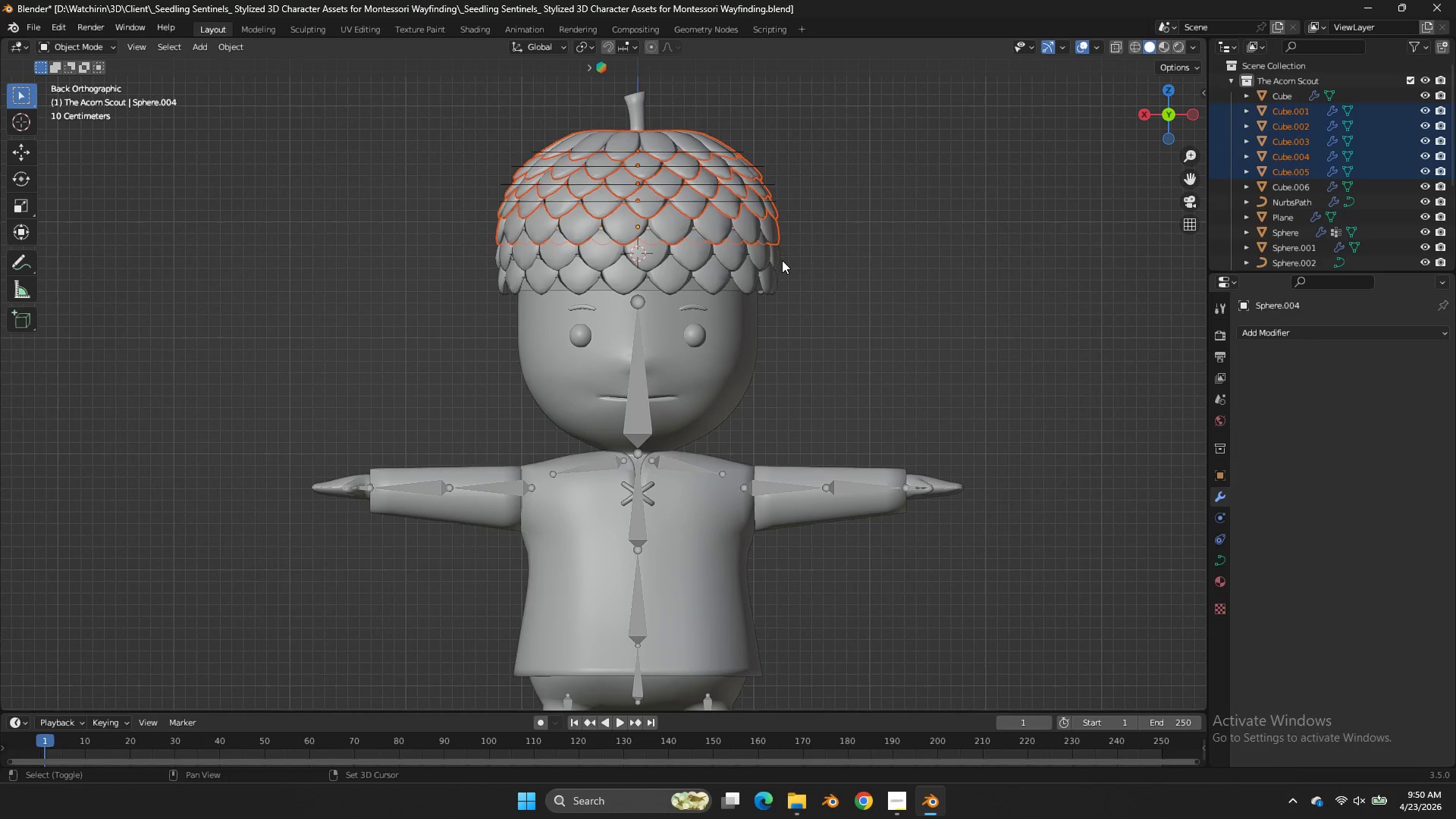 
triple_click([782, 260])
 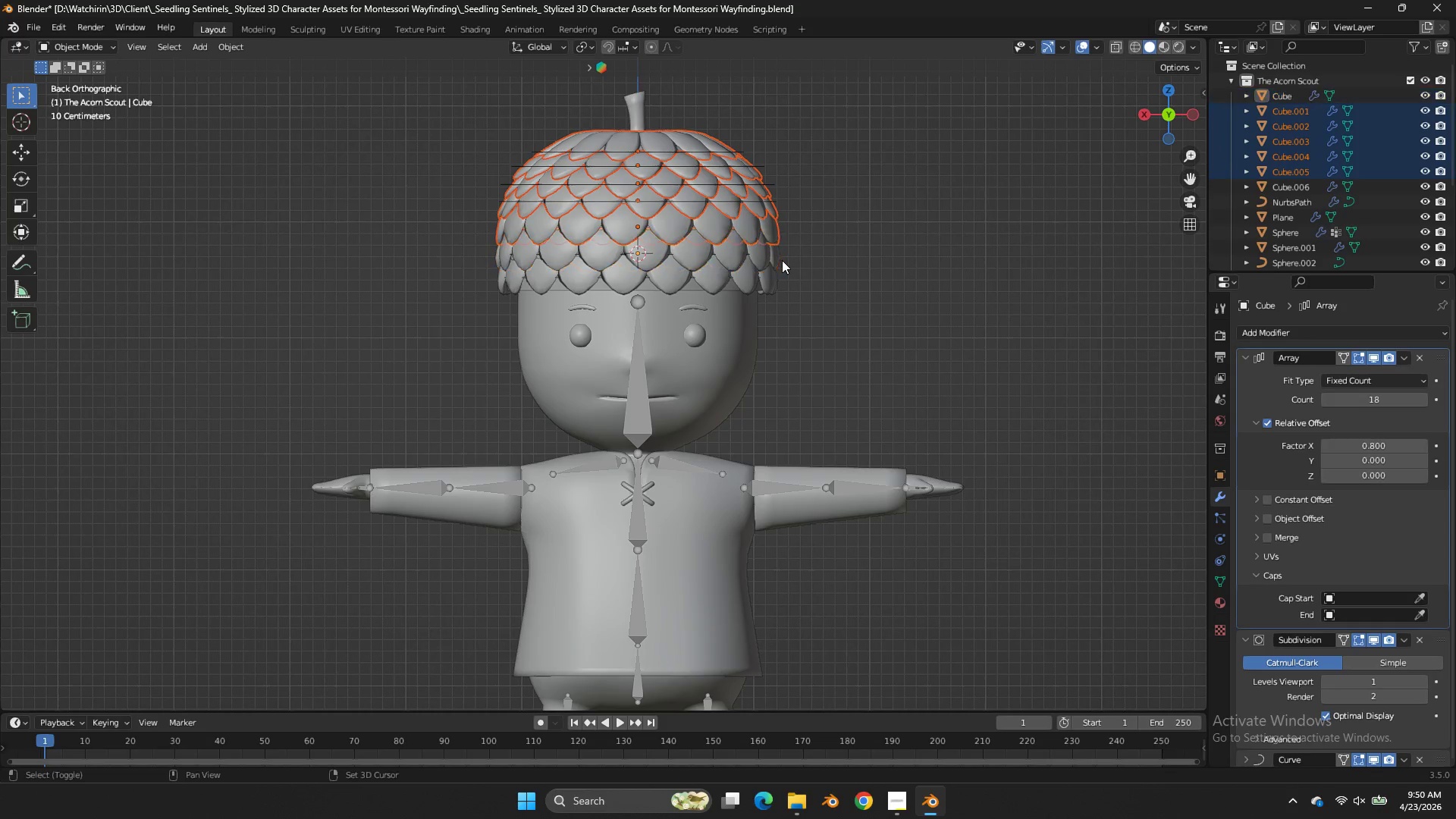 
triple_click([782, 260])
 